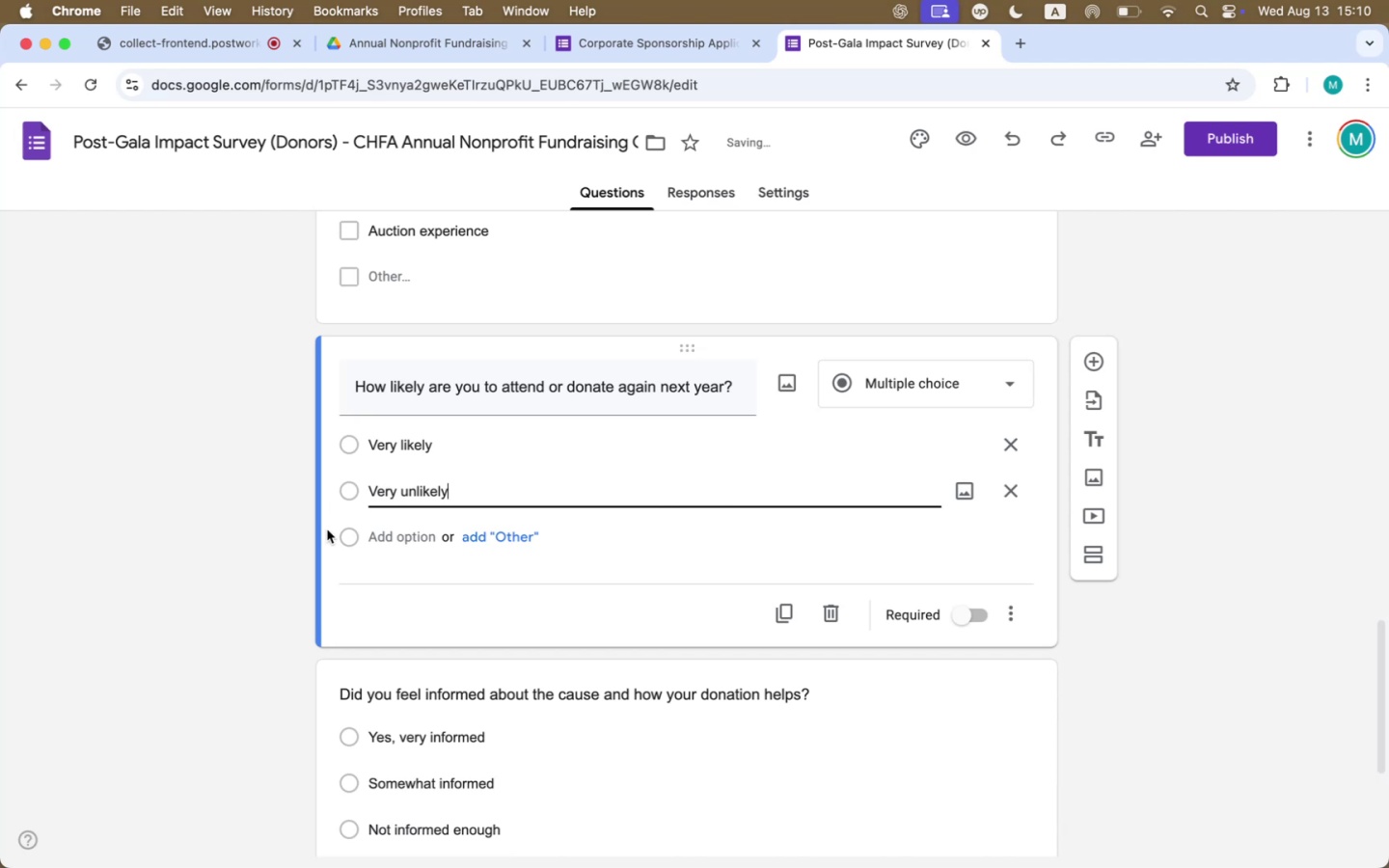 
left_click([381, 530])
 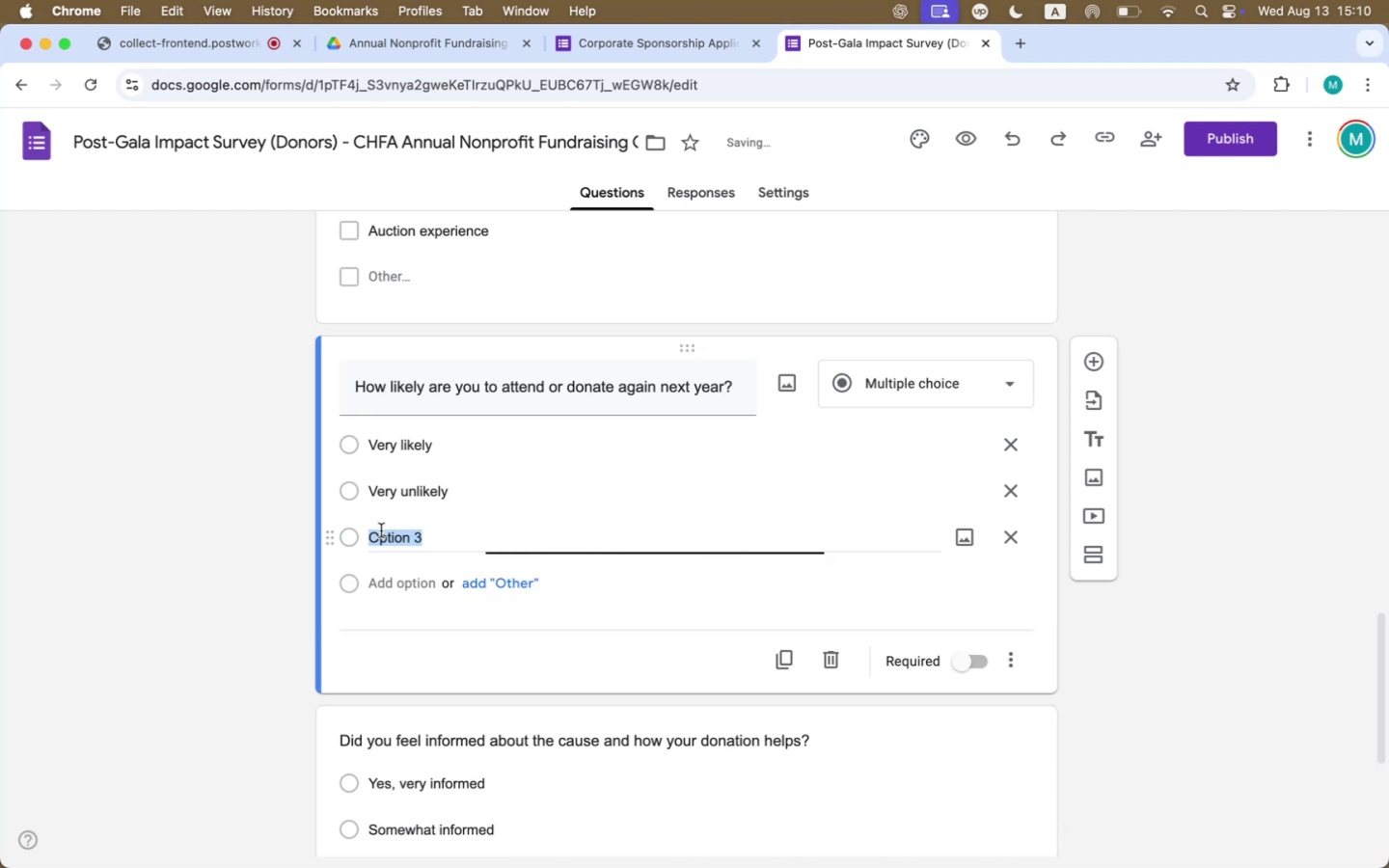 
key(Meta+CommandLeft)
 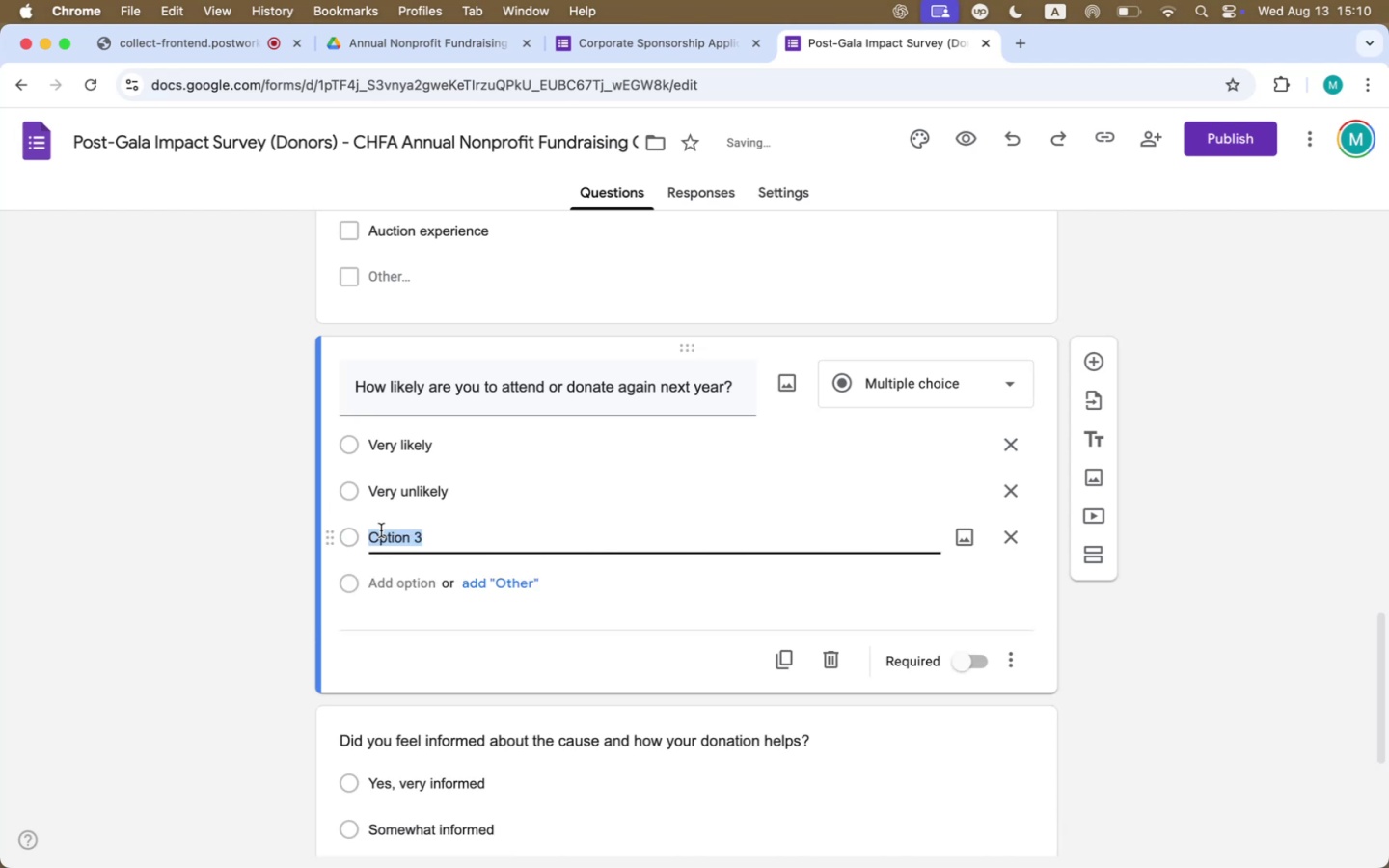 
key(Meta+Tab)
 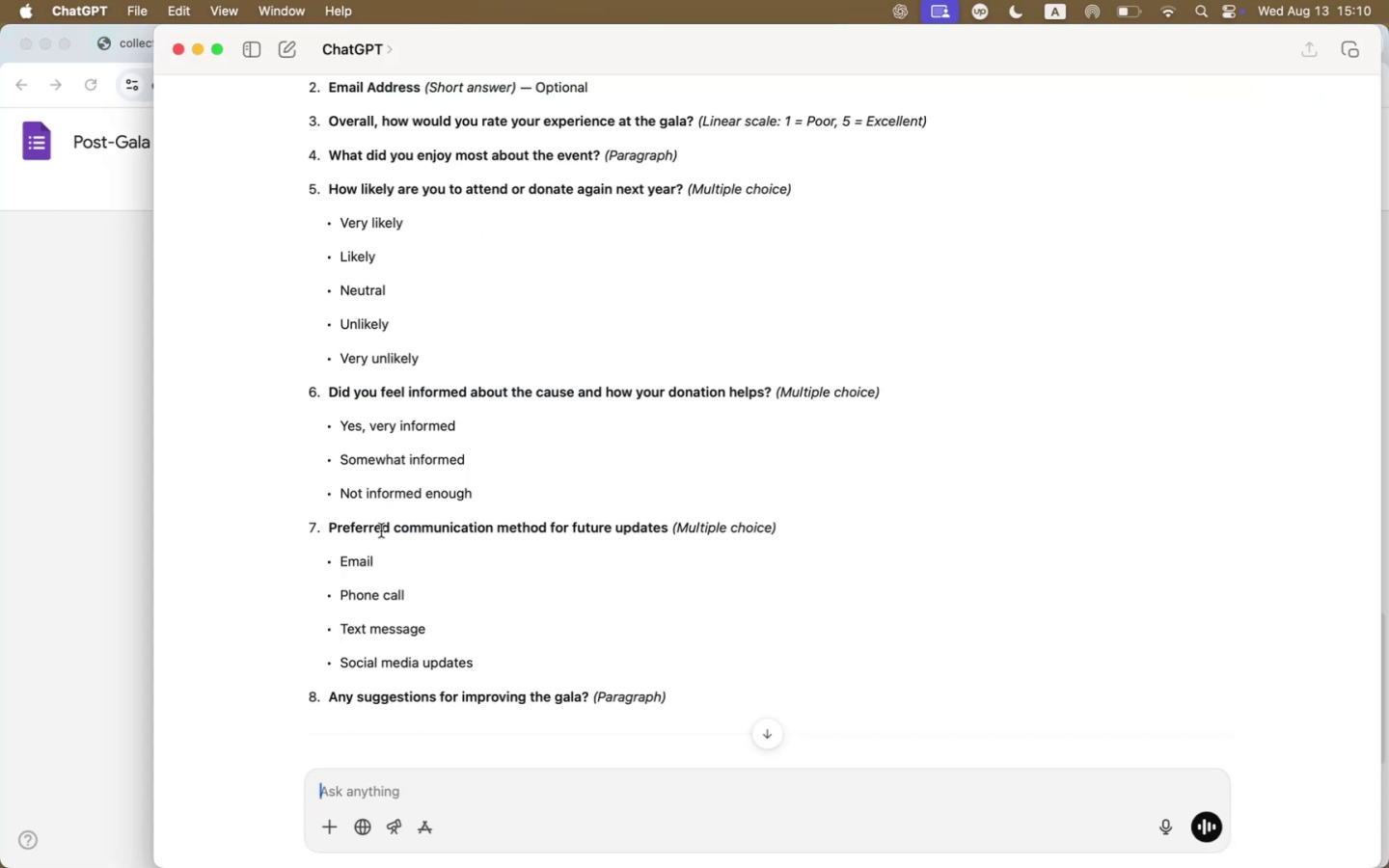 
key(Meta+CommandLeft)
 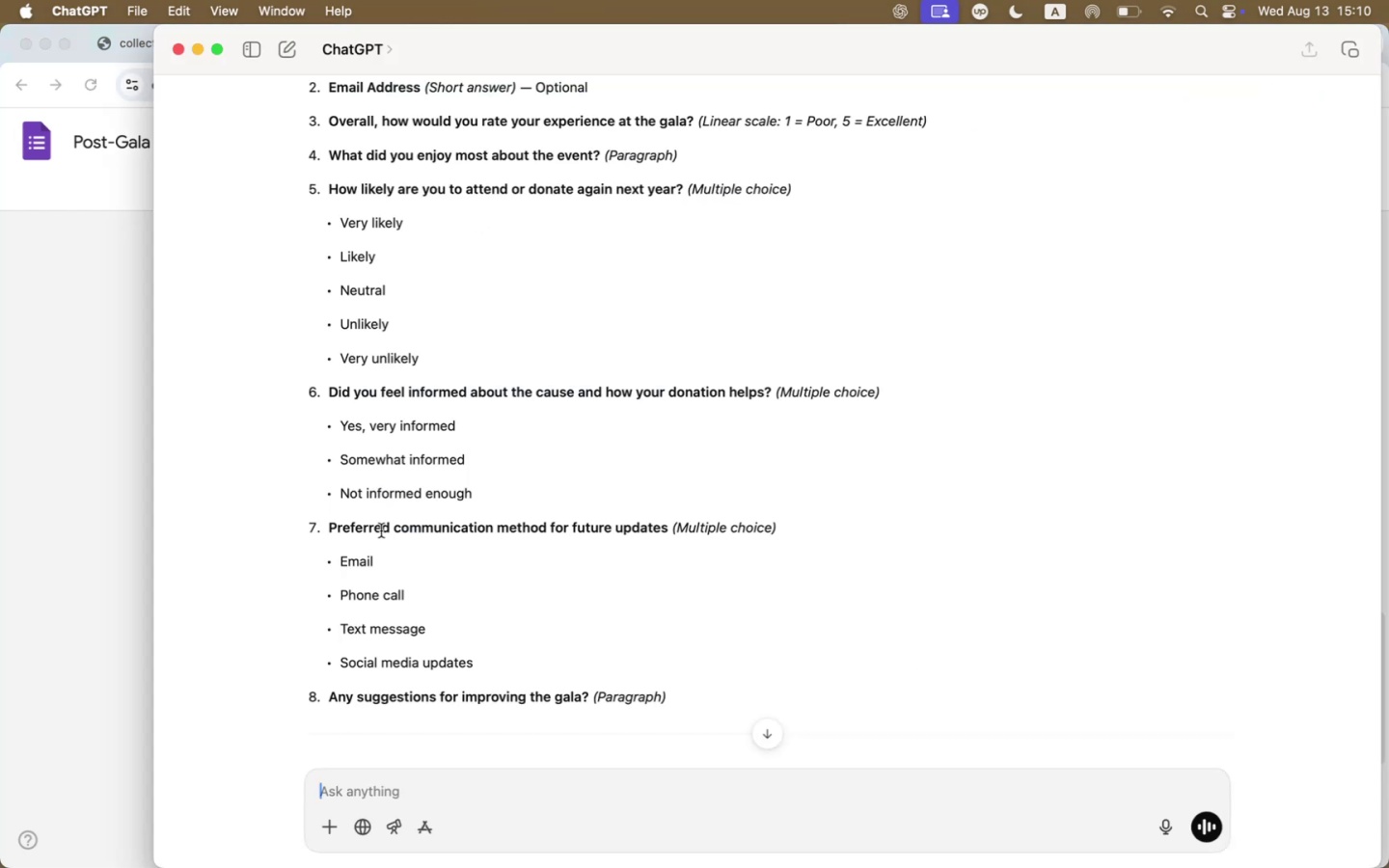 
key(Meta+Tab)
 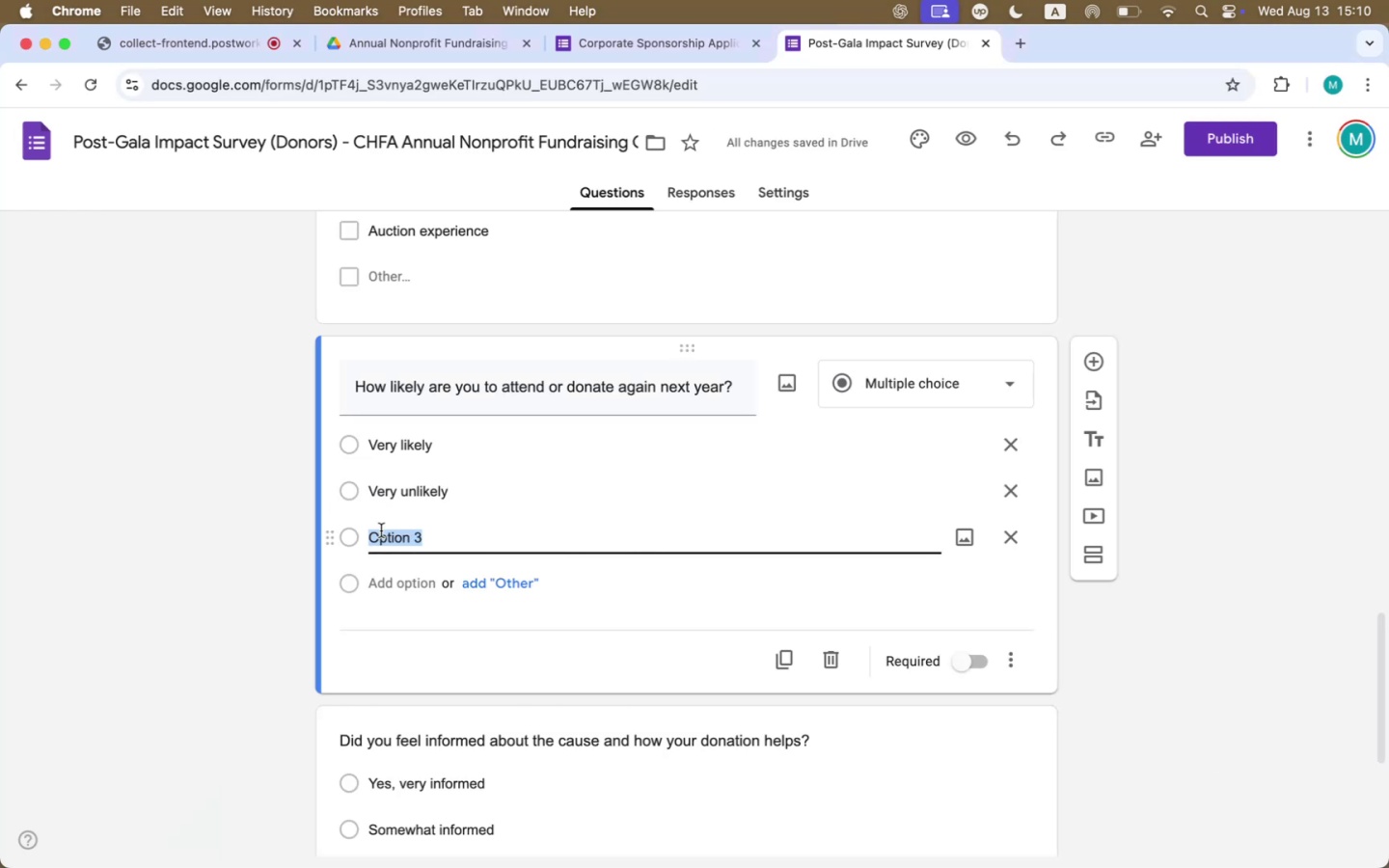 
type(Neuural)
 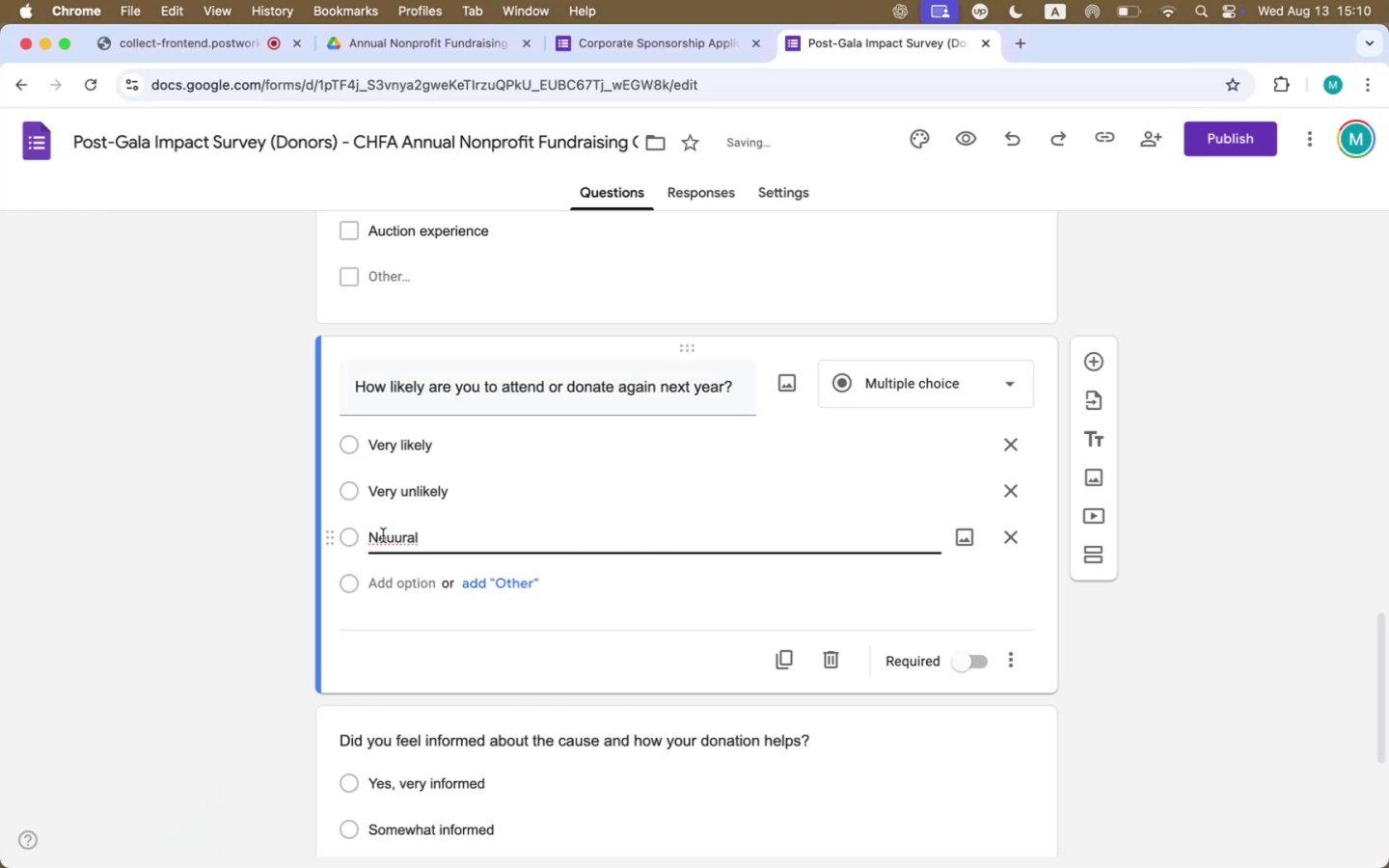 
left_click([402, 533])
 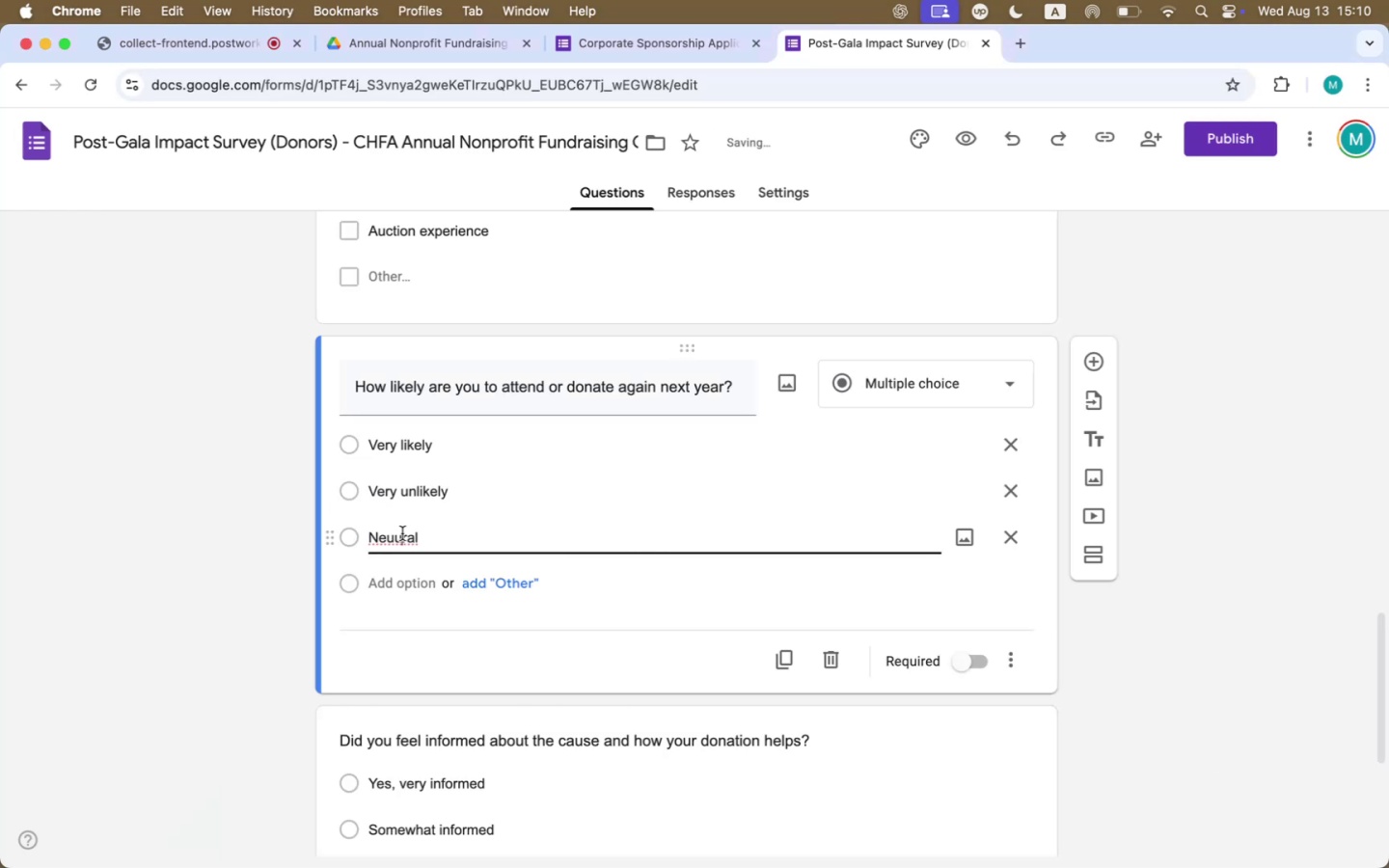 
scroll: coordinate [402, 533], scroll_direction: up, amount: 5.0
 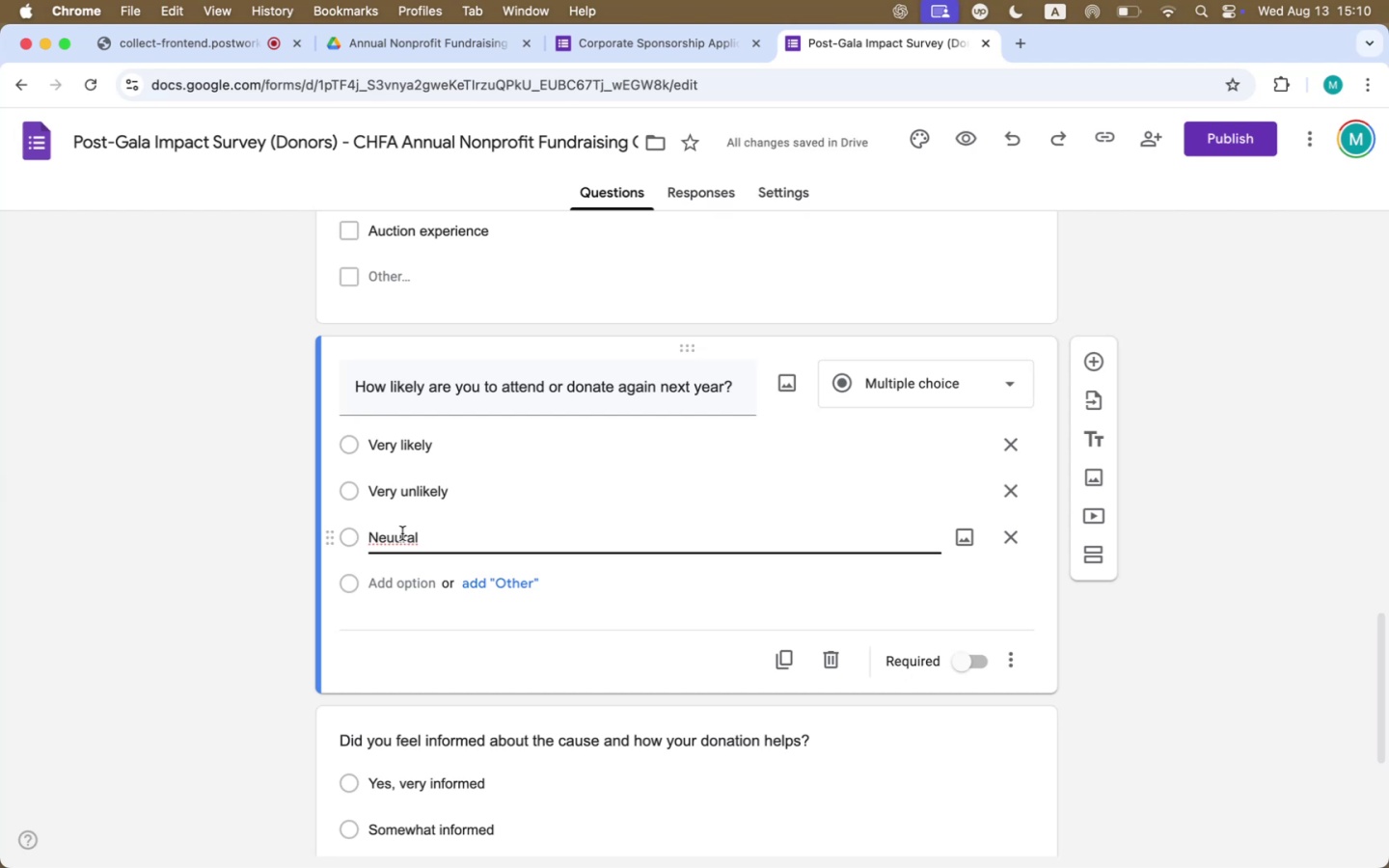 
key(Backspace)
 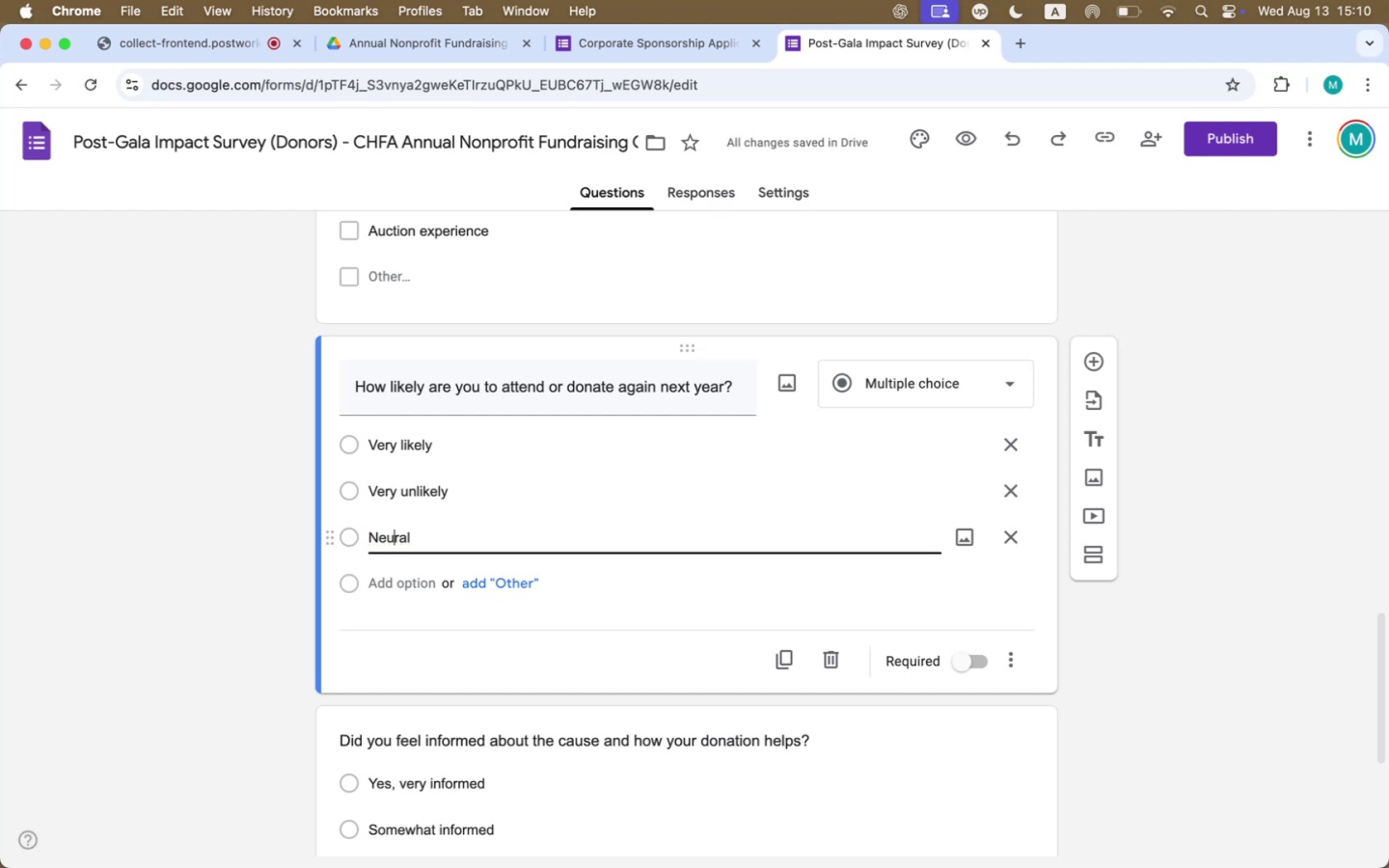 
key(T)
 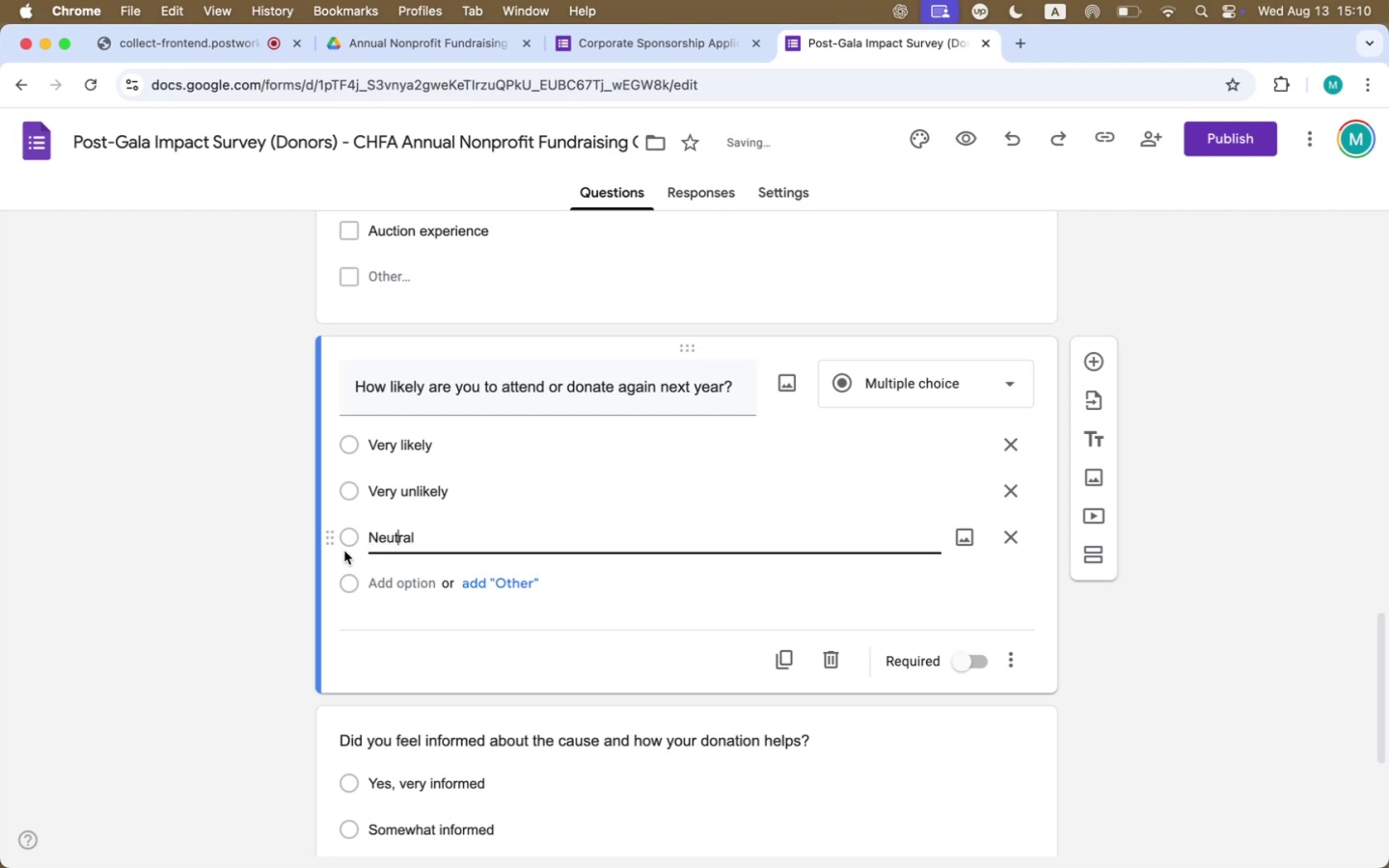 
left_click_drag(start_coordinate=[322, 539], to_coordinate=[327, 469])
 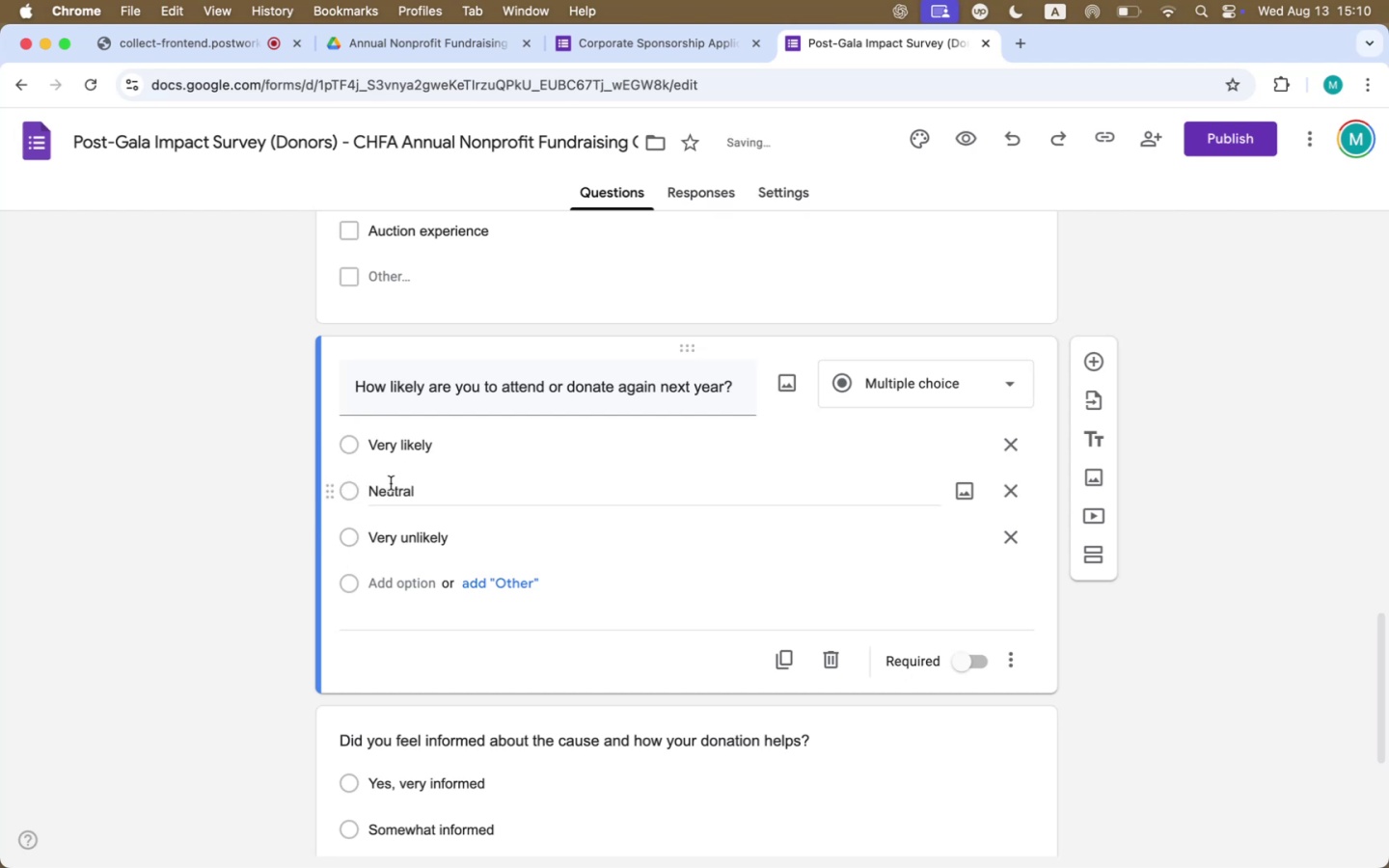 
left_click([394, 490])
 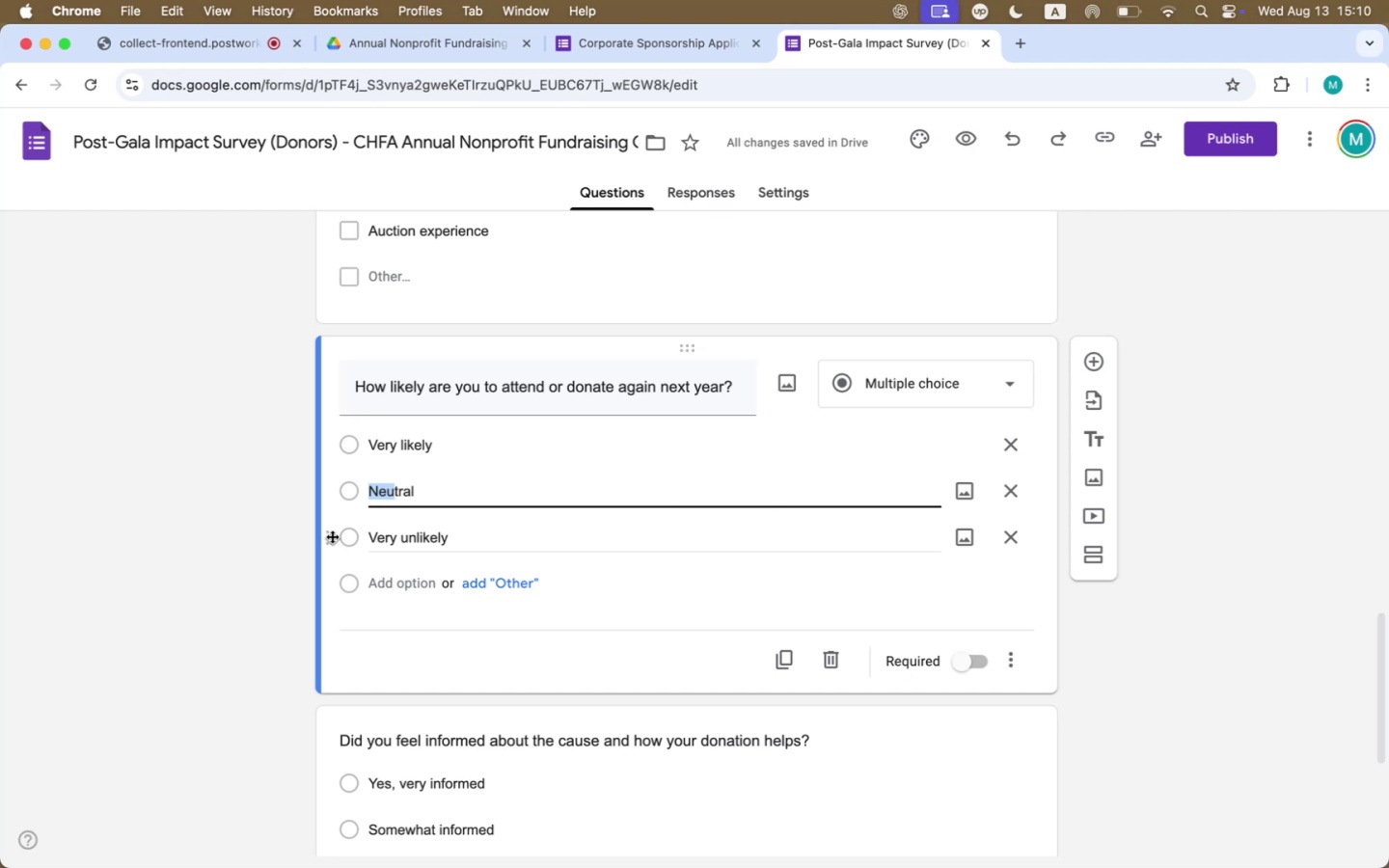 
wait(7.93)
 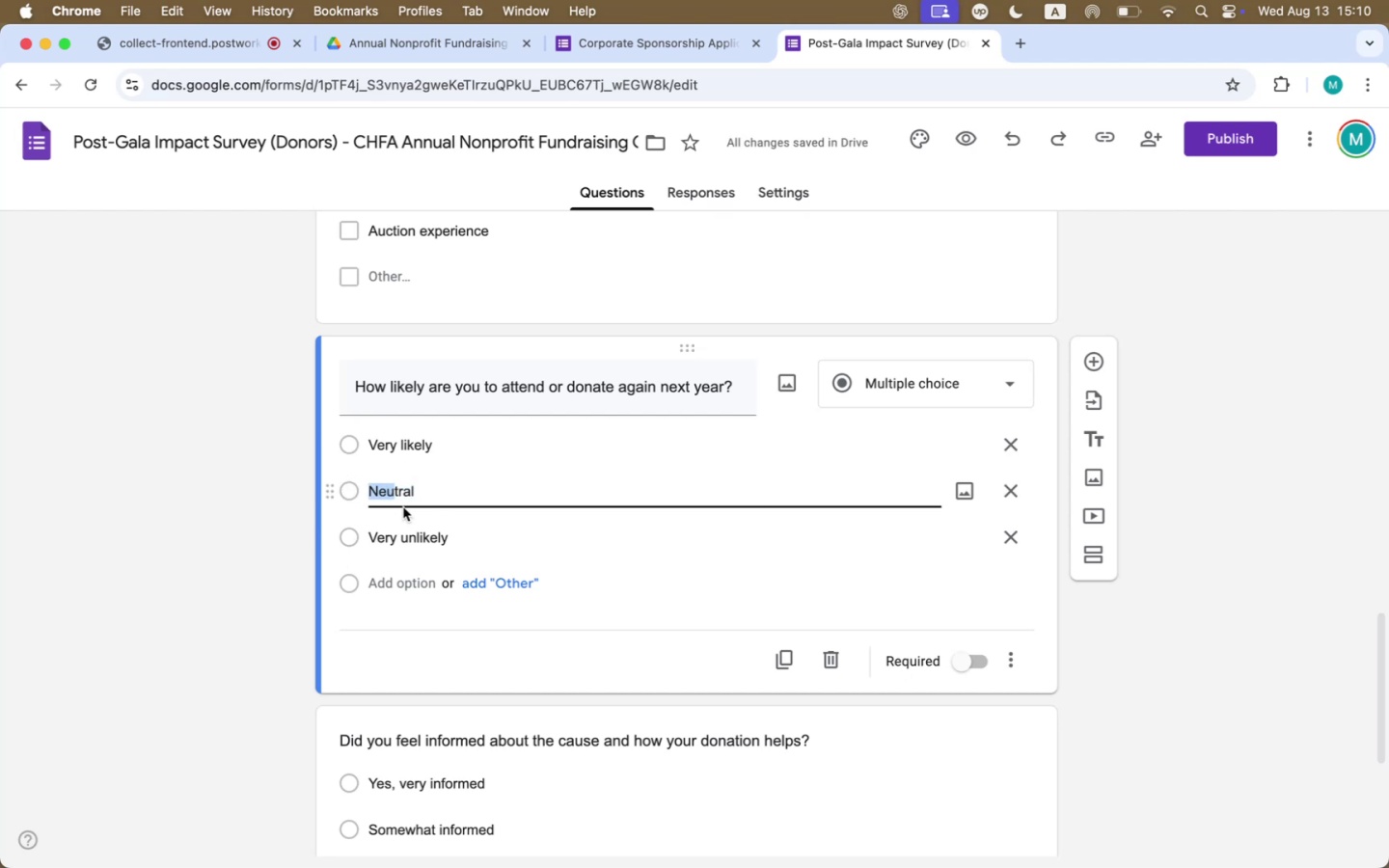 
left_click([384, 583])
 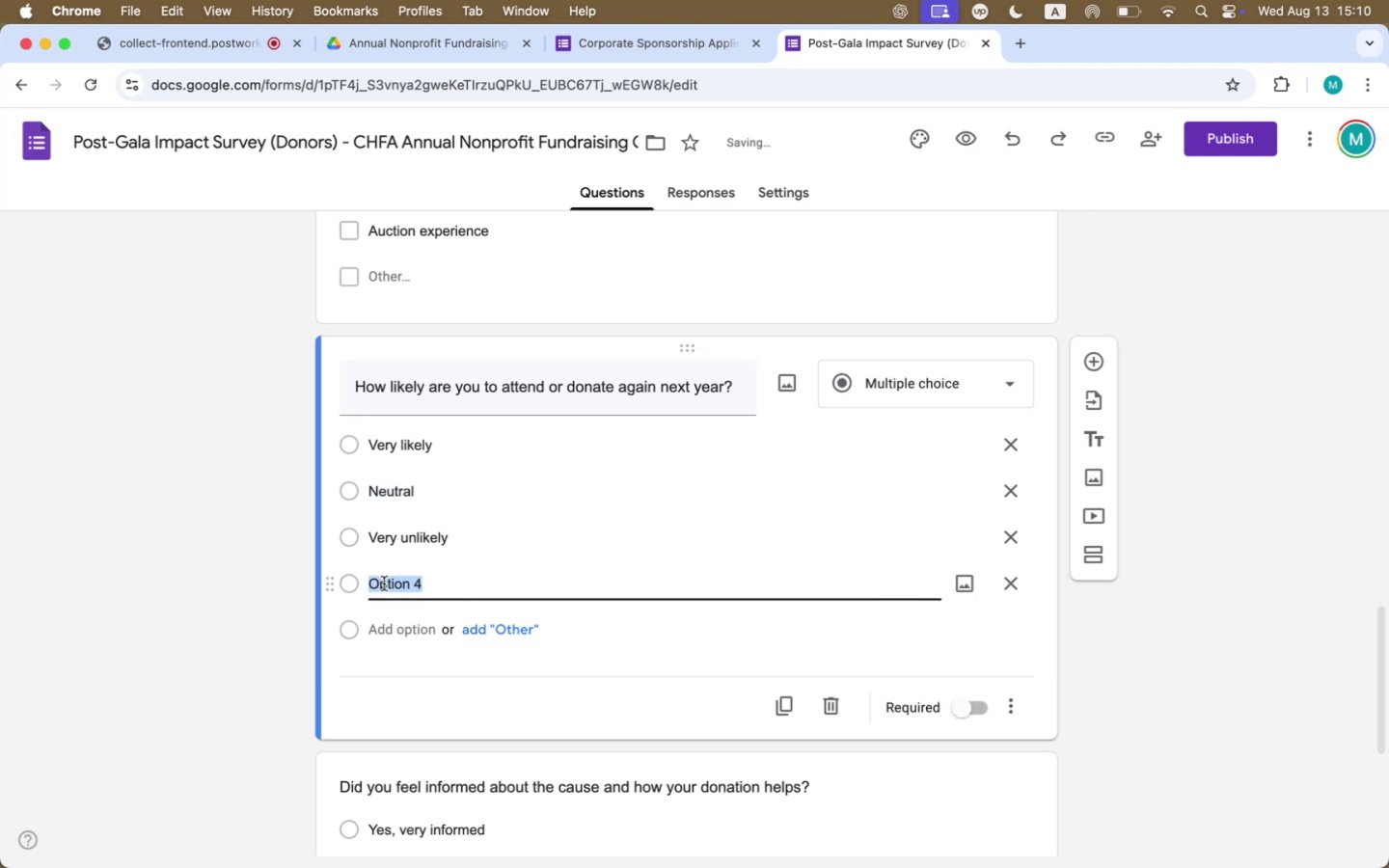 
type(Likely)
 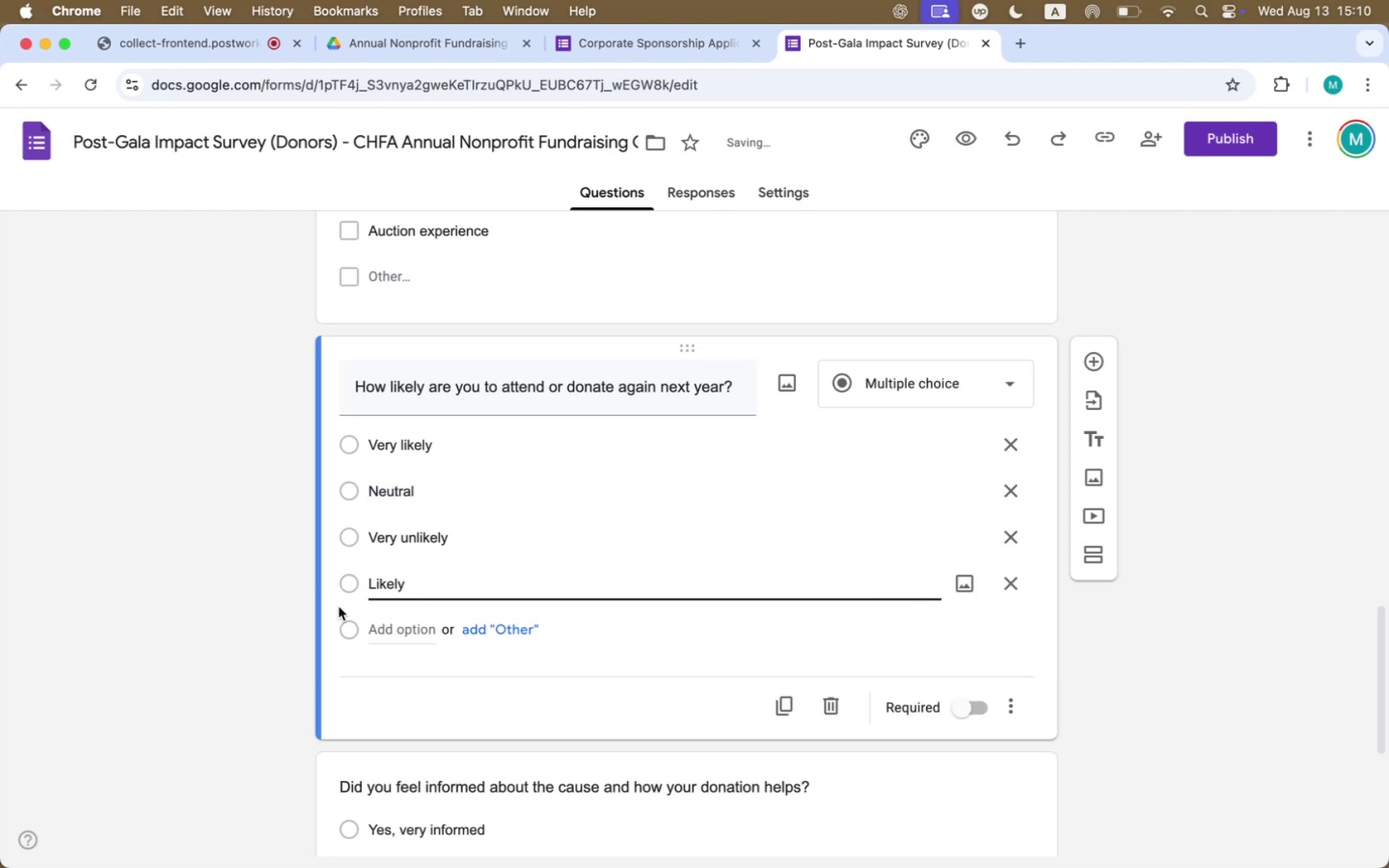 
left_click([414, 618])
 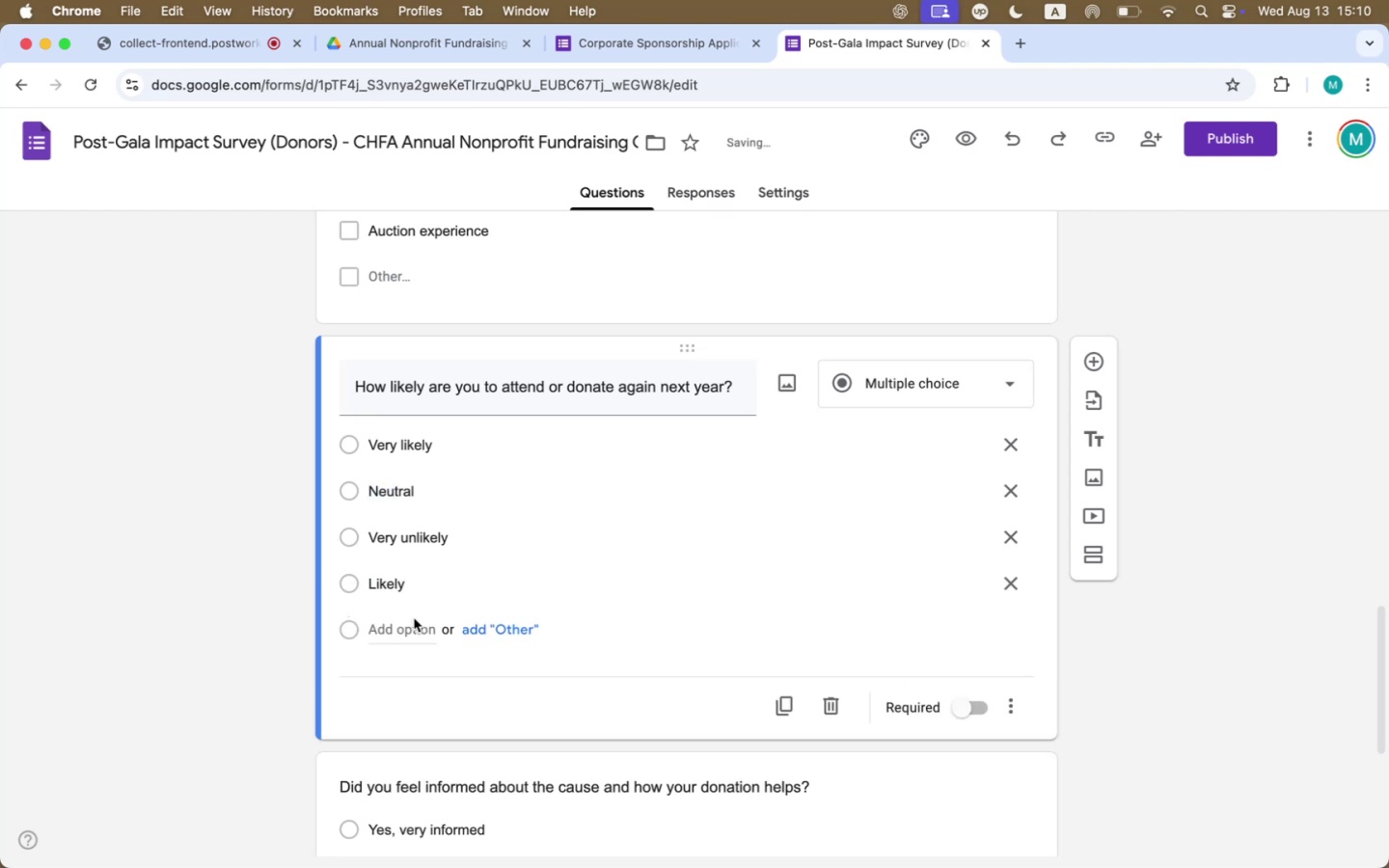 
left_click([413, 623])
 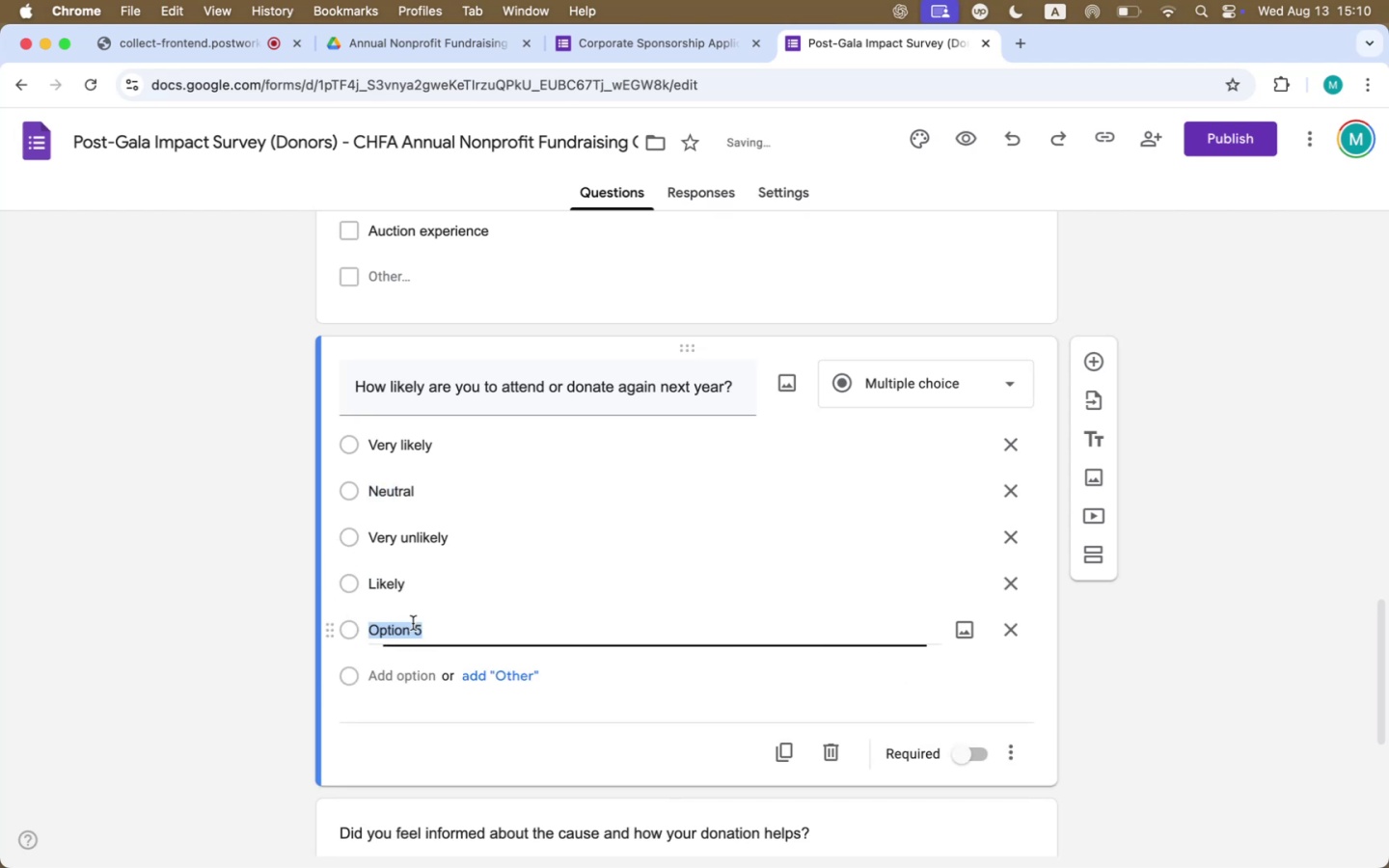 
type(Un;lik)
key(Backspace)
key(Backspace)
key(Backspace)
key(Backspace)
type(likely)
 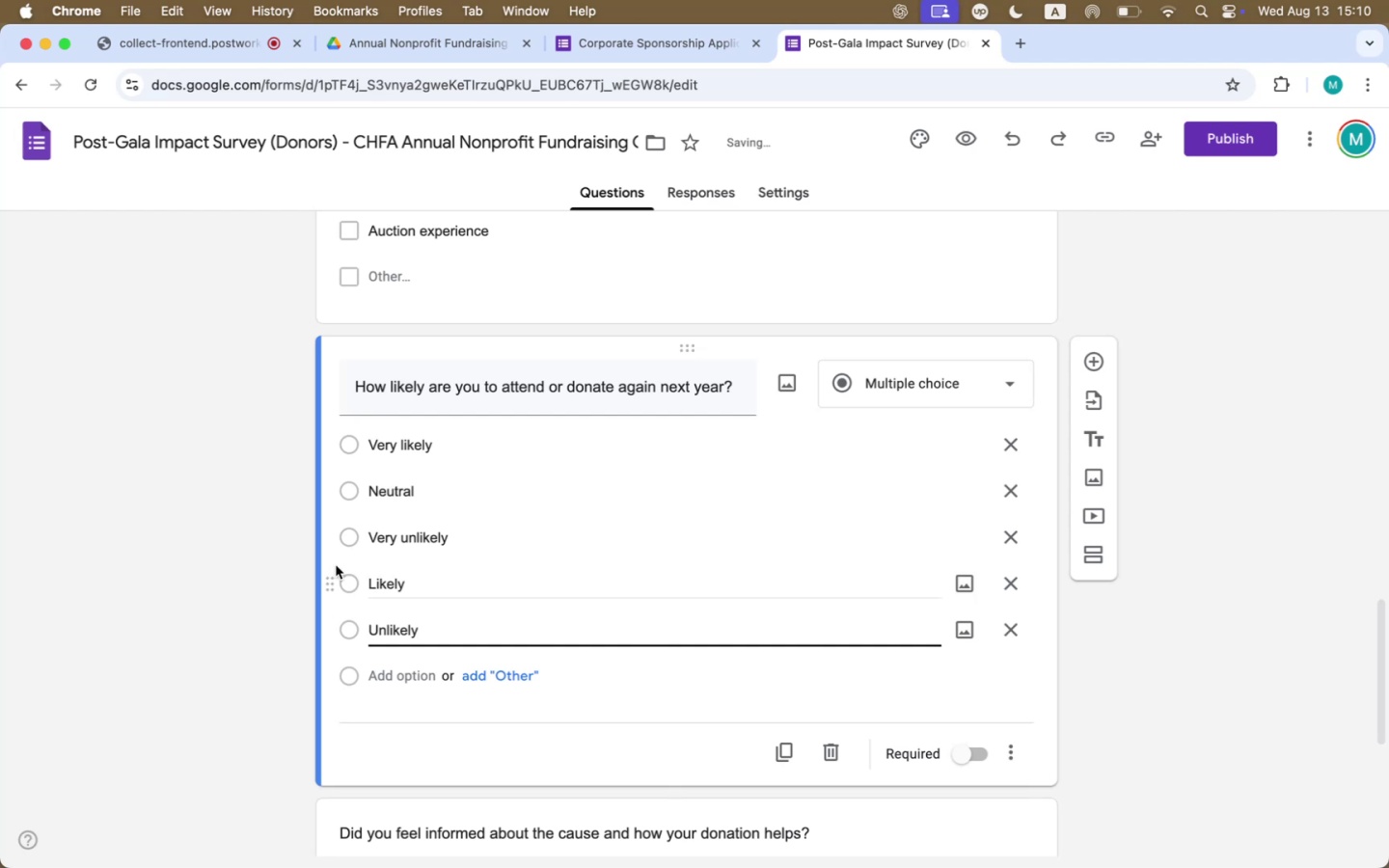 
left_click_drag(start_coordinate=[331, 585], to_coordinate=[332, 475])
 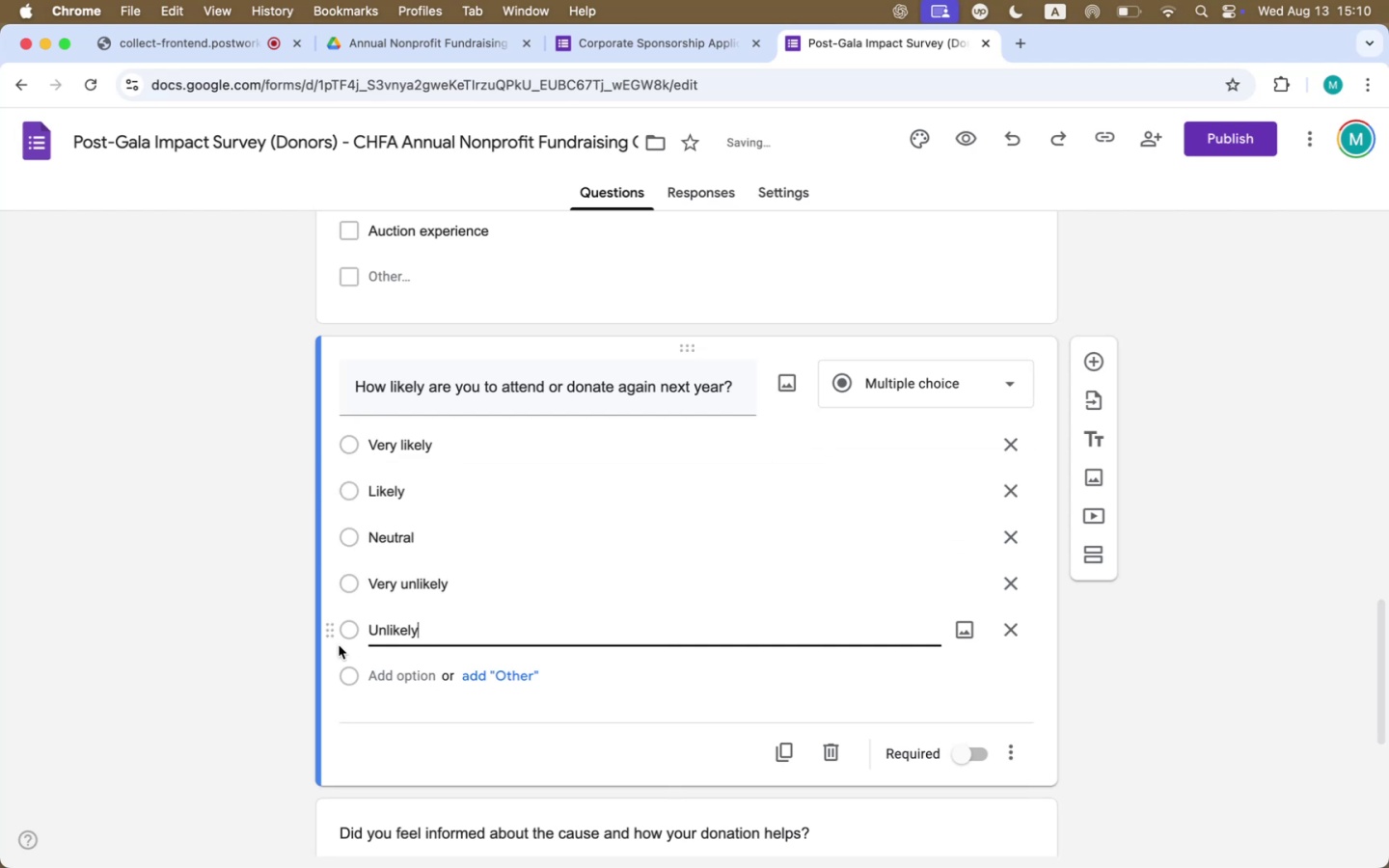 
left_click_drag(start_coordinate=[340, 628], to_coordinate=[337, 572])
 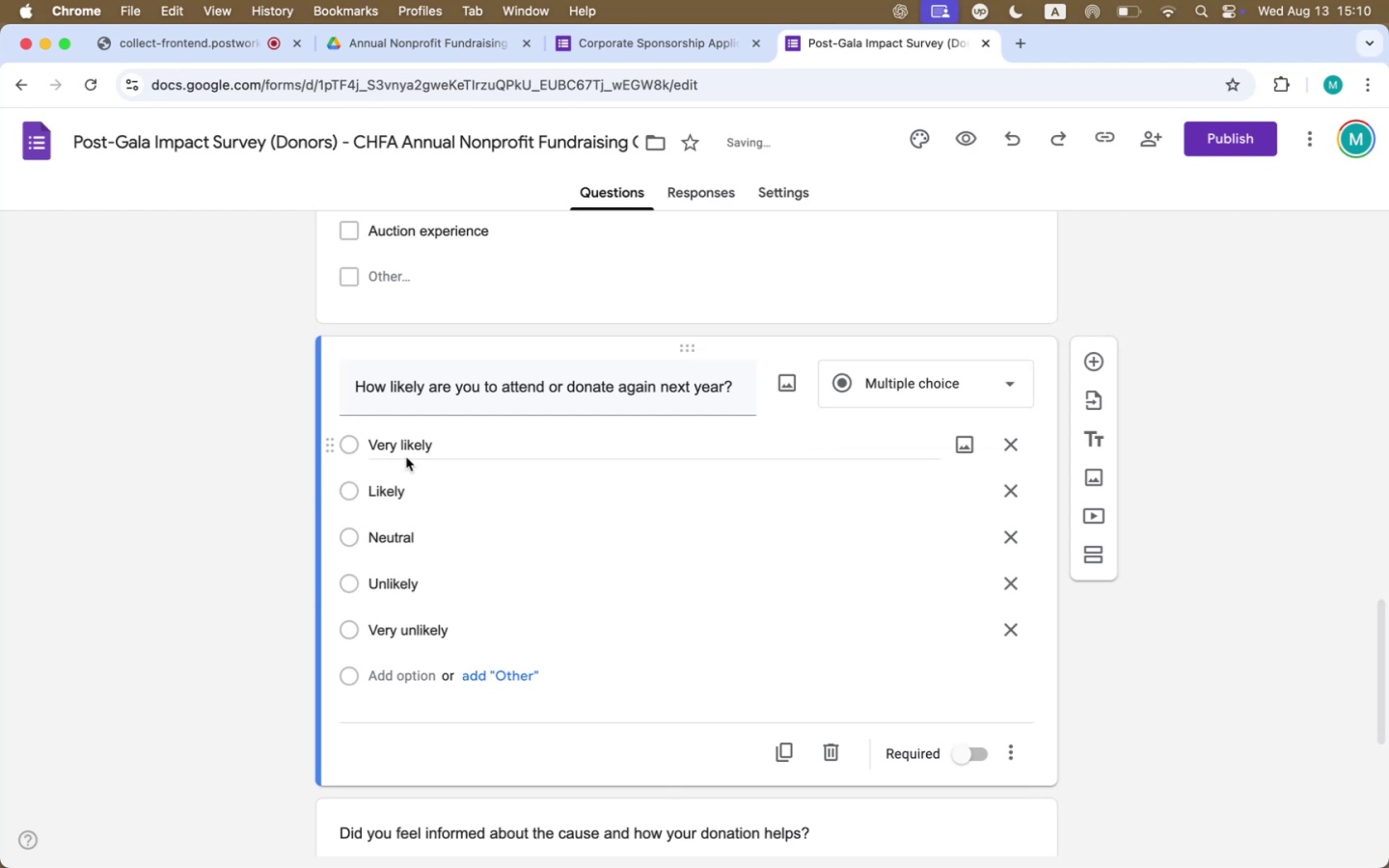 
scroll: coordinate [433, 598], scroll_direction: down, amount: 43.0
 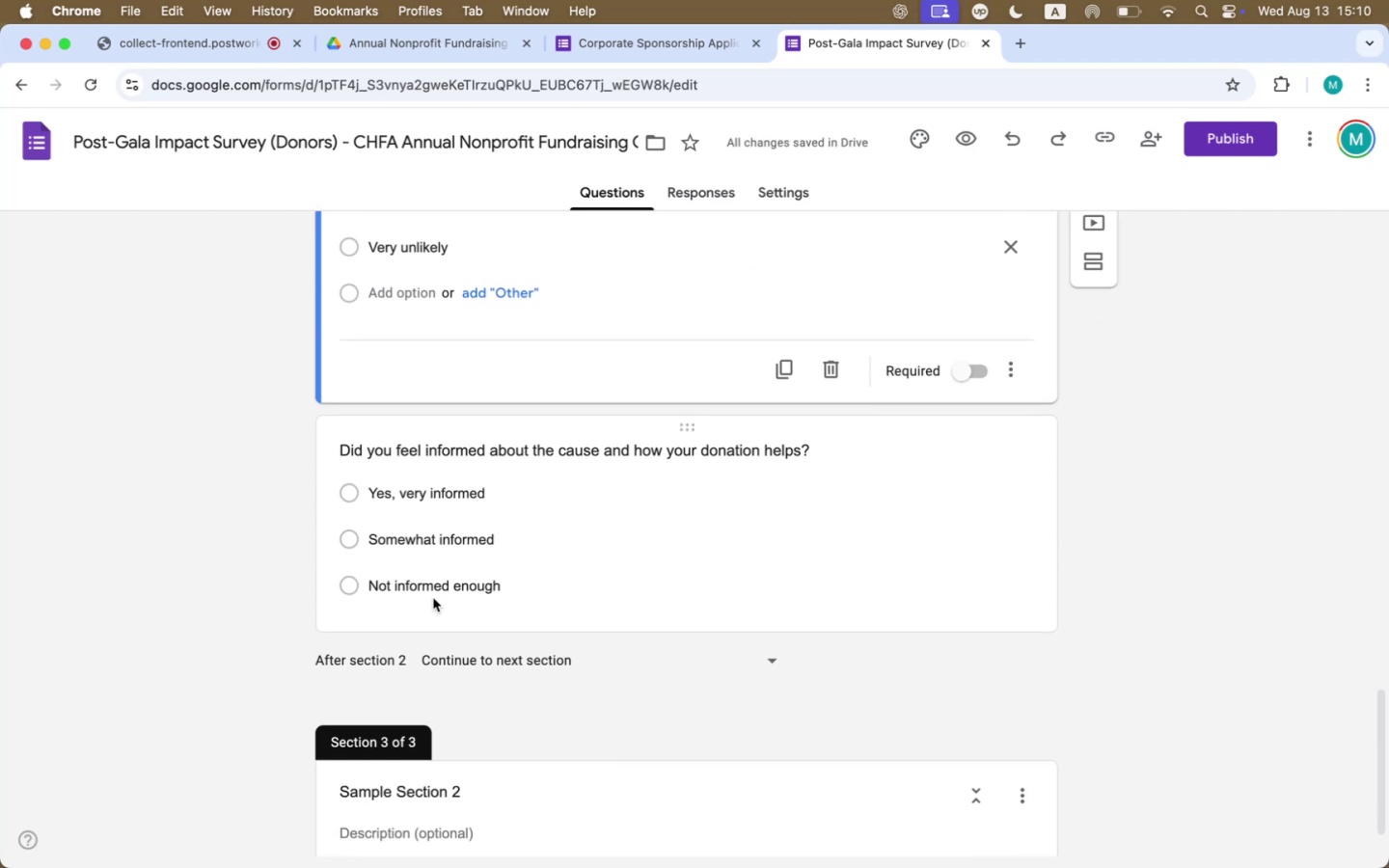 
key(Meta+CommandLeft)
 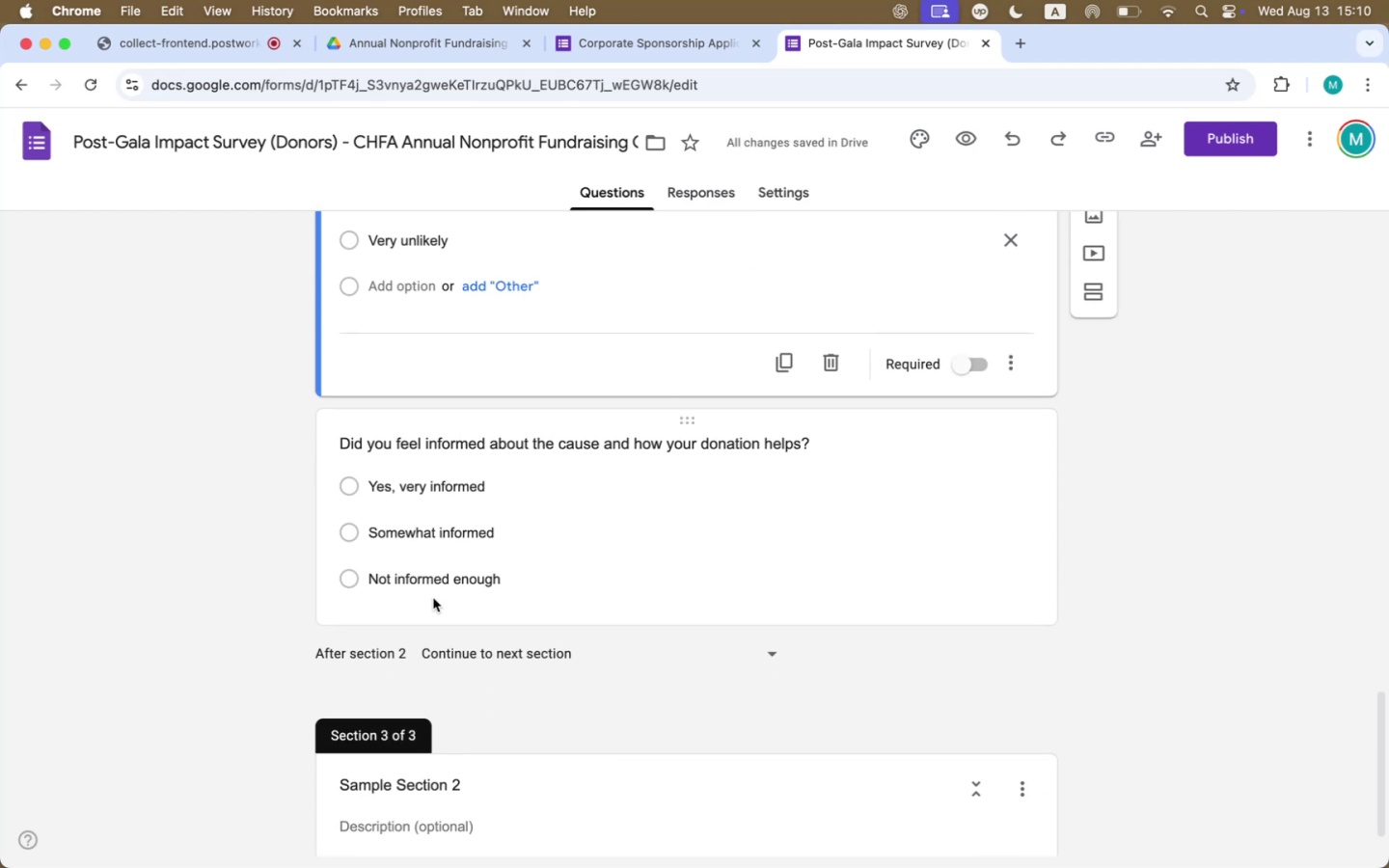 
key(Meta+Tab)
 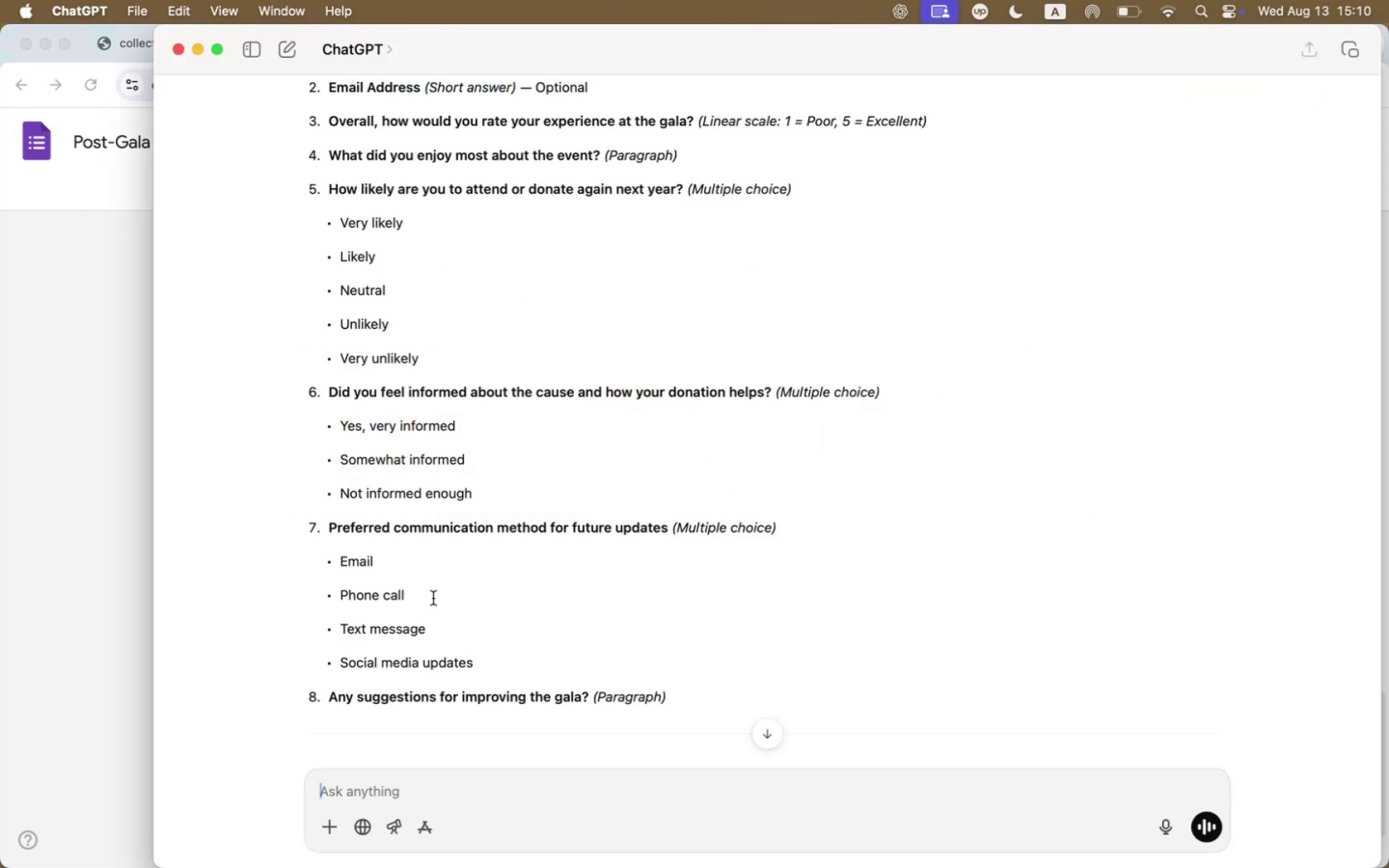 
scroll: coordinate [433, 598], scroll_direction: down, amount: 22.0
 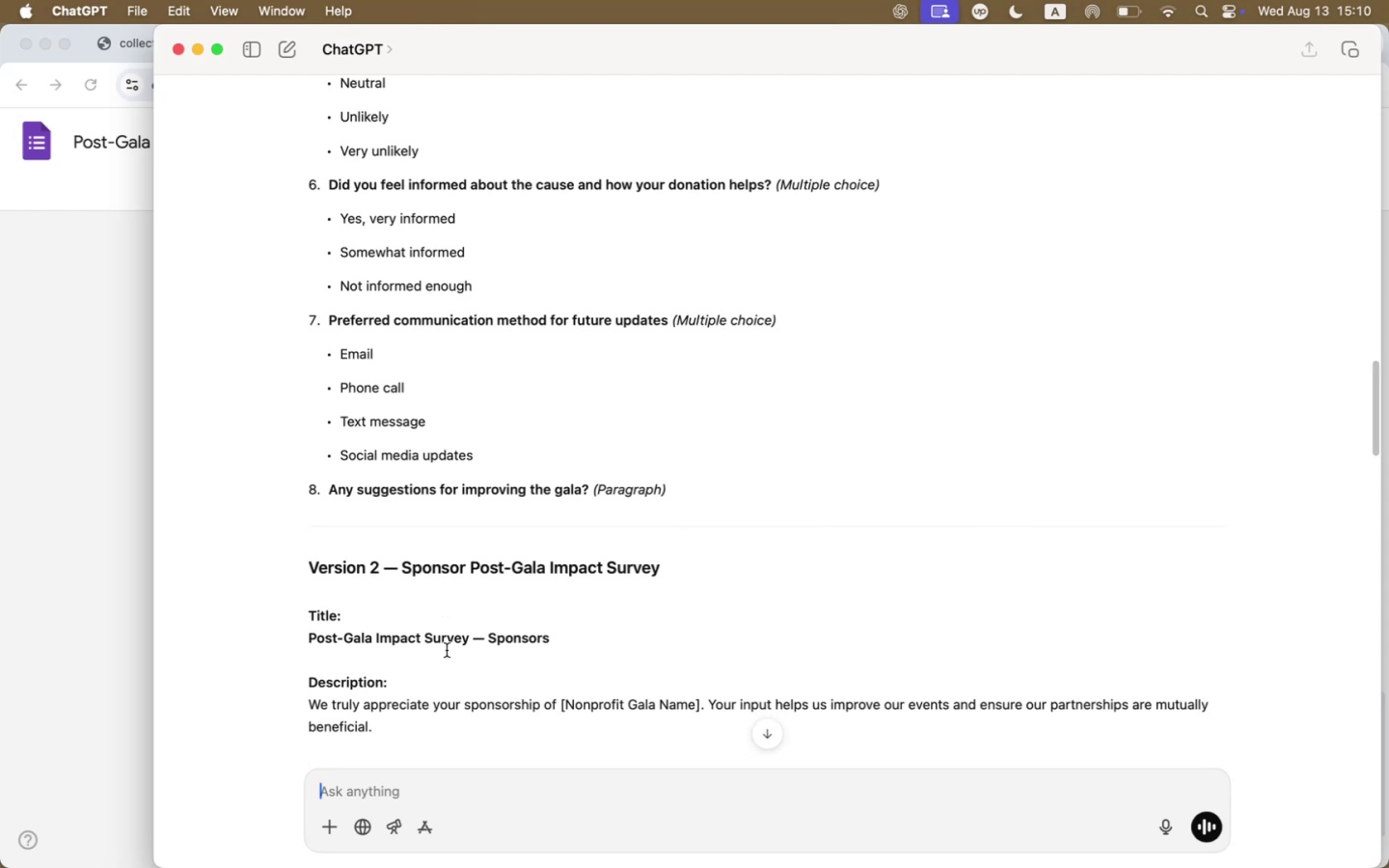 
key(Meta+CommandLeft)
 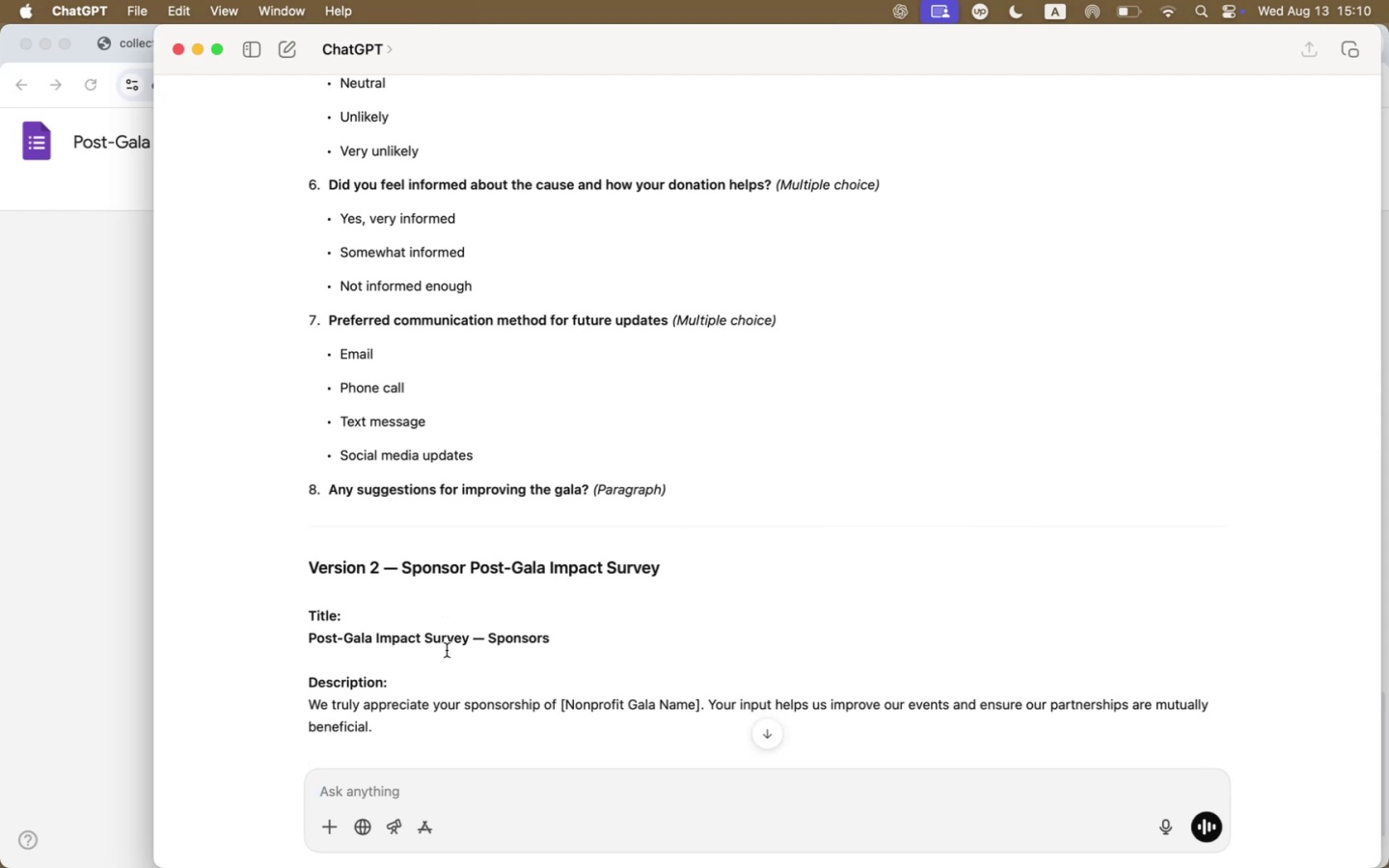 
key(Meta+Tab)
 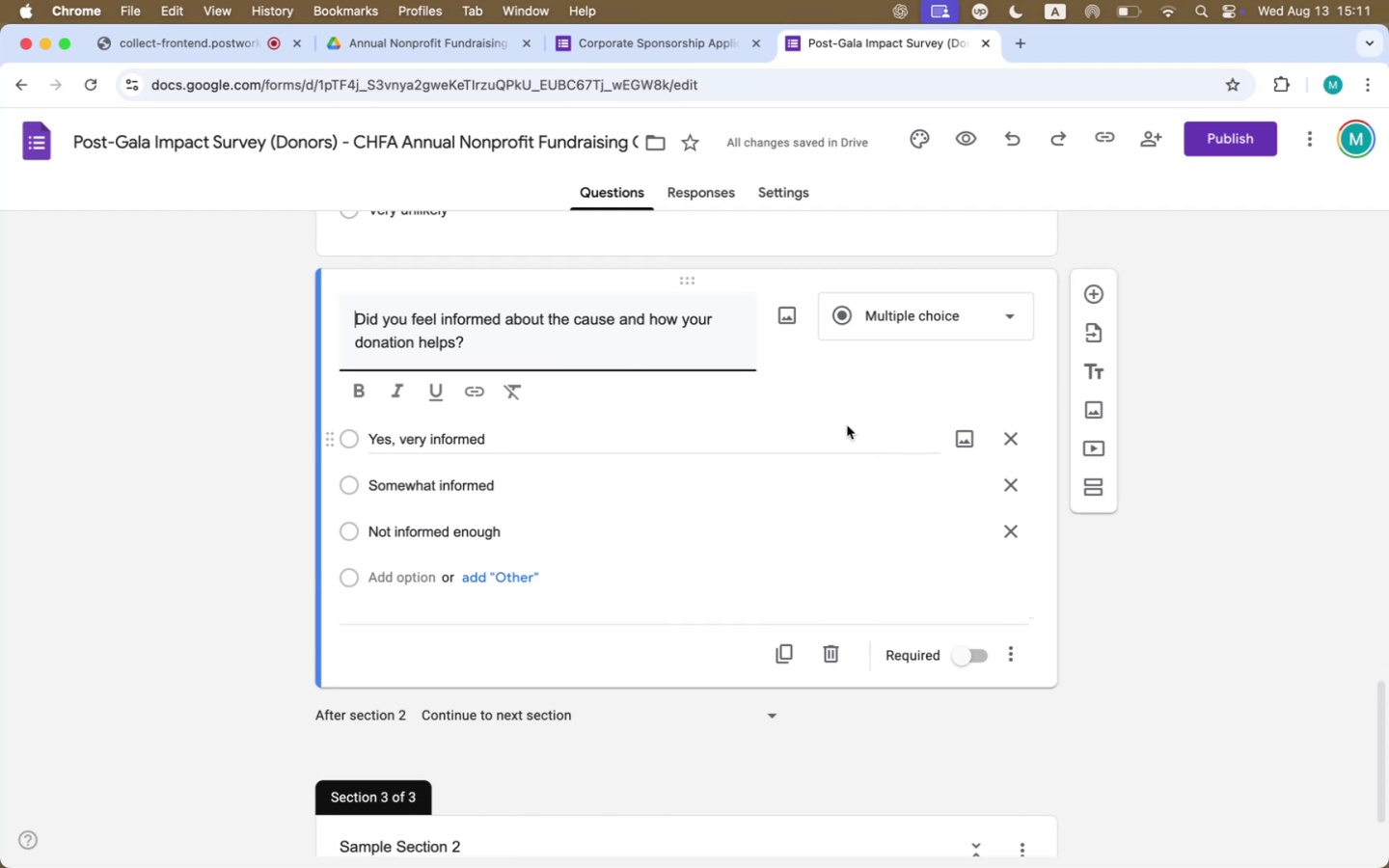 
wait(33.36)
 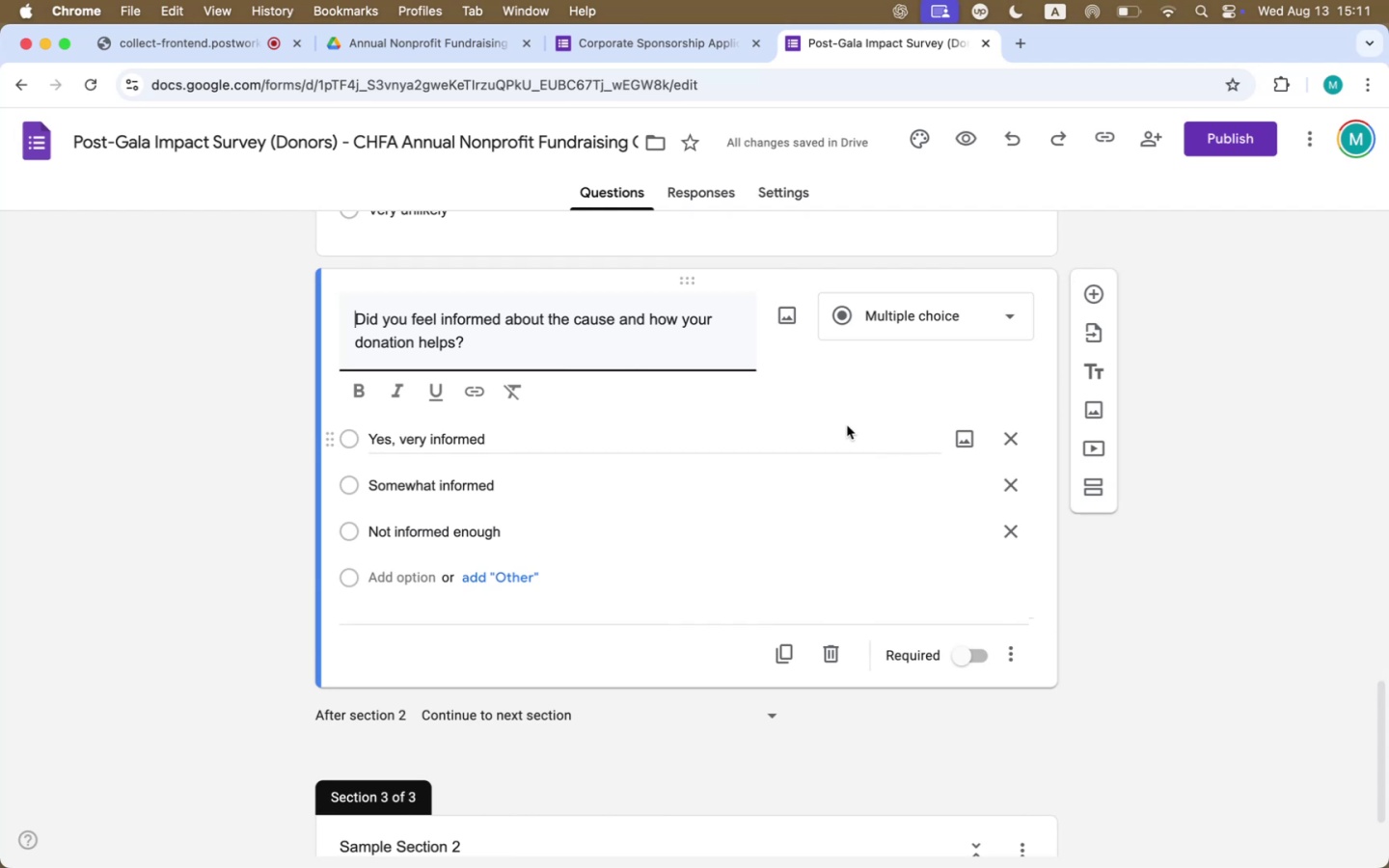 
scroll: coordinate [588, 609], scroll_direction: down, amount: 4.0
 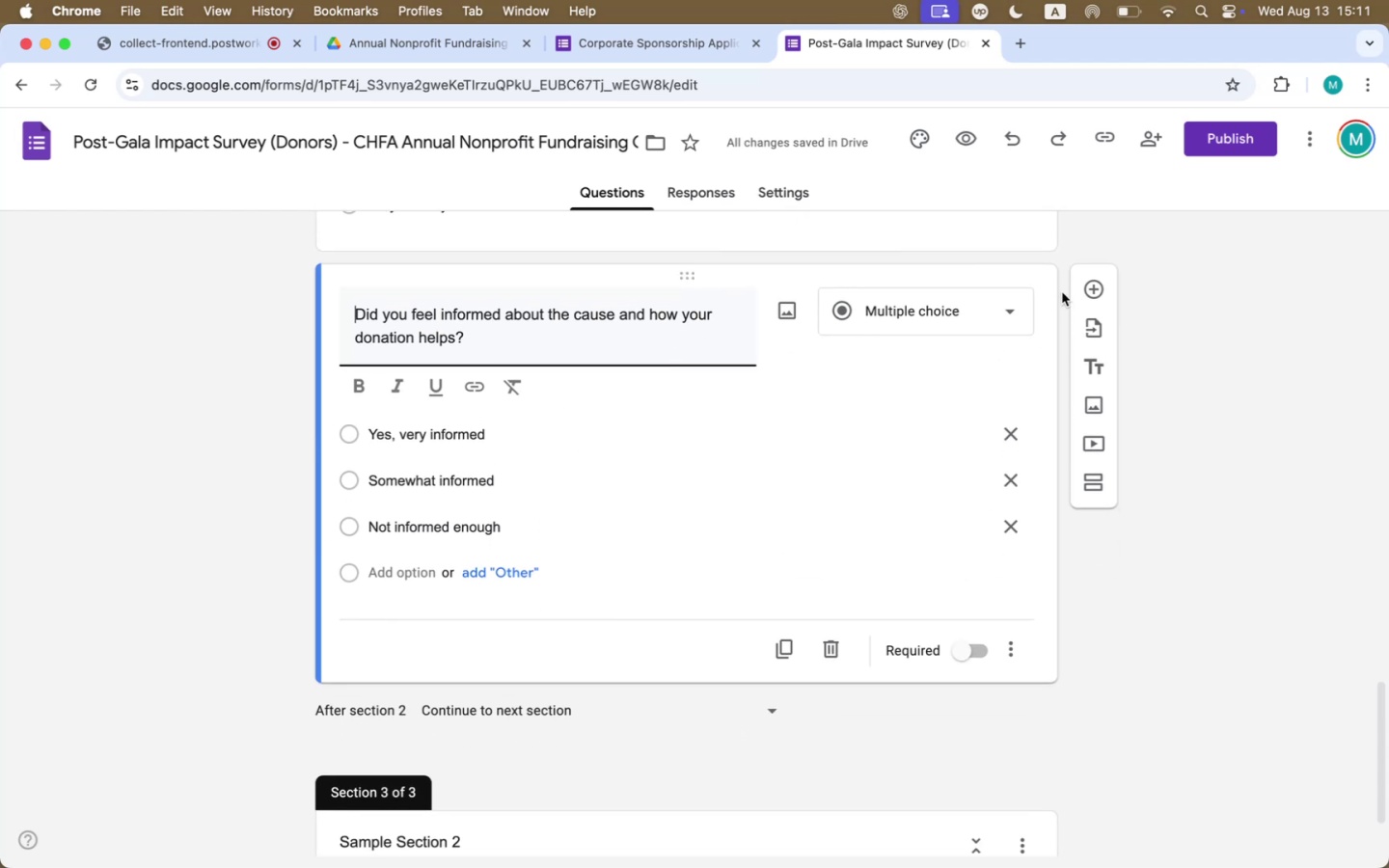 
left_click([1082, 288])
 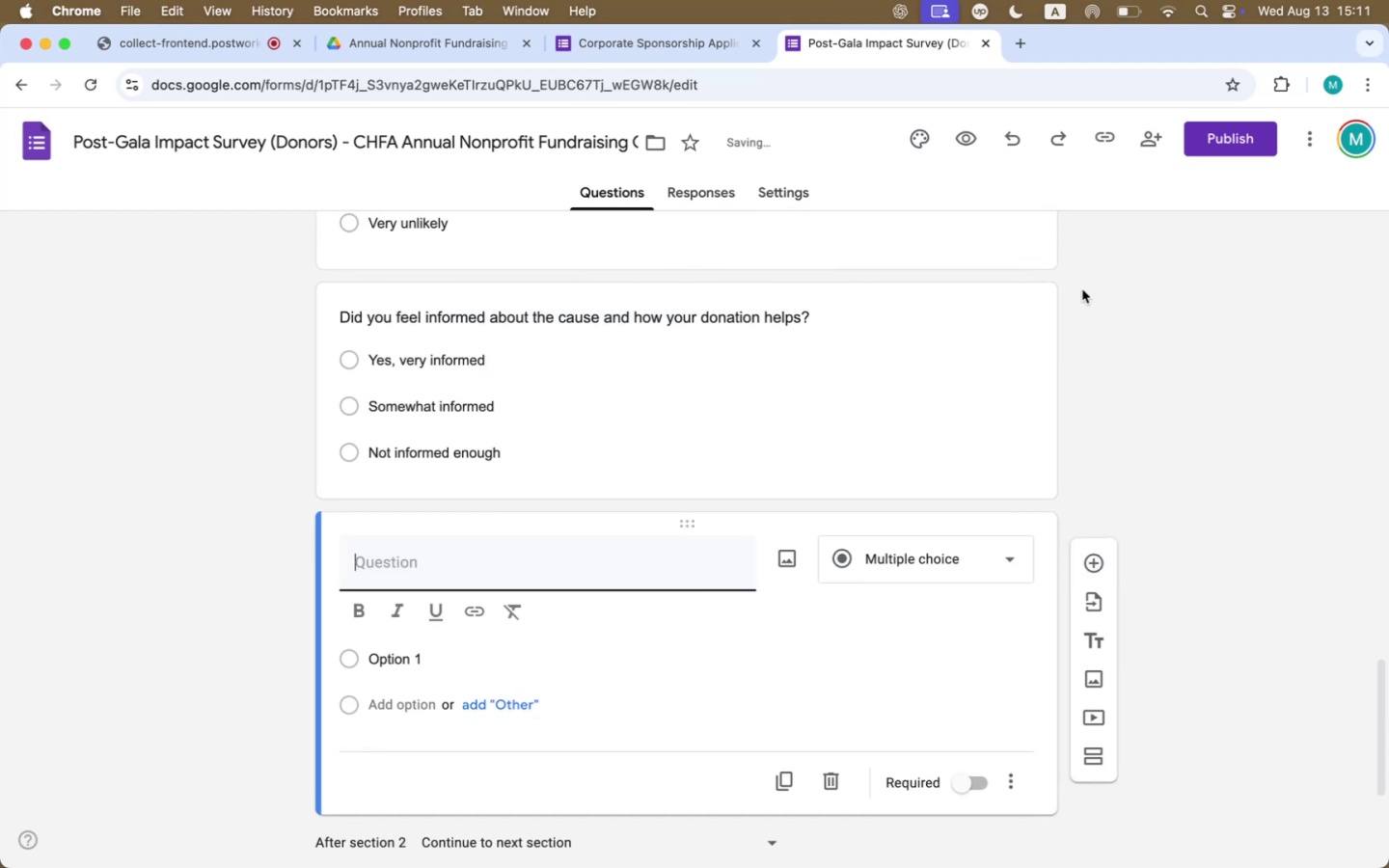 
key(Tab)
 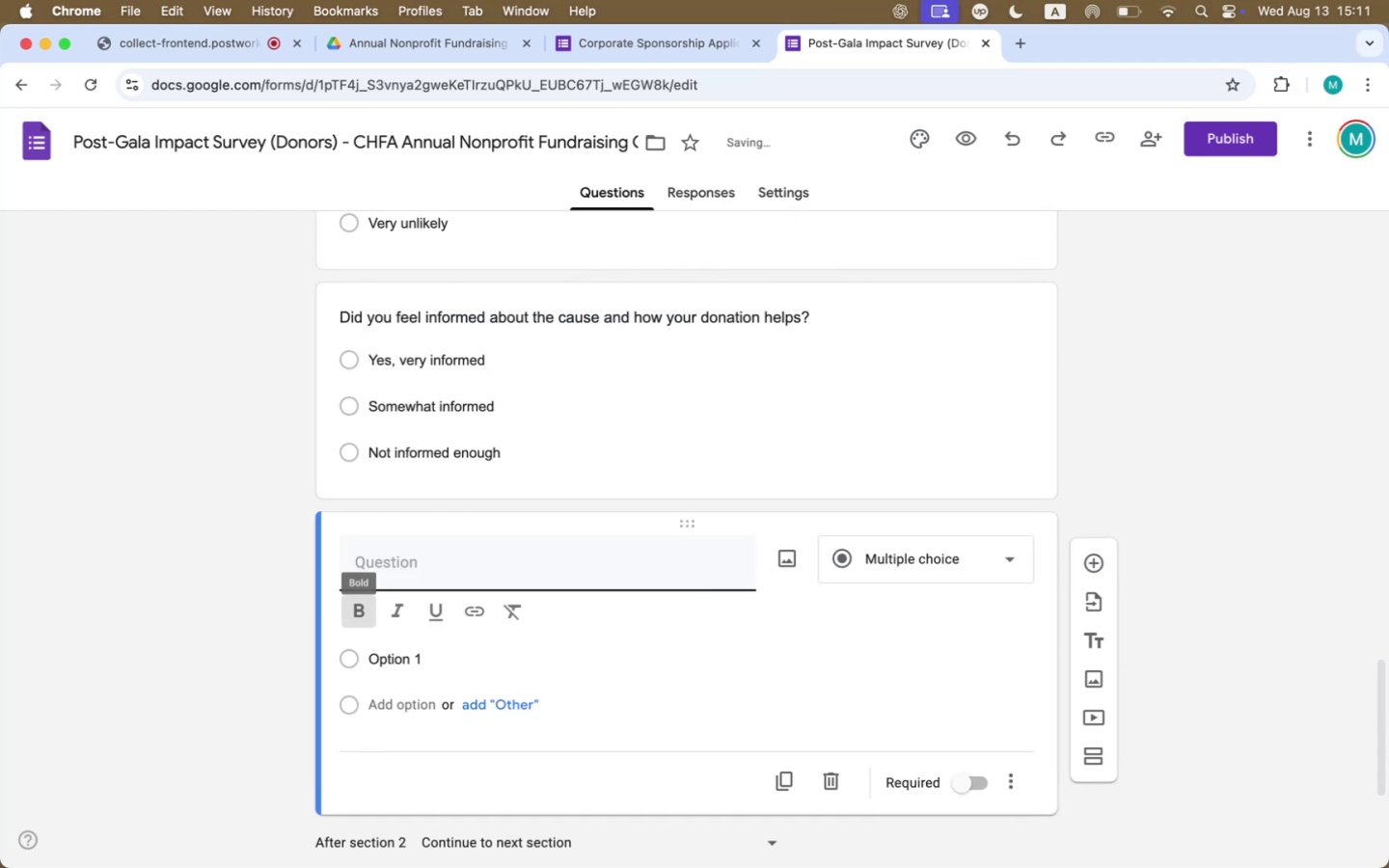 
key(Meta+CommandLeft)
 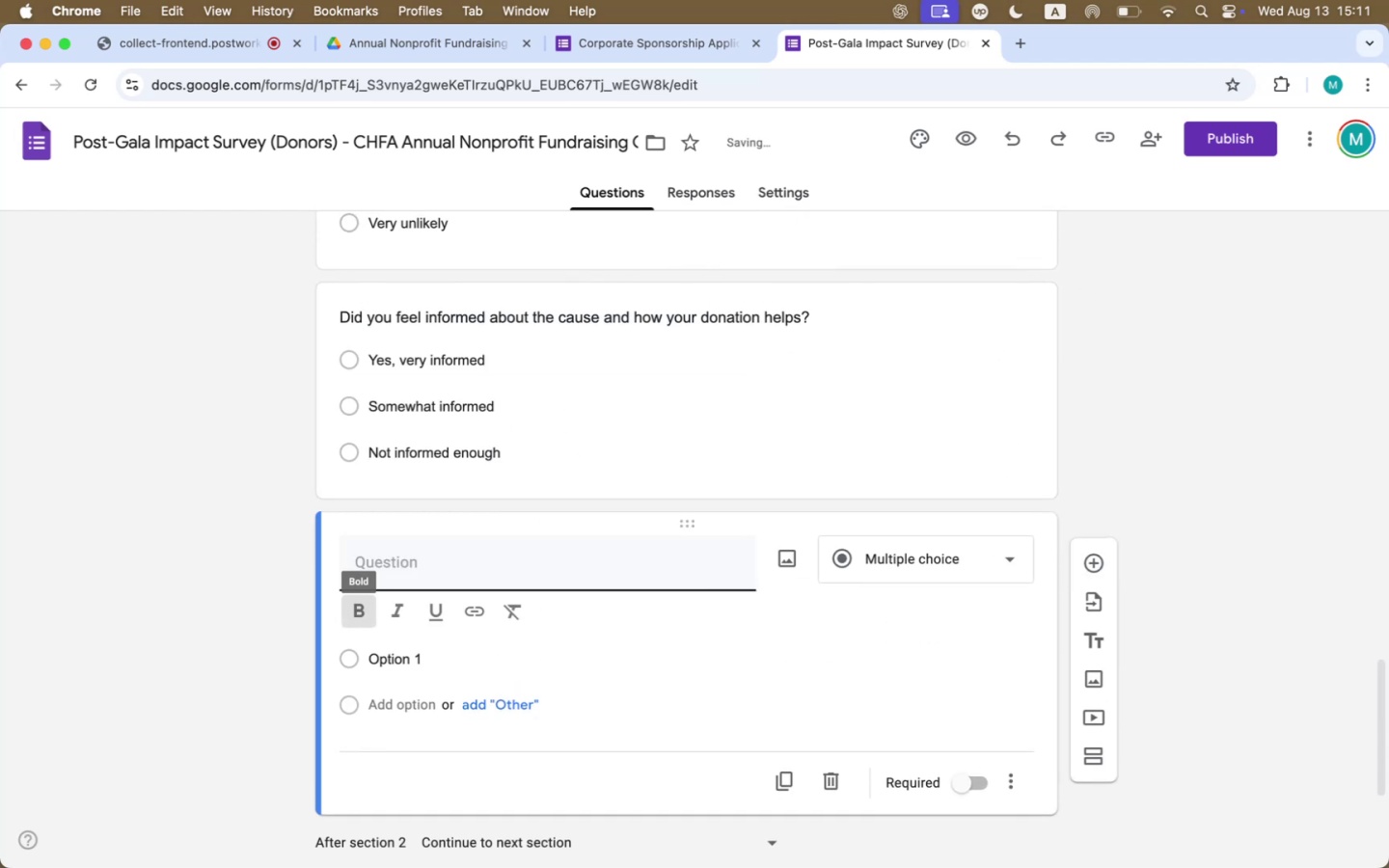 
key(Meta+Tab)
 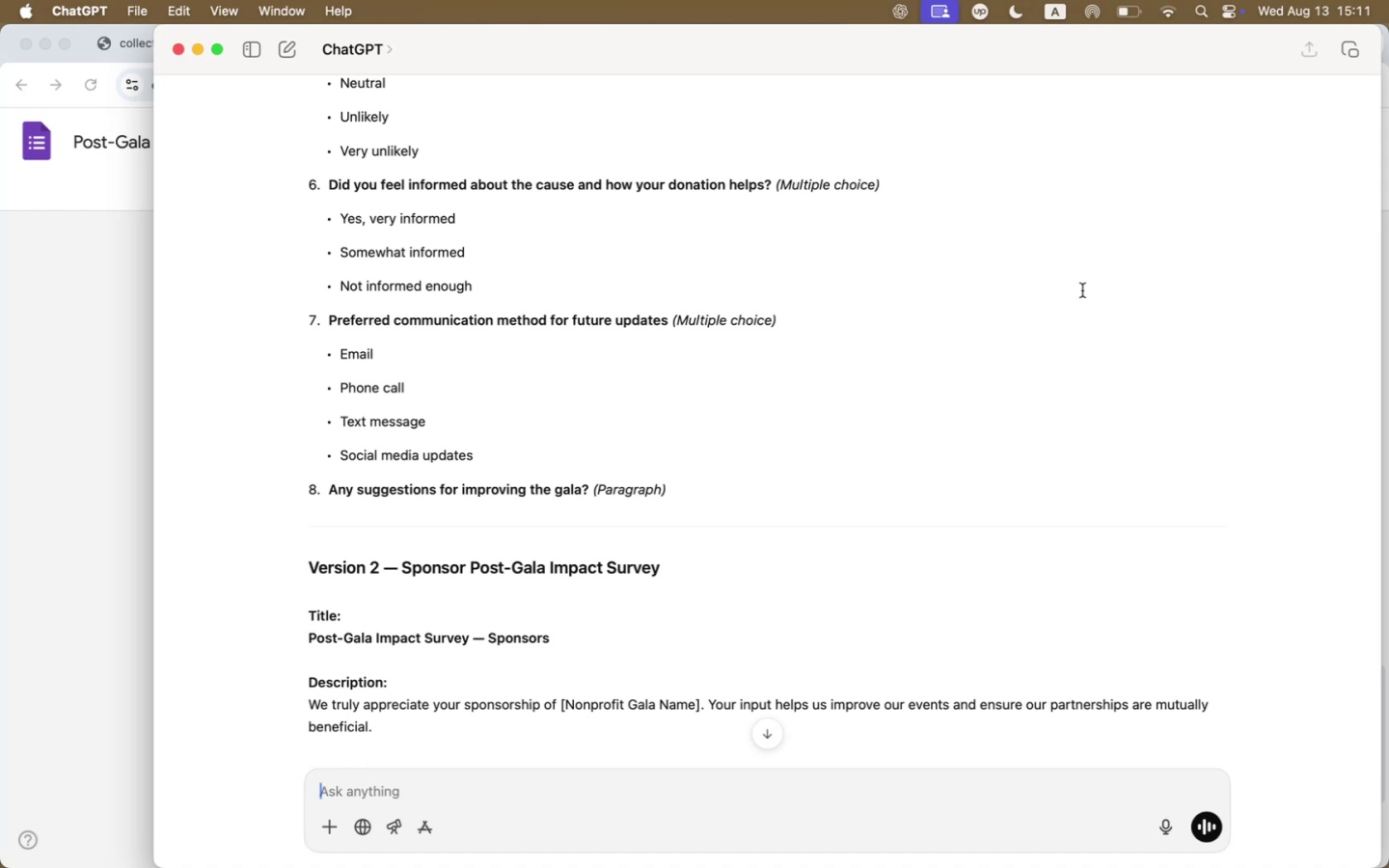 
key(Meta+CommandLeft)
 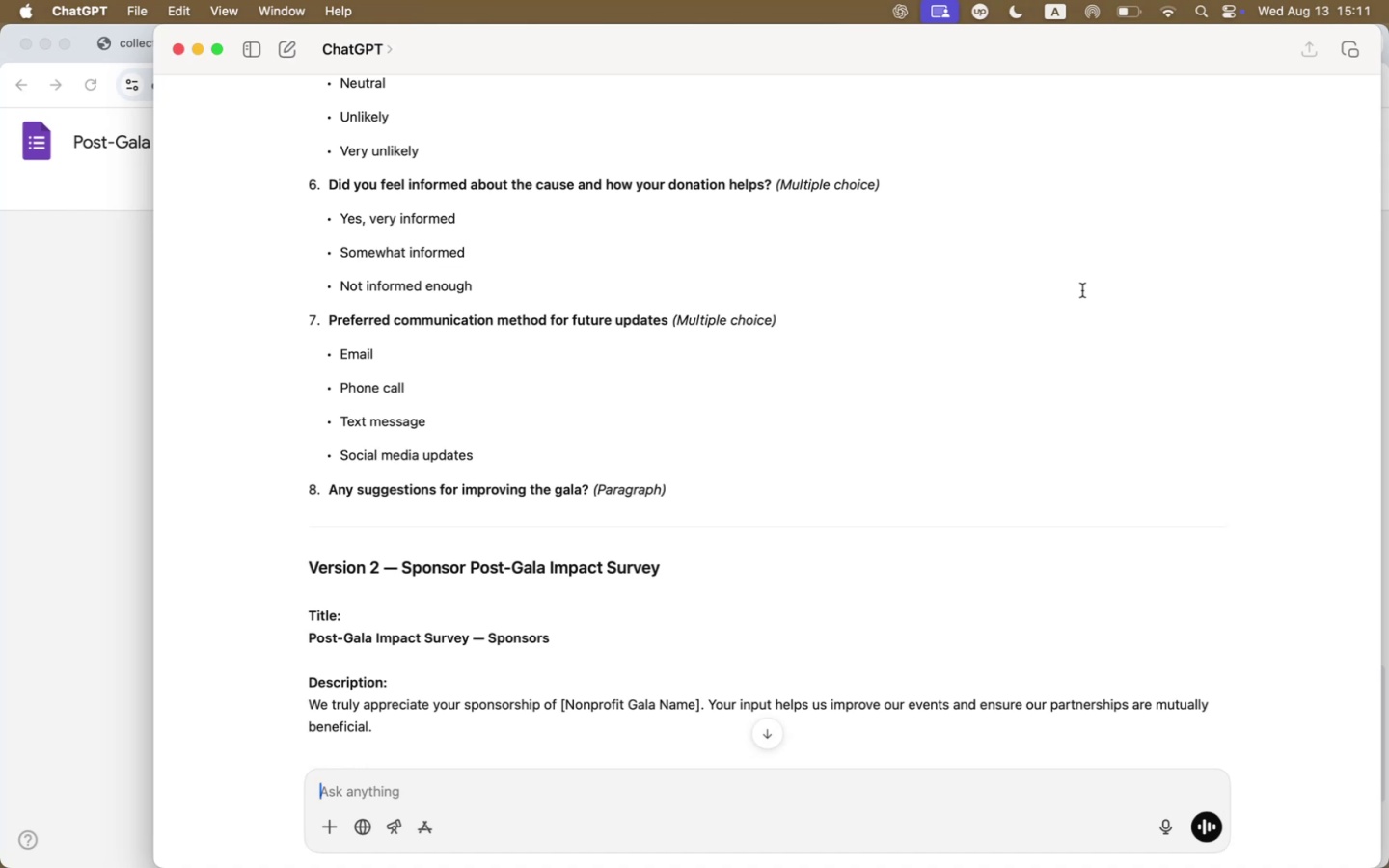 
key(Meta+Tab)
 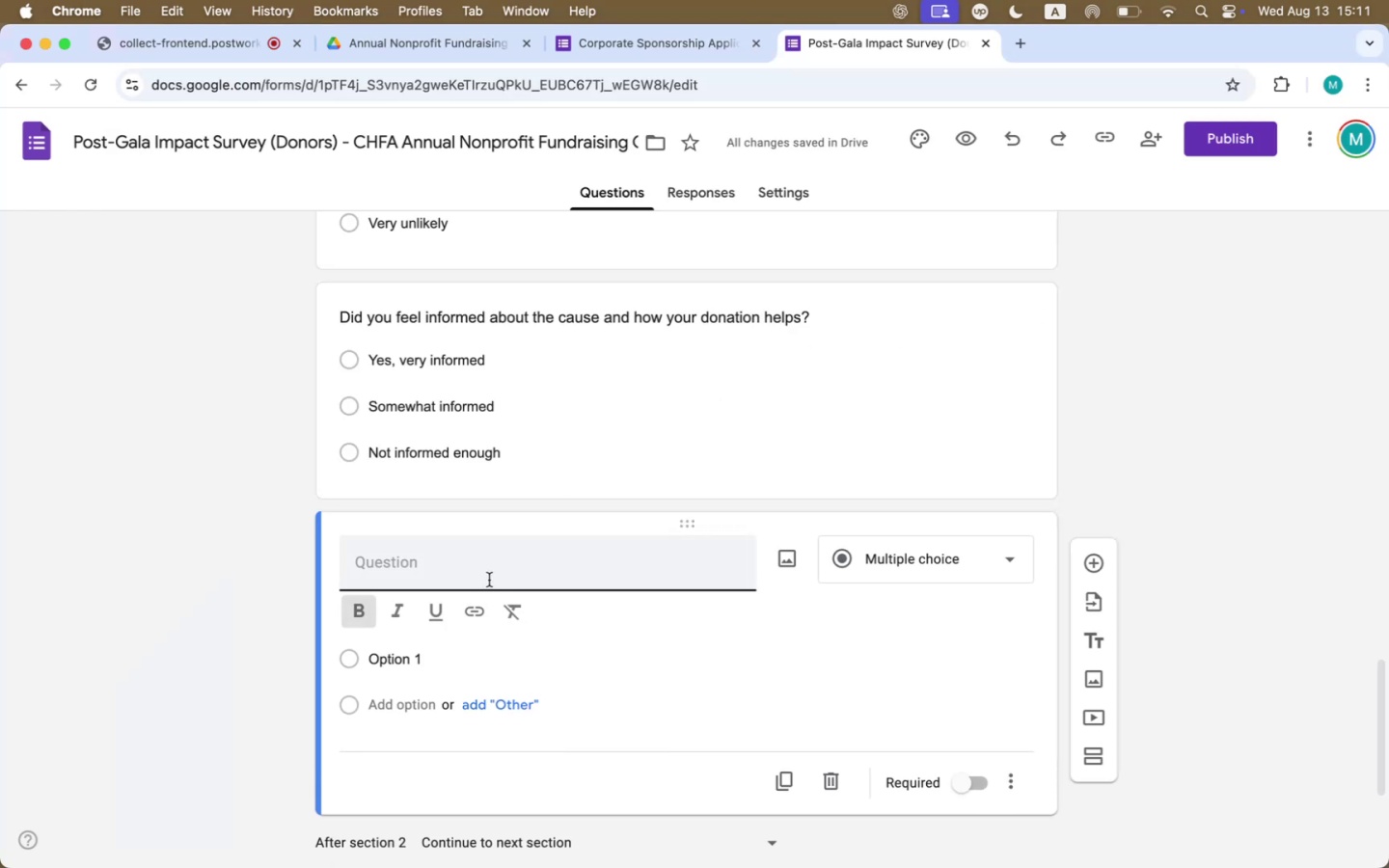 
key(Shift+ShiftLeft)
 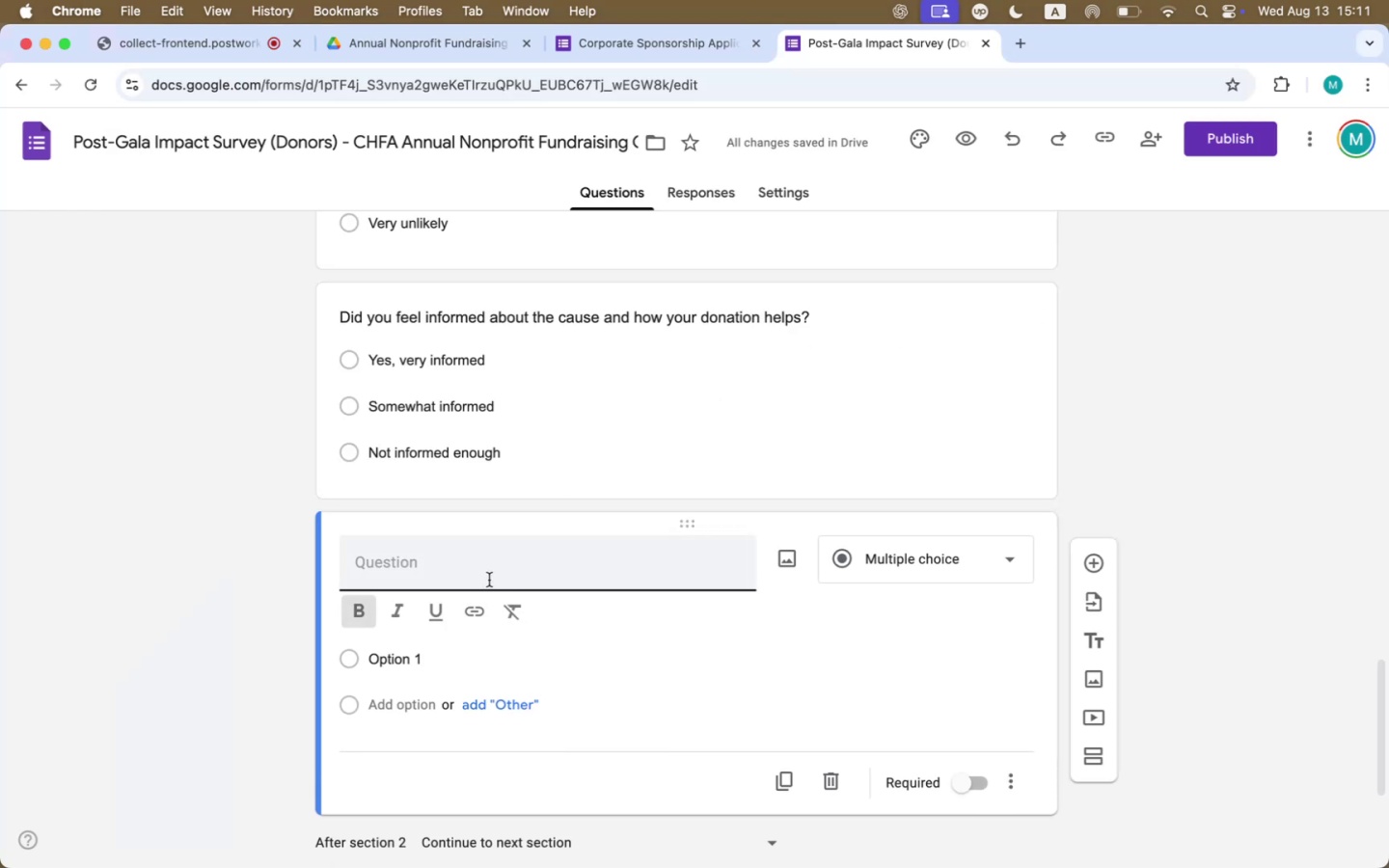 
key(Shift+P)
 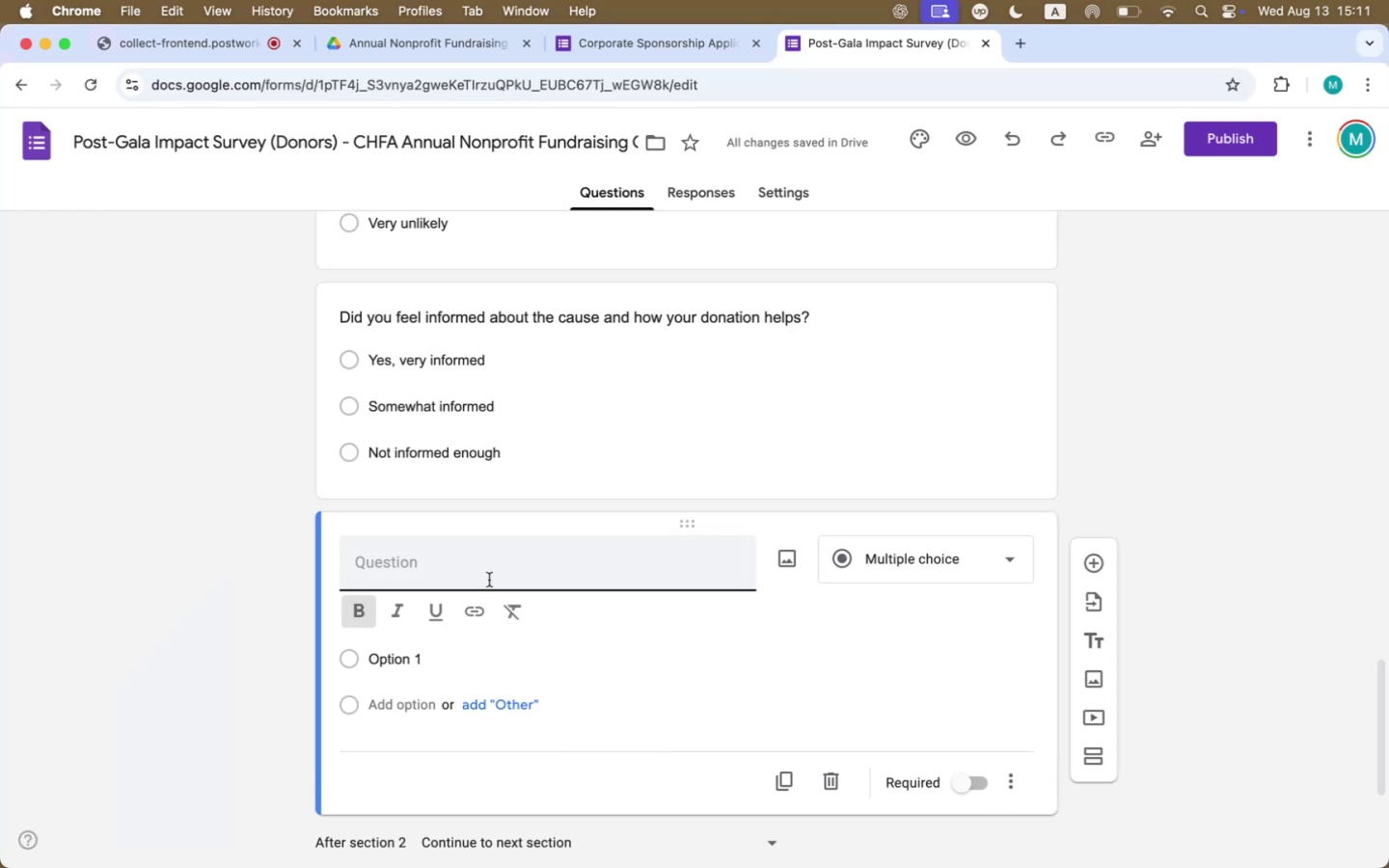 
left_click([489, 580])
 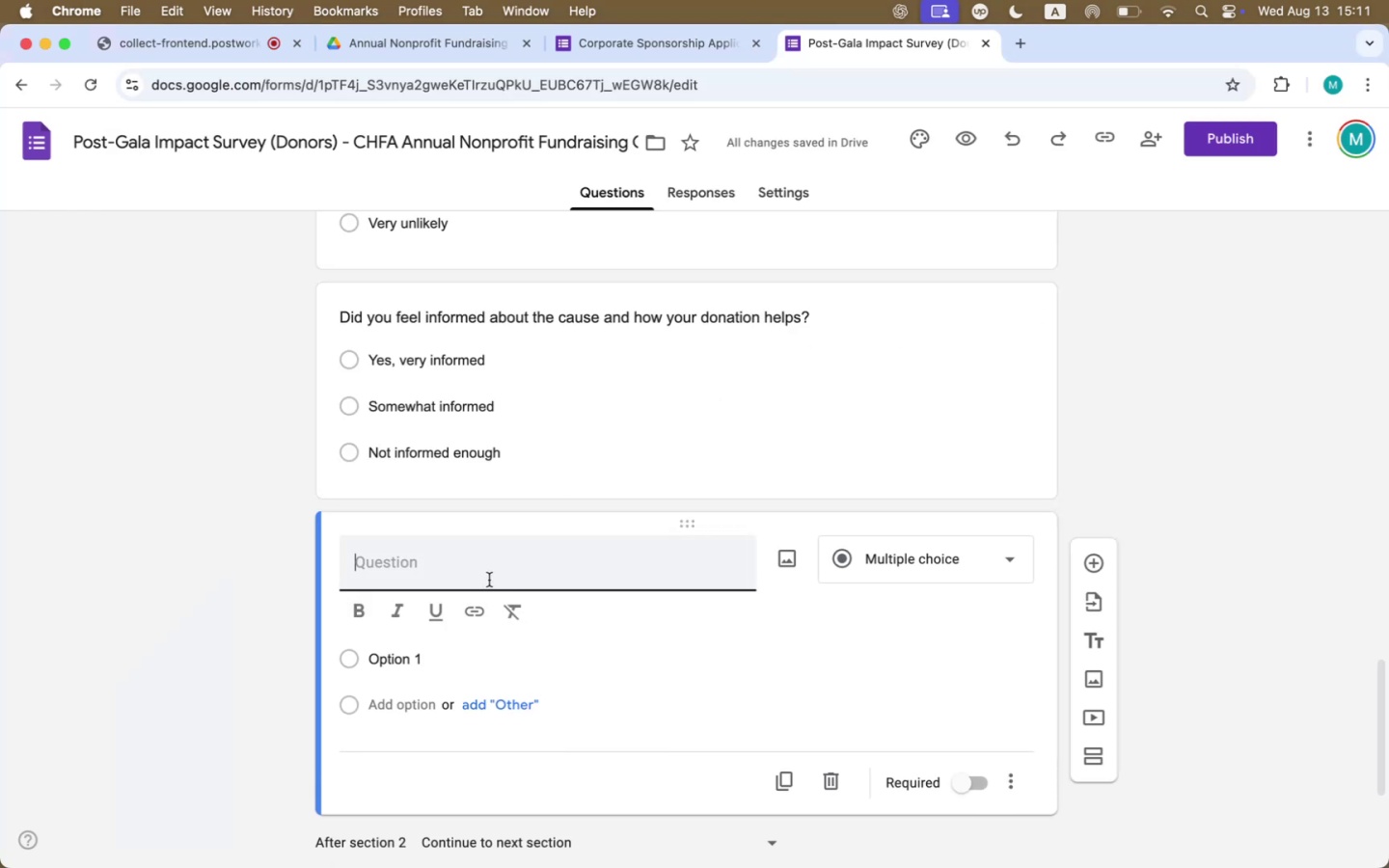 
type(Preferred communiva)
key(Backspace)
key(Backspace)
type(cation M)
key(Backspace)
type(methods for future updates.)
 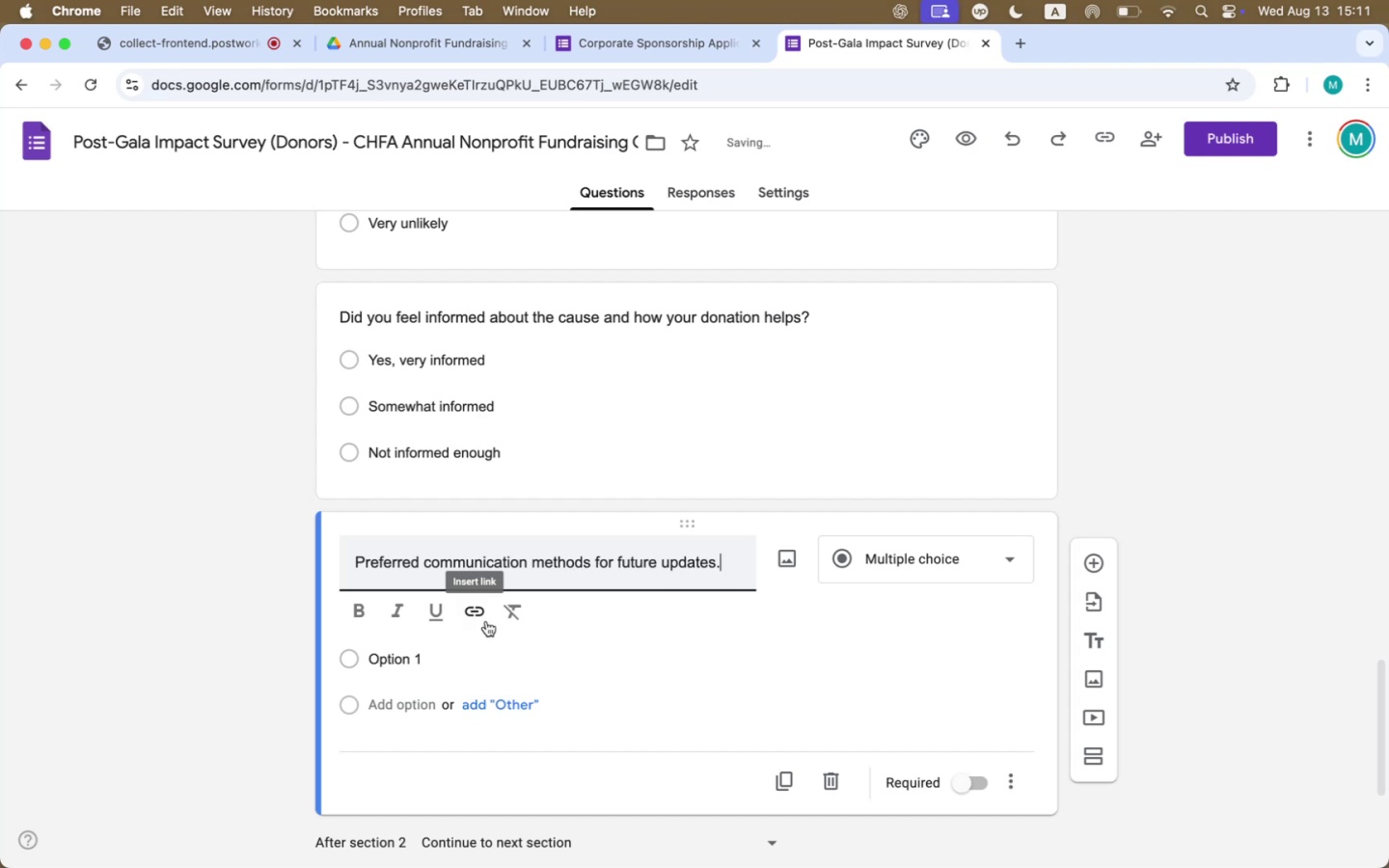 
left_click([391, 661])
 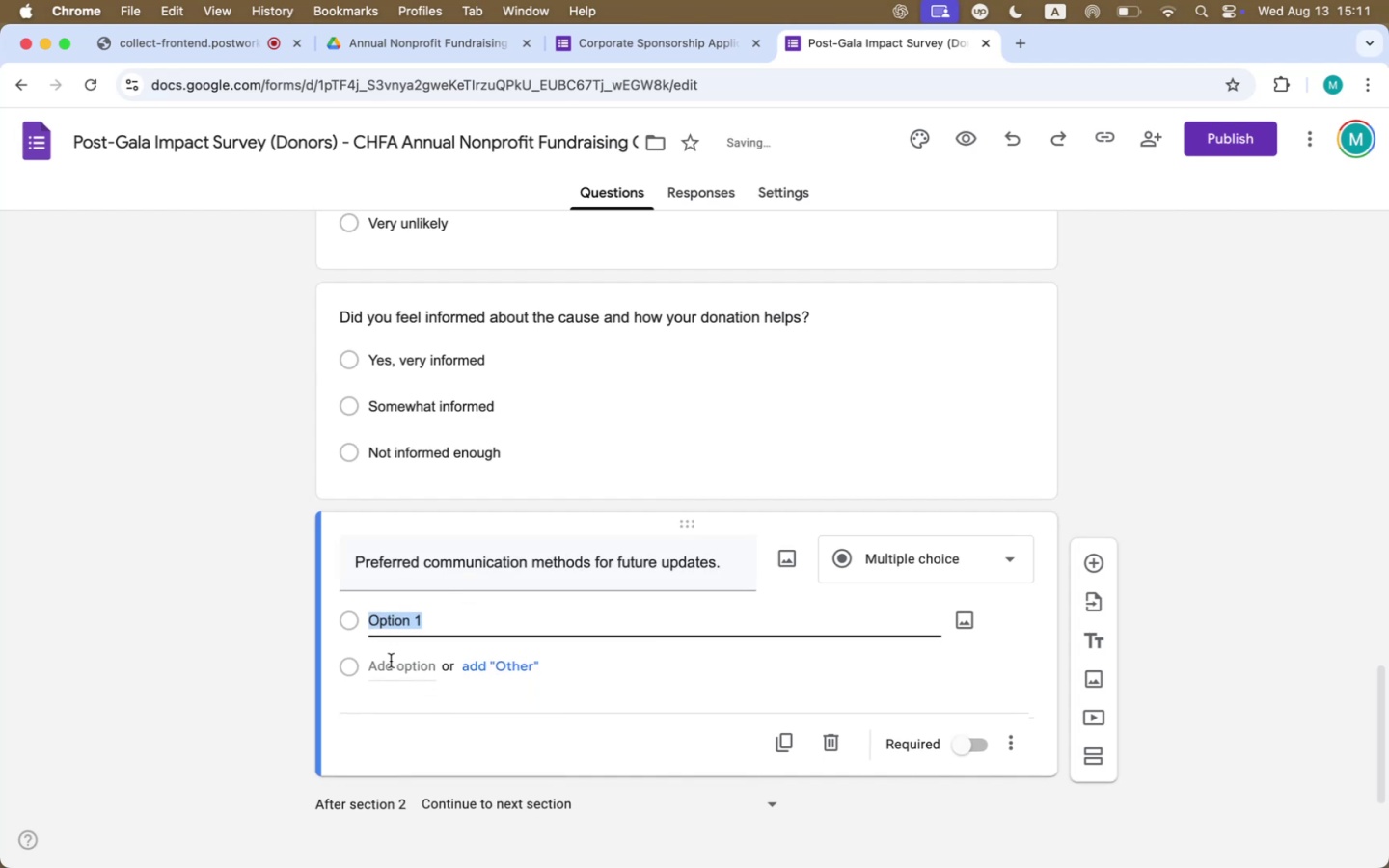 
type(Email)
 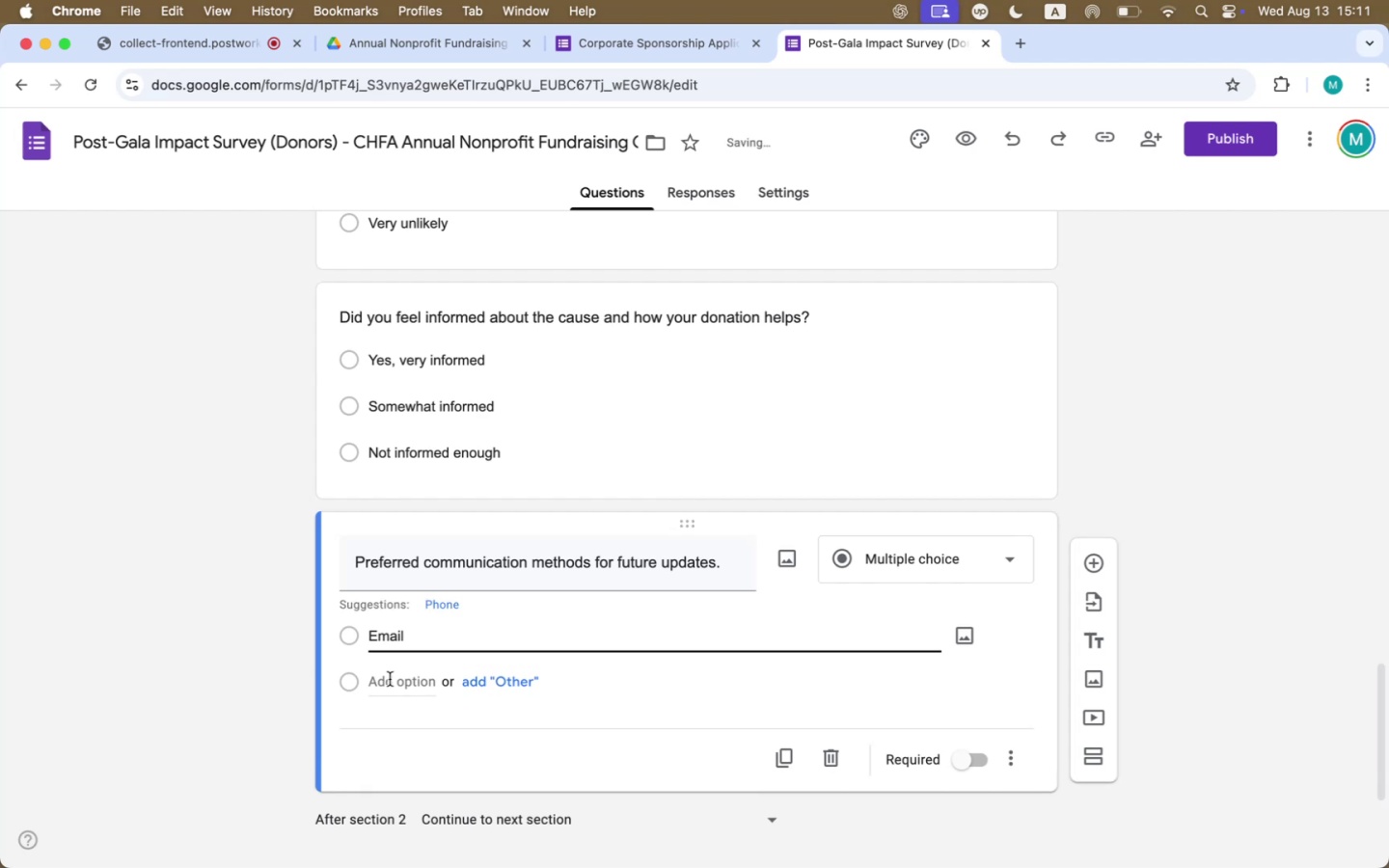 
left_click([390, 690])
 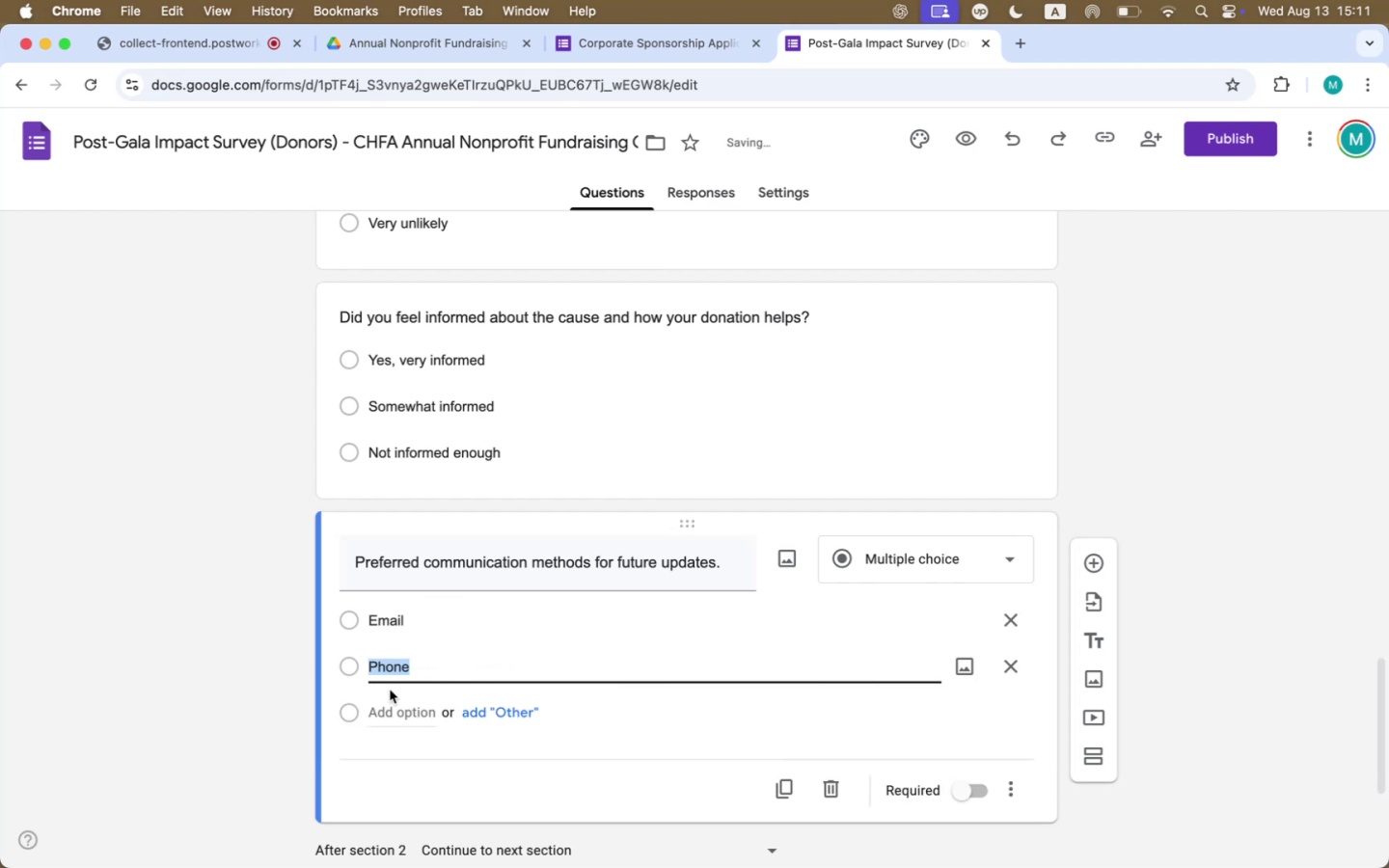 
type(Phone message)
 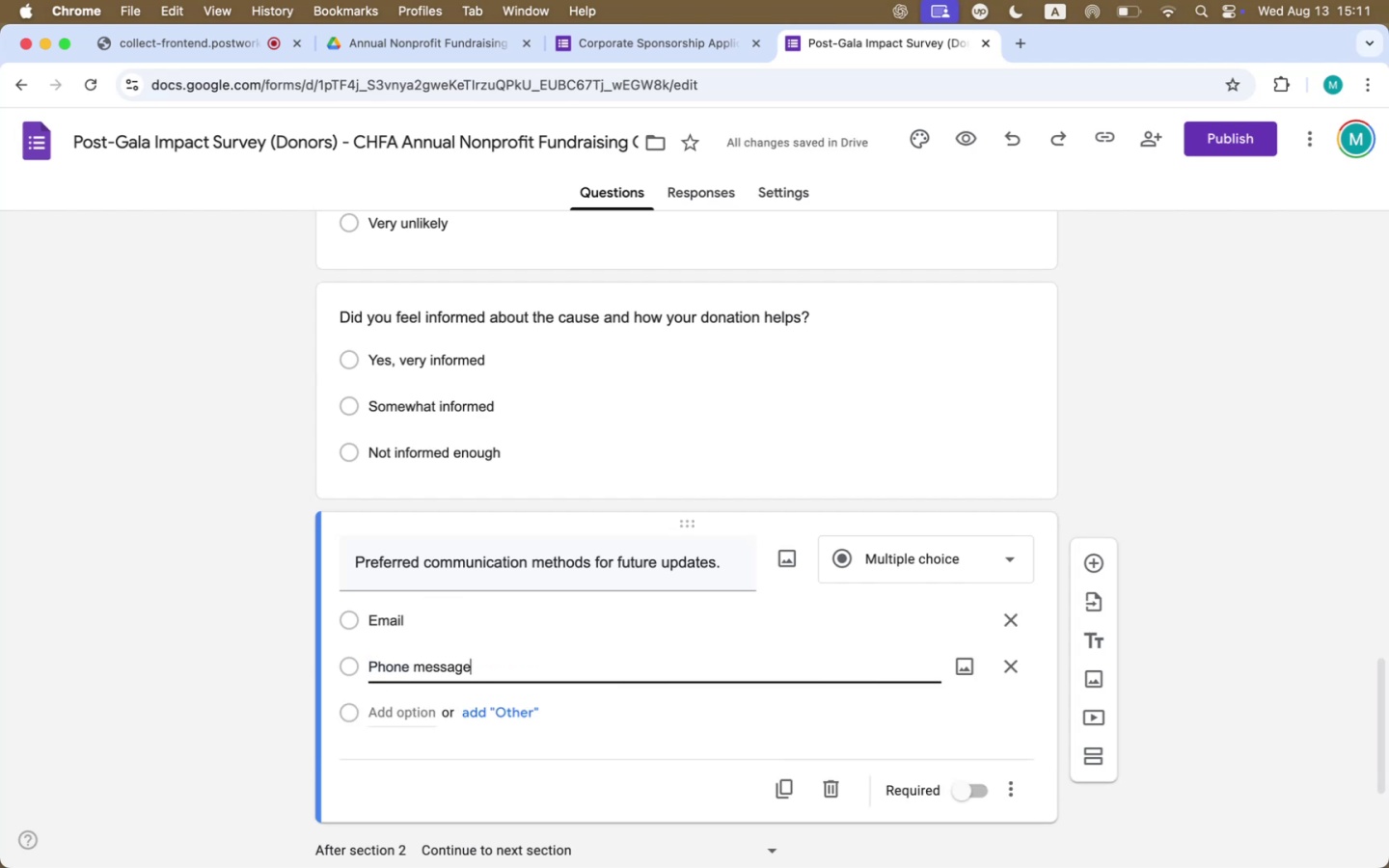 
key(Meta+CommandLeft)
 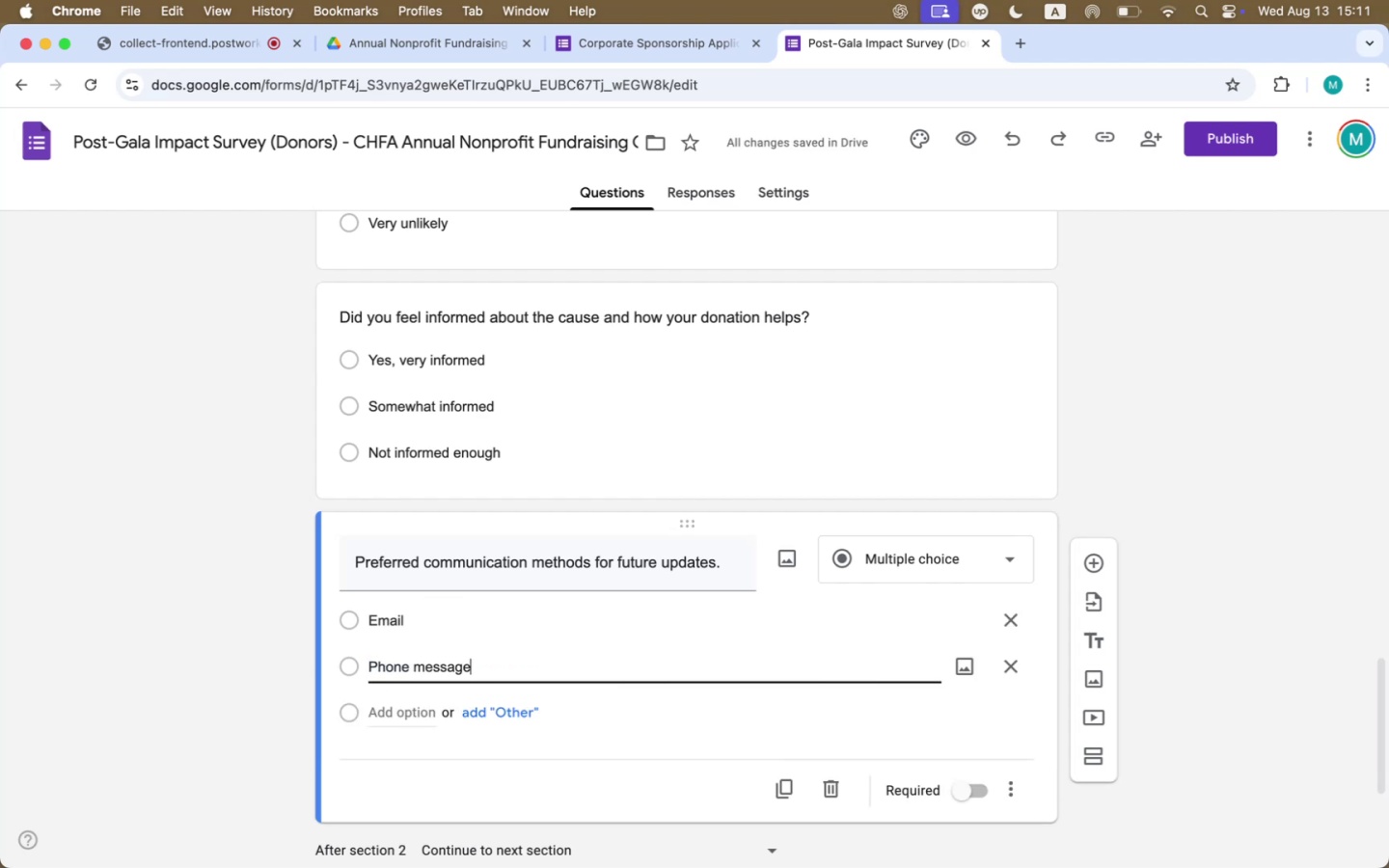 
key(Meta+Tab)
 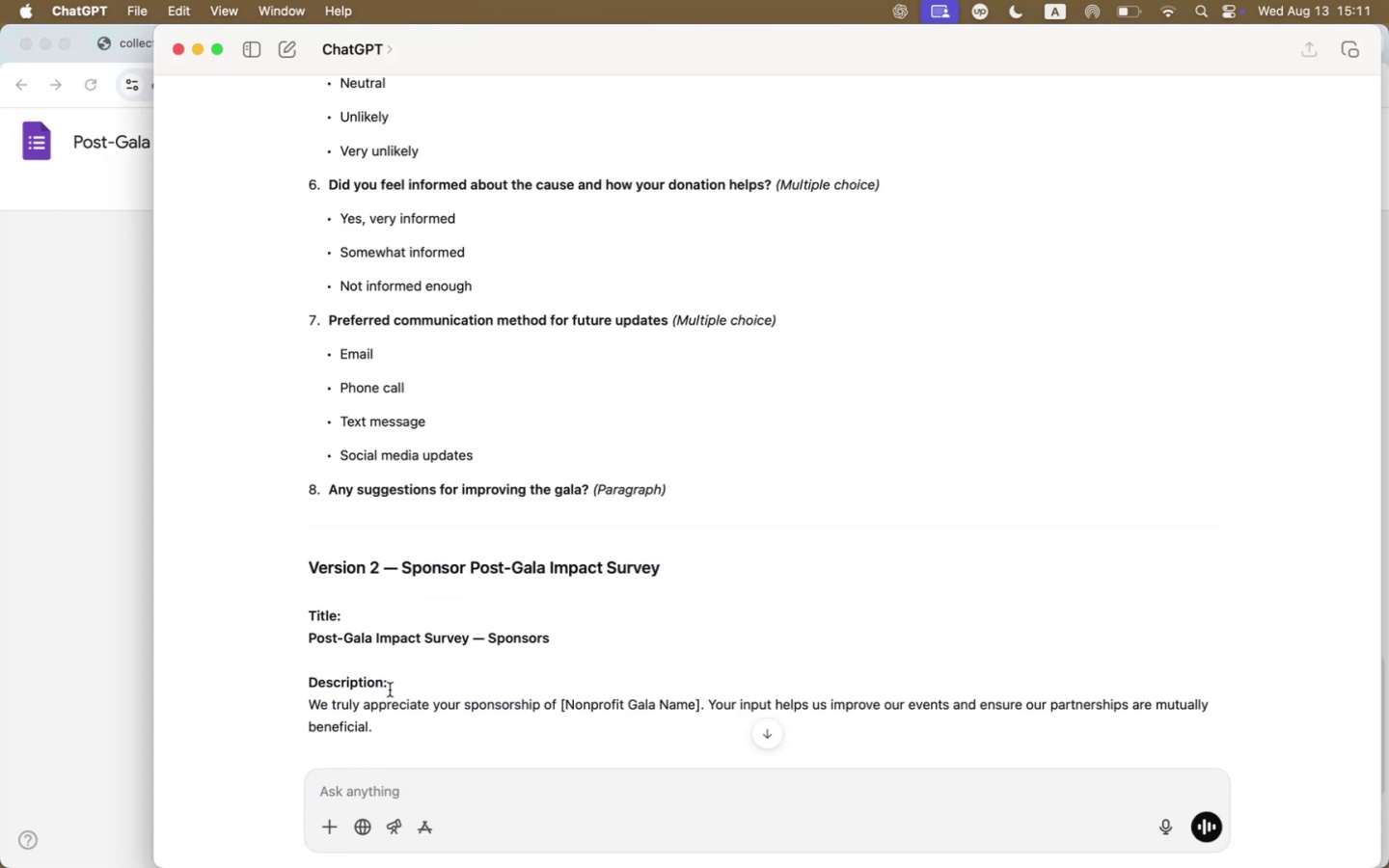 
key(Meta+CommandLeft)
 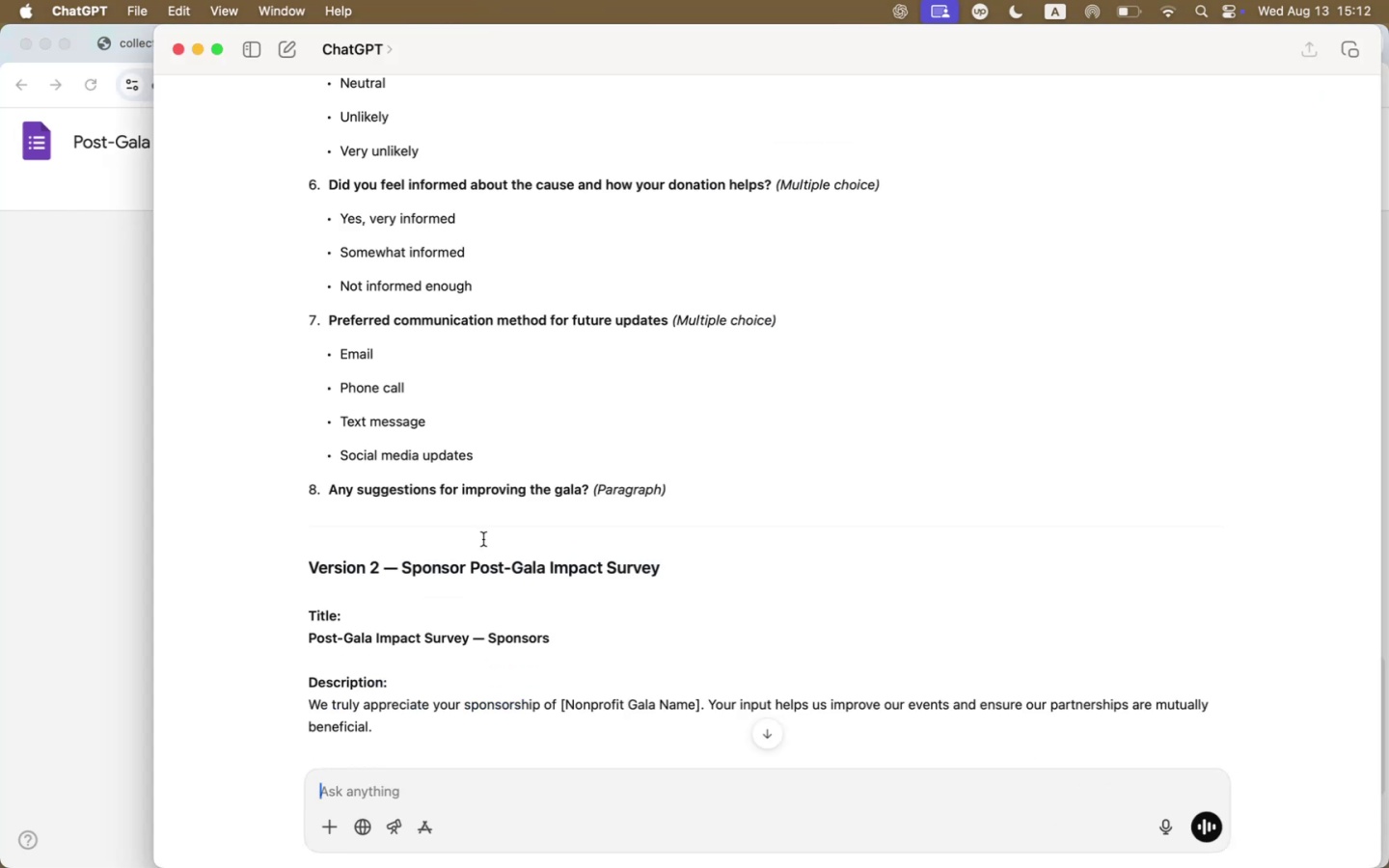 
key(Meta+Tab)
 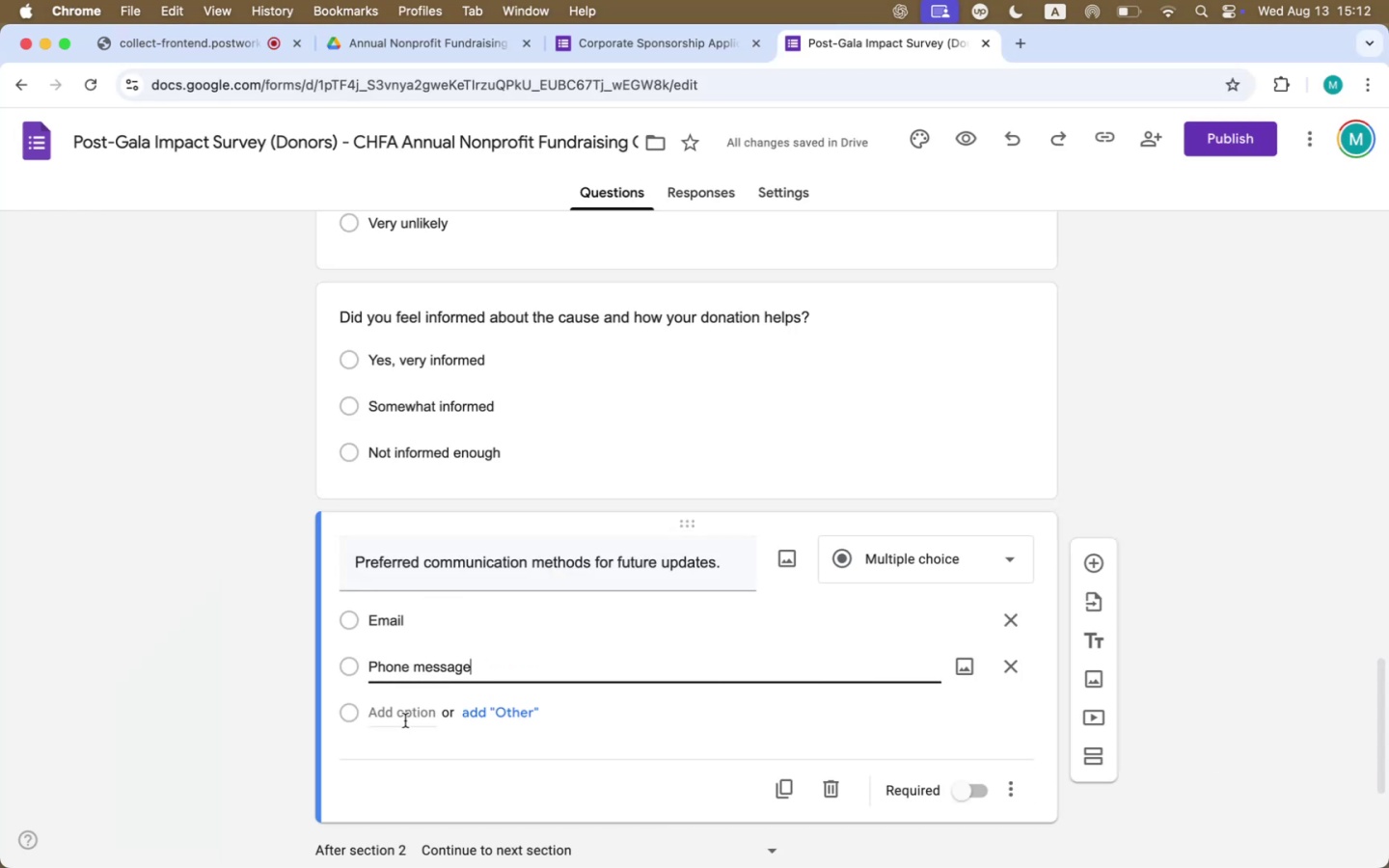 
left_click([405, 720])
 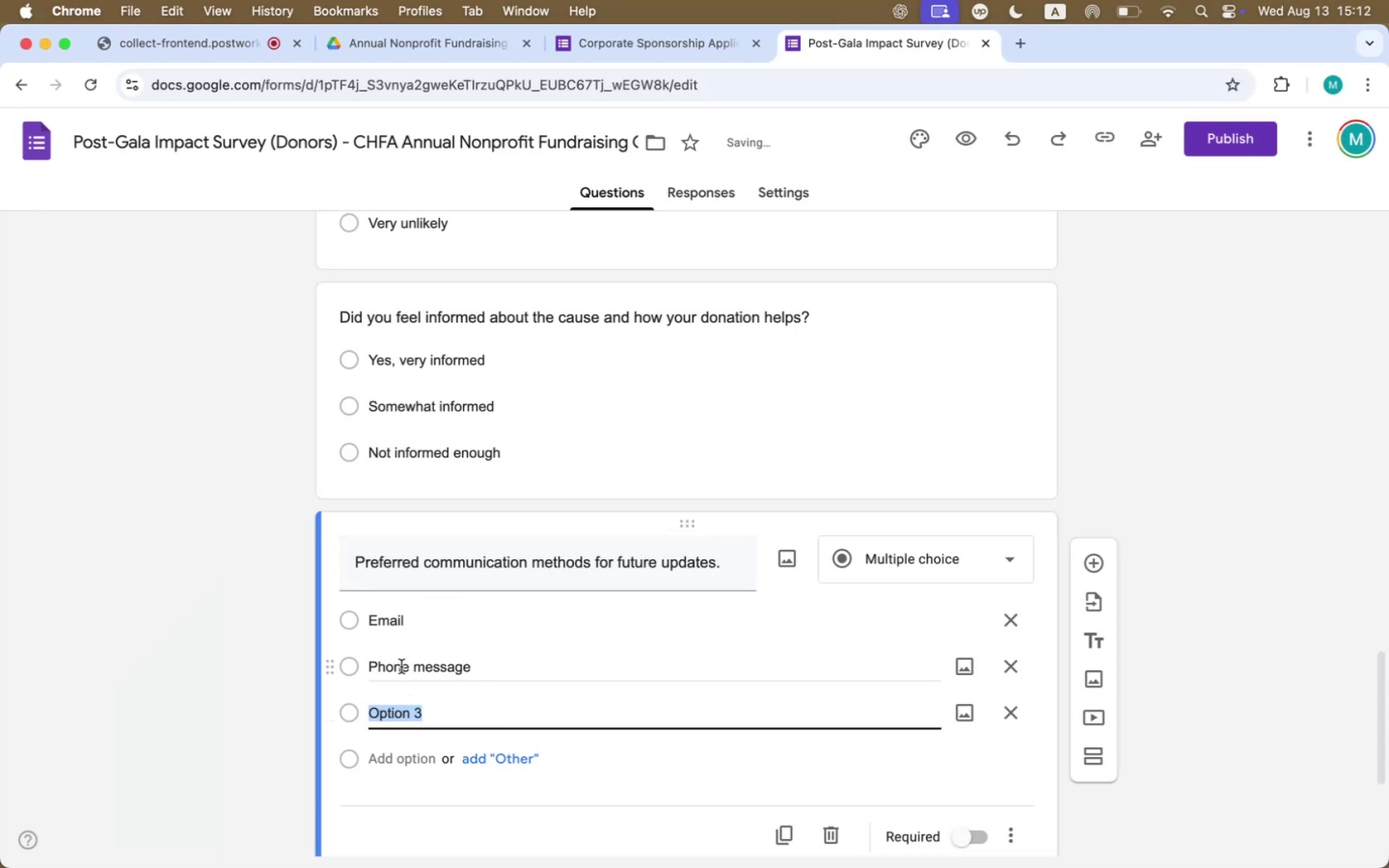 
double_click([400, 665])
 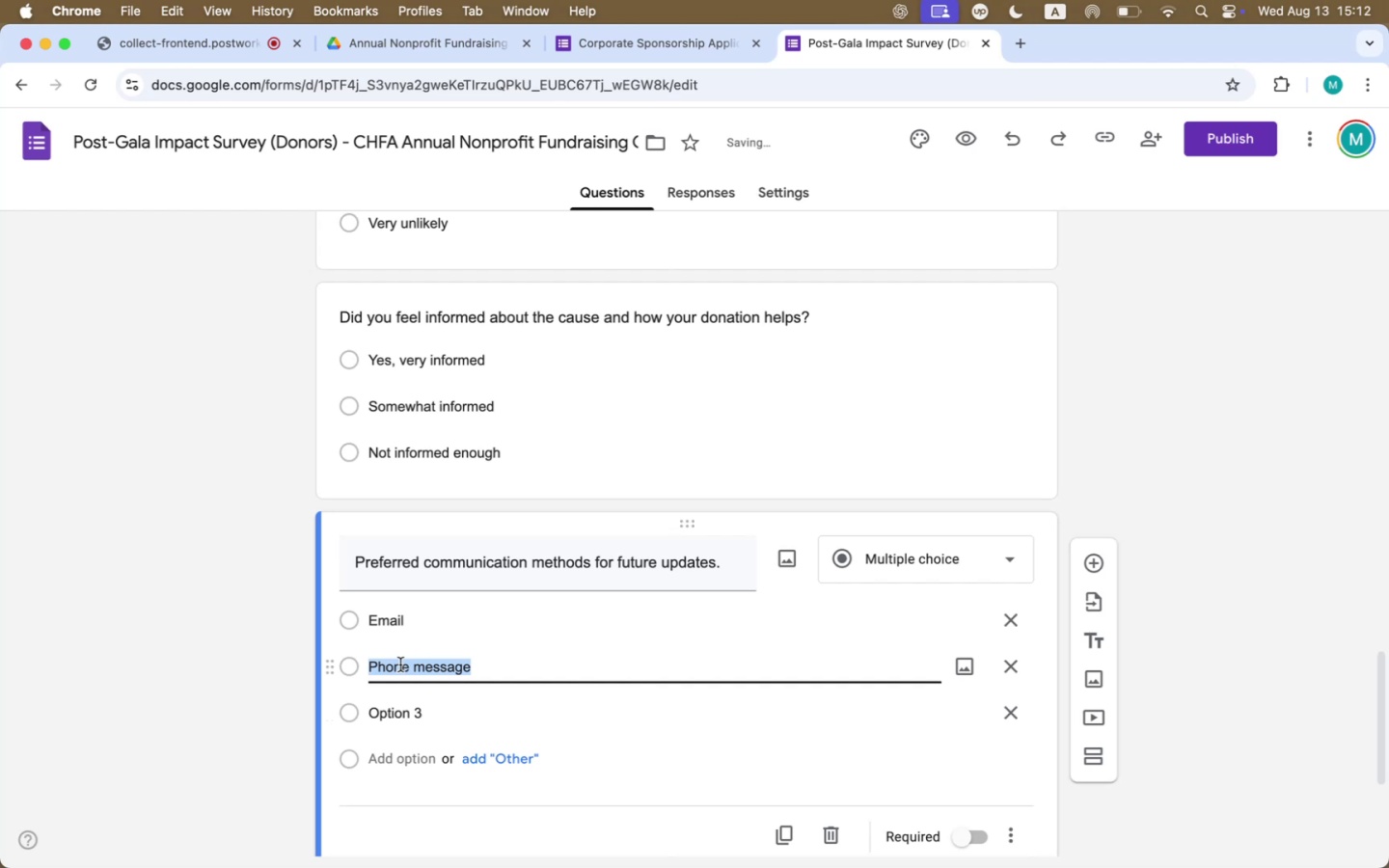 
double_click([400, 665])
 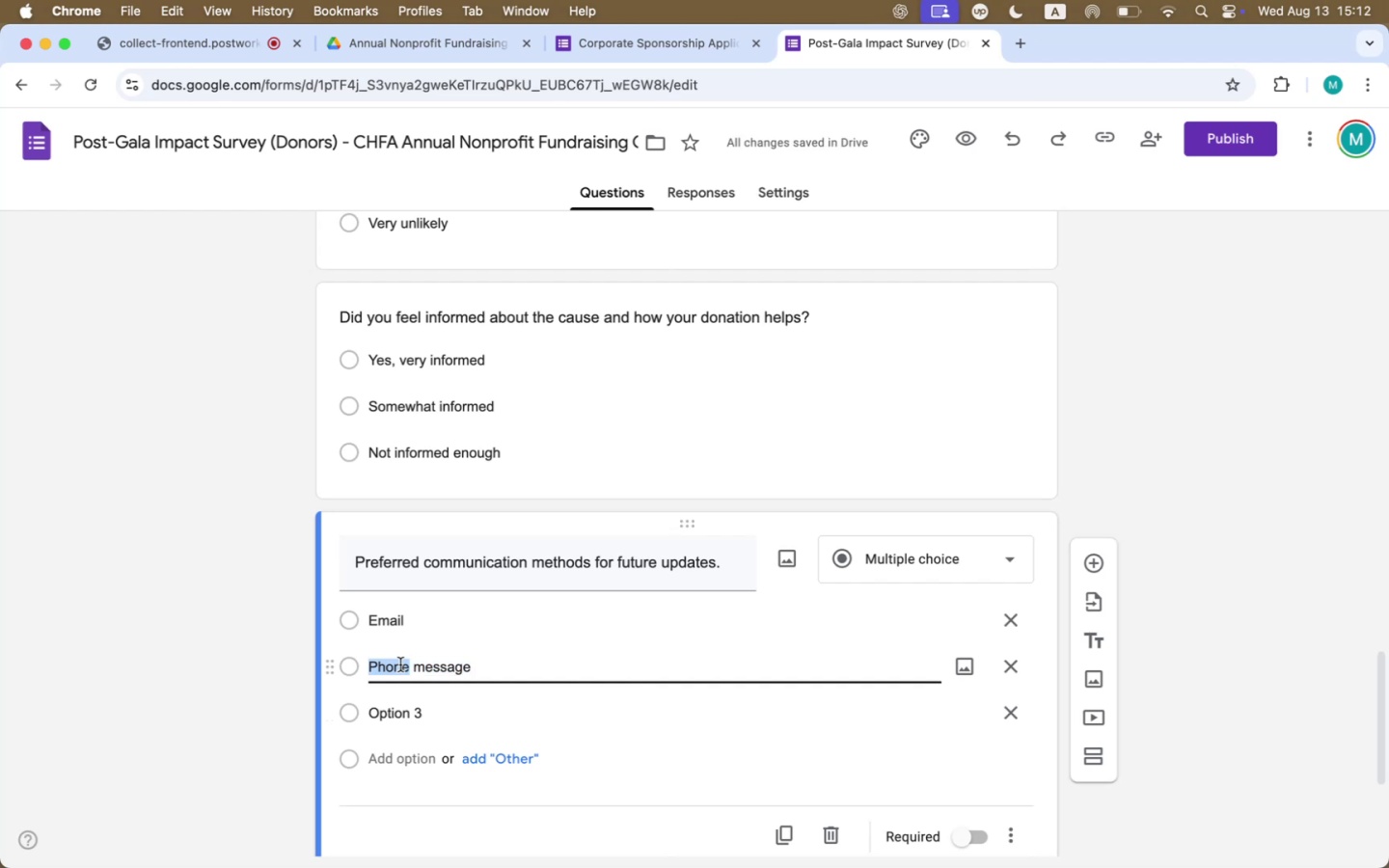 
type(text)
key(Backspace)
key(Backspace)
key(Backspace)
key(Backspace)
type(Text)
 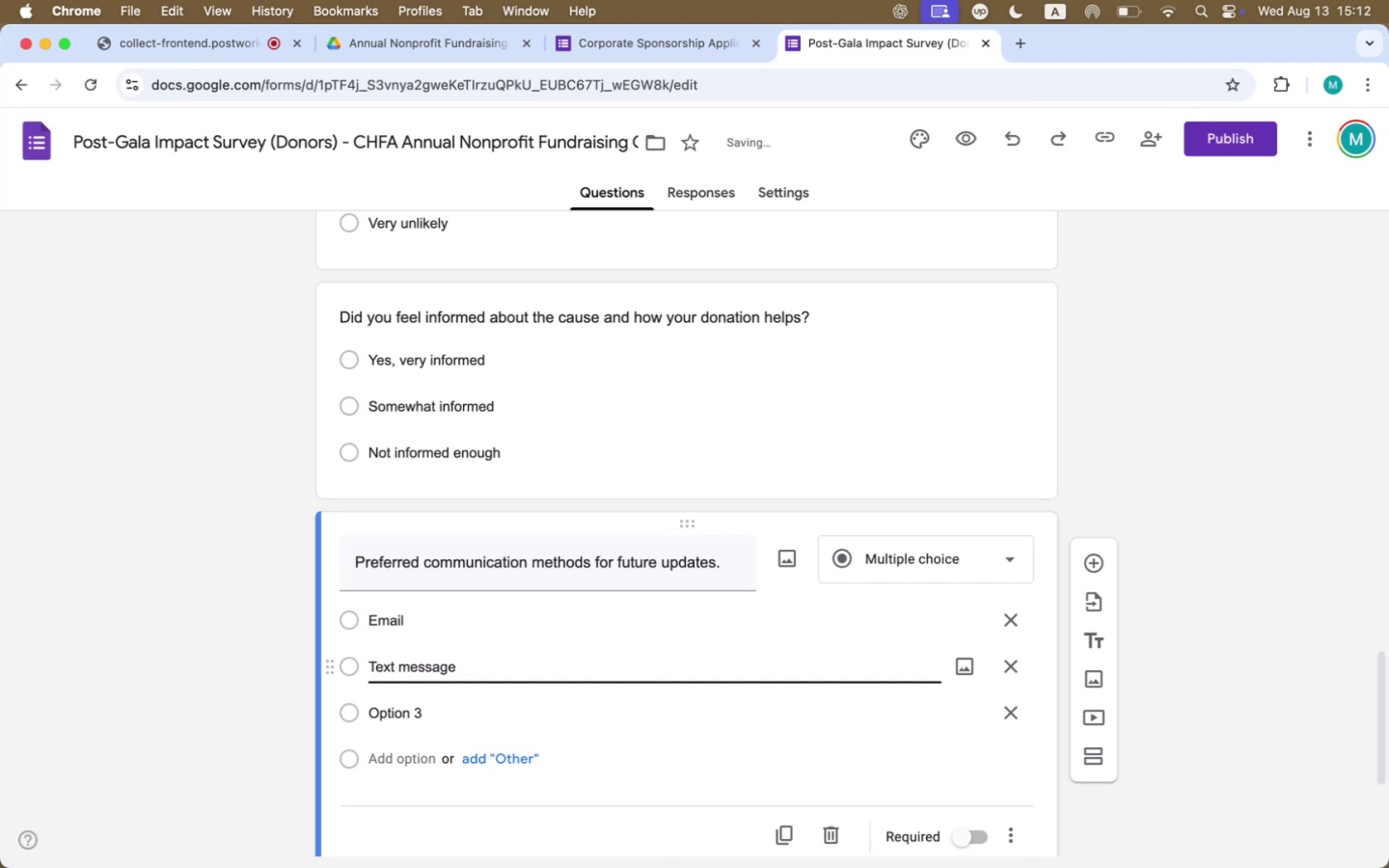 
left_click([400, 715])
 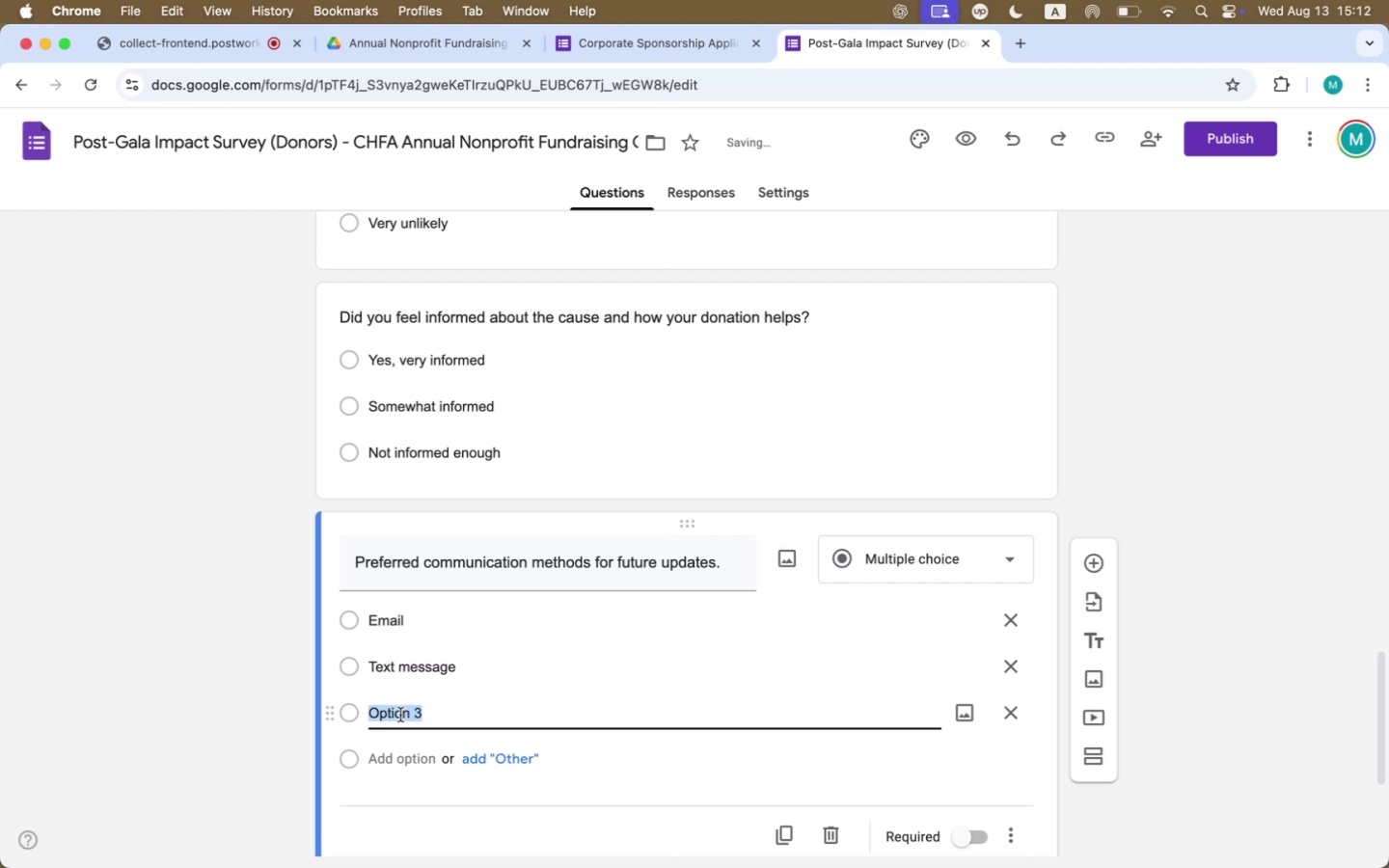 
type(Phone call)
 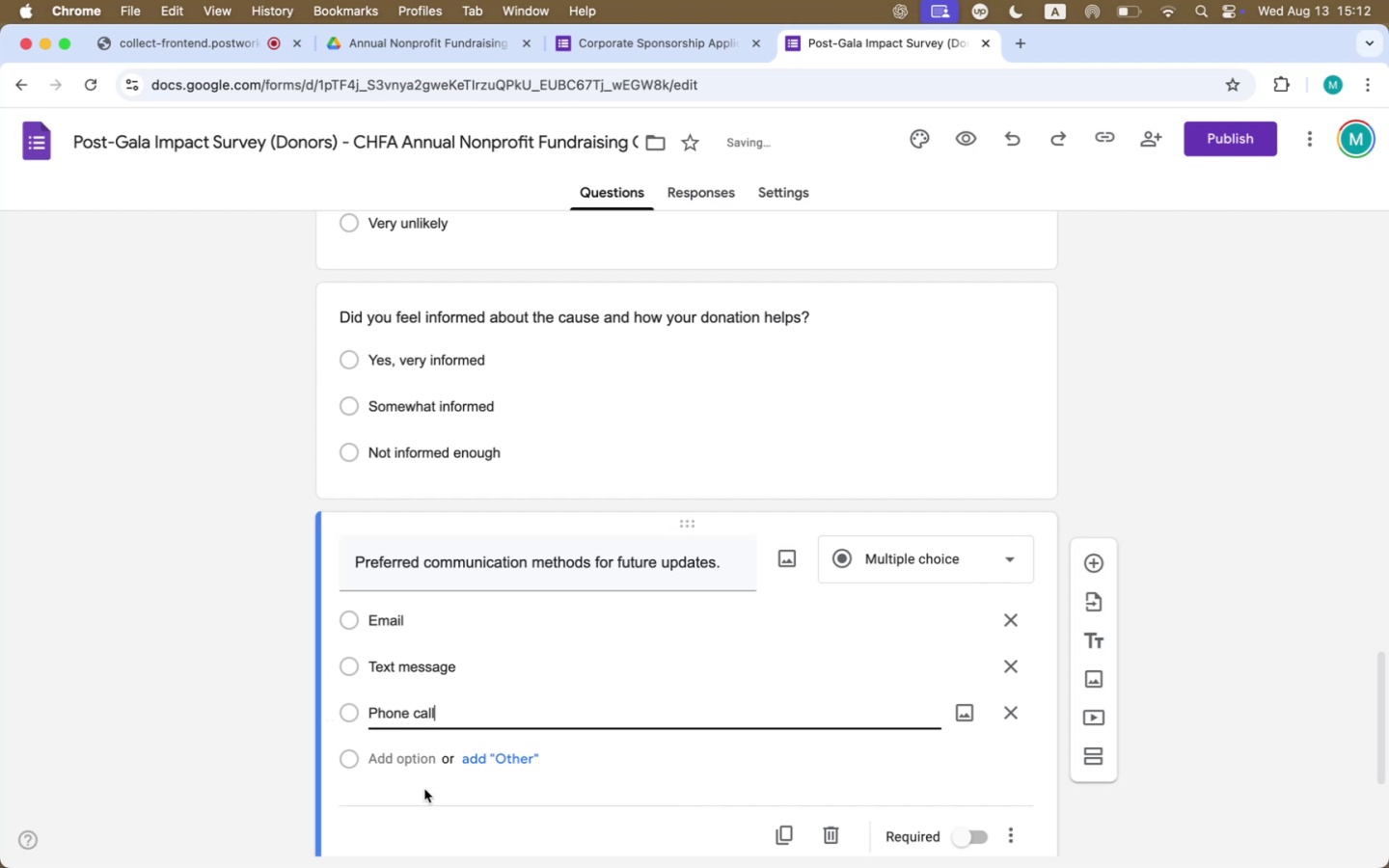 
left_click([495, 765])
 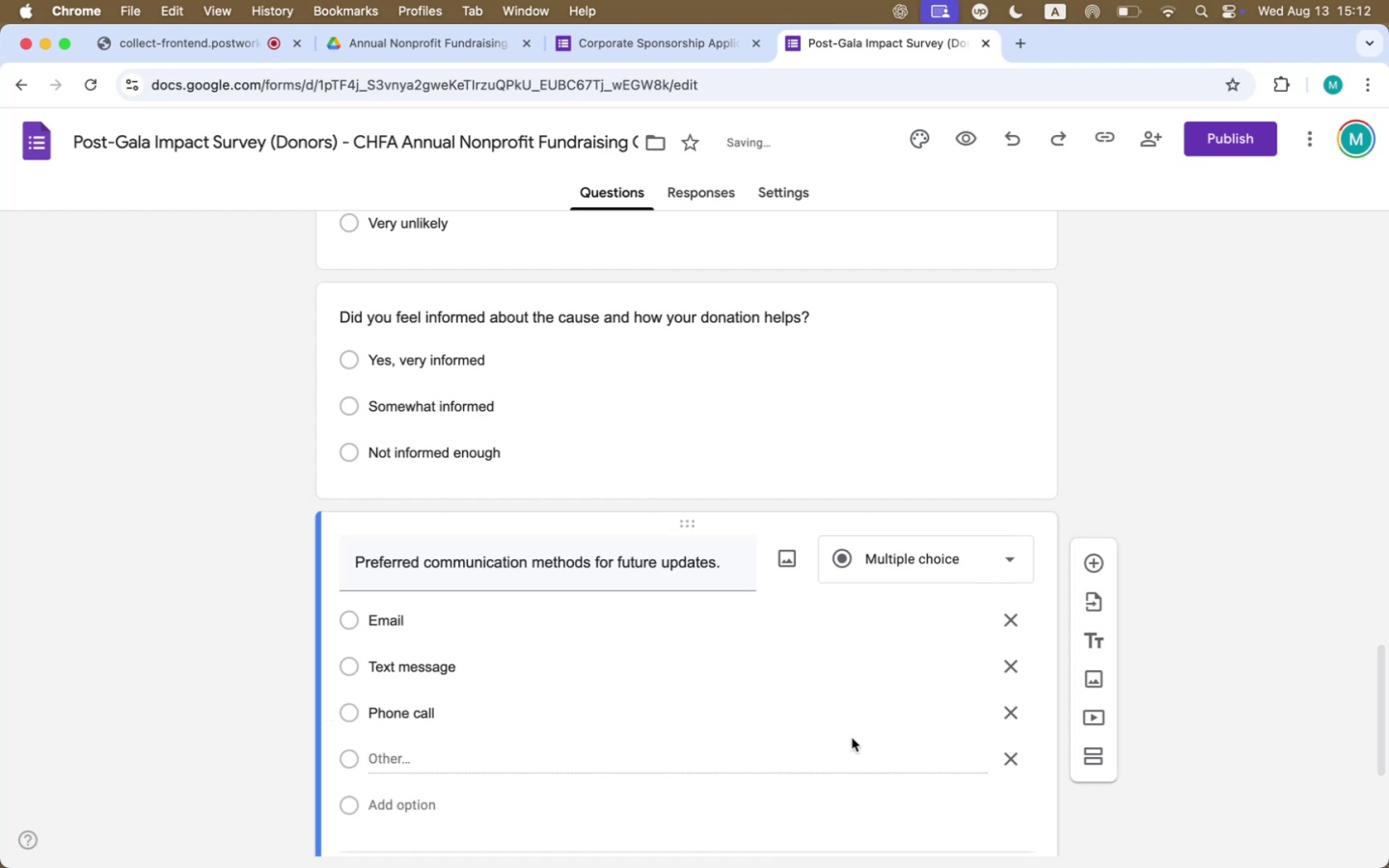 
scroll: coordinate [853, 737], scroll_direction: down, amount: 41.0
 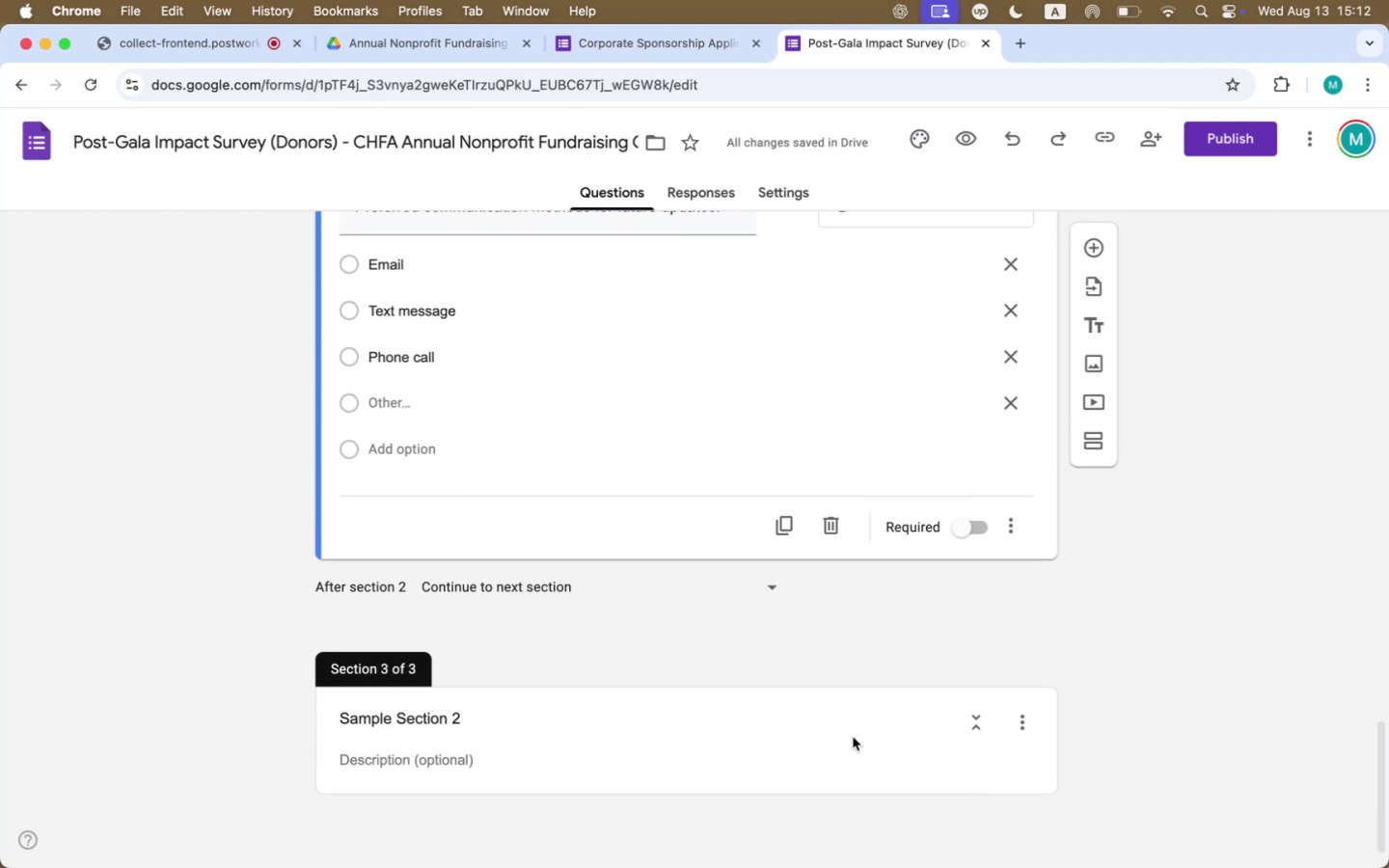 
key(Meta+CommandLeft)
 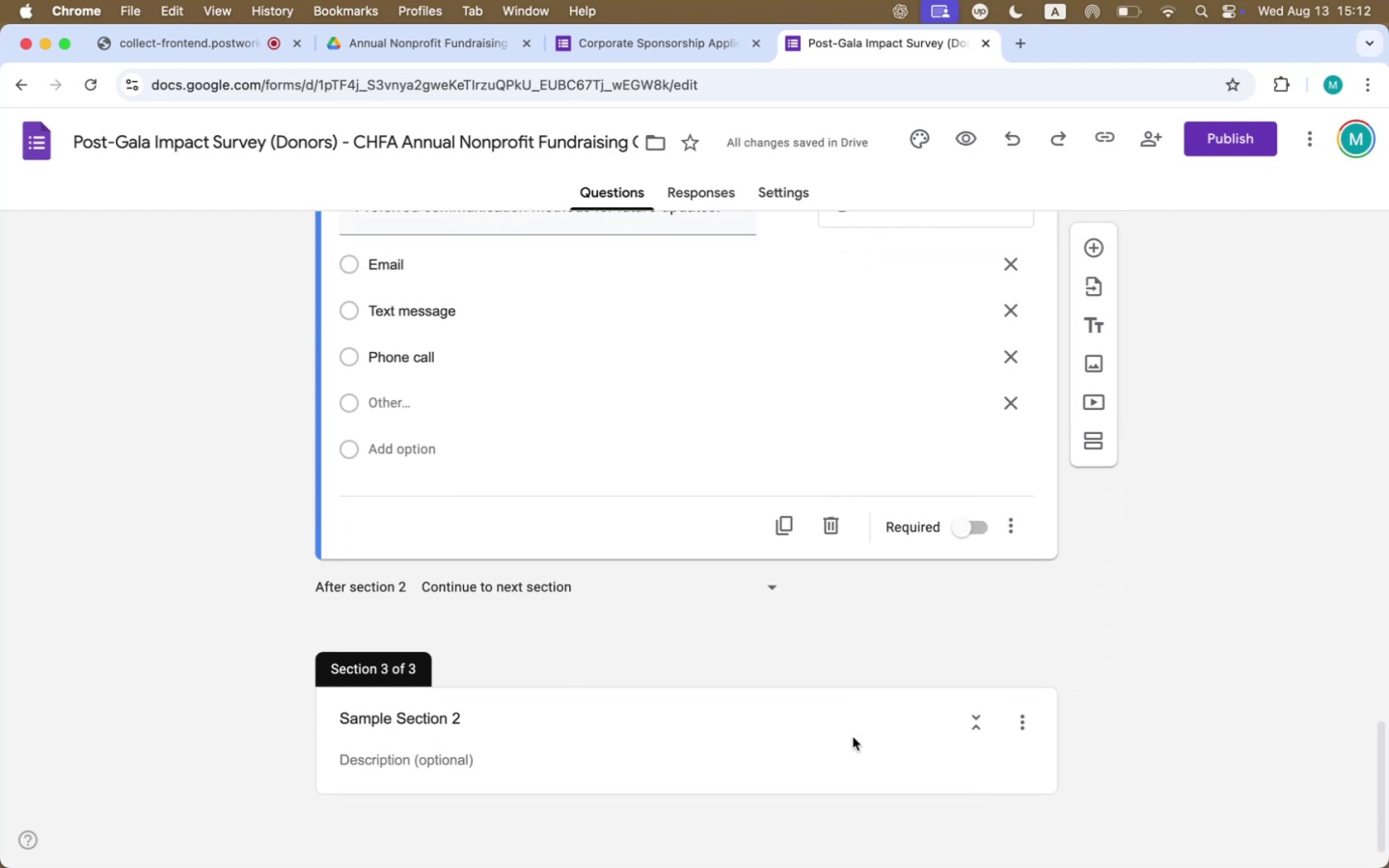 
key(Meta+Tab)
 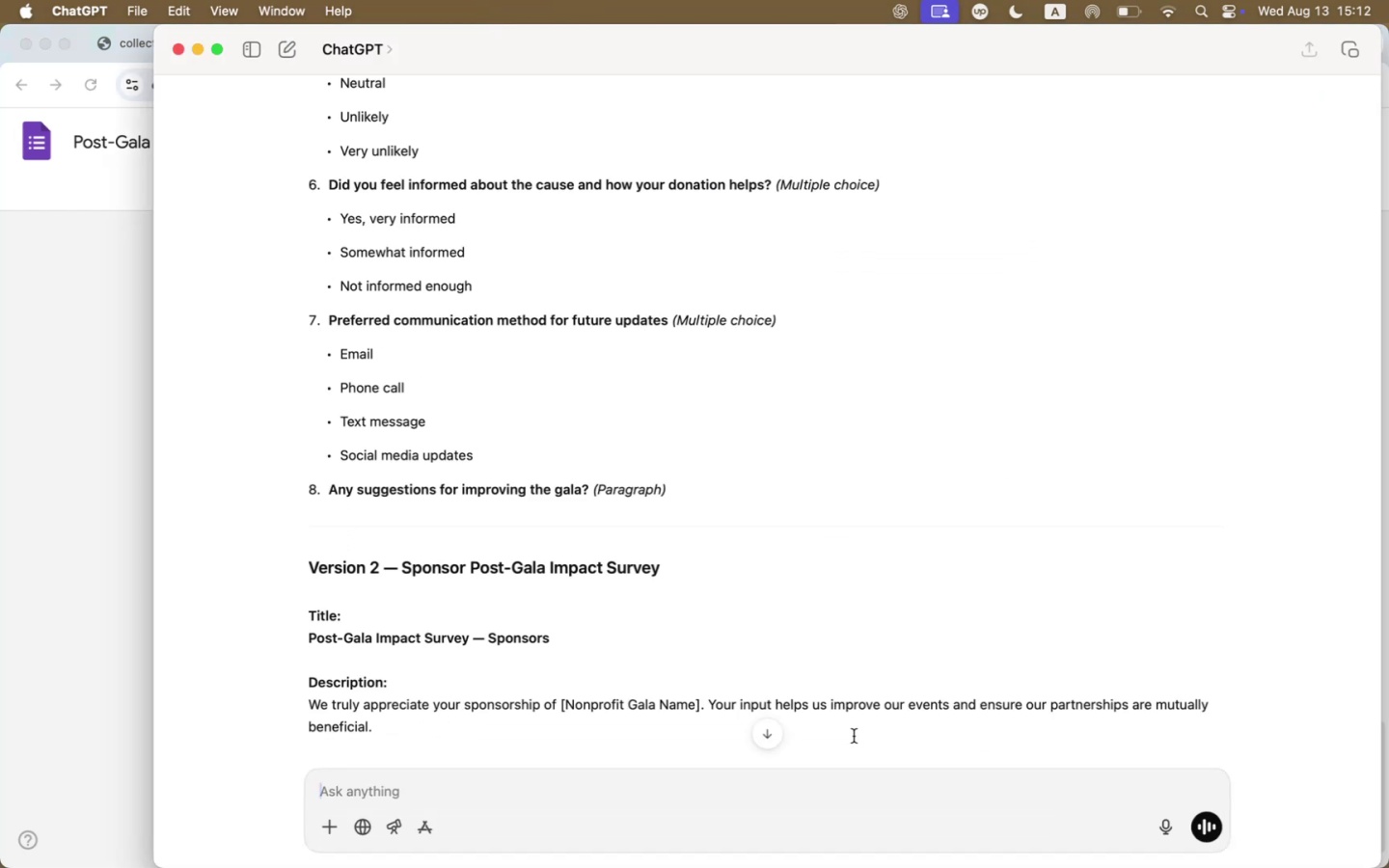 
key(Meta+CommandLeft)
 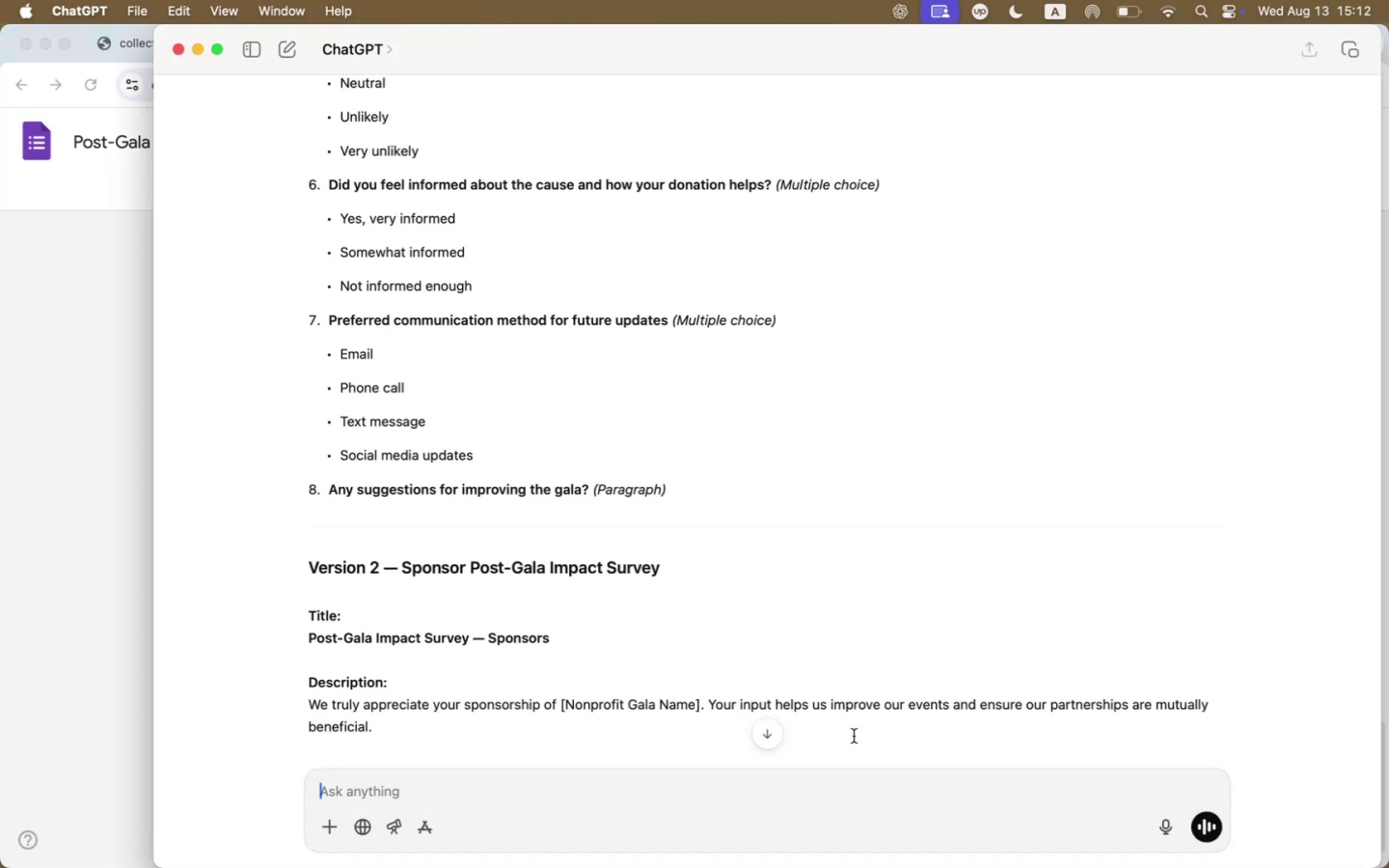 
key(Meta+Tab)
 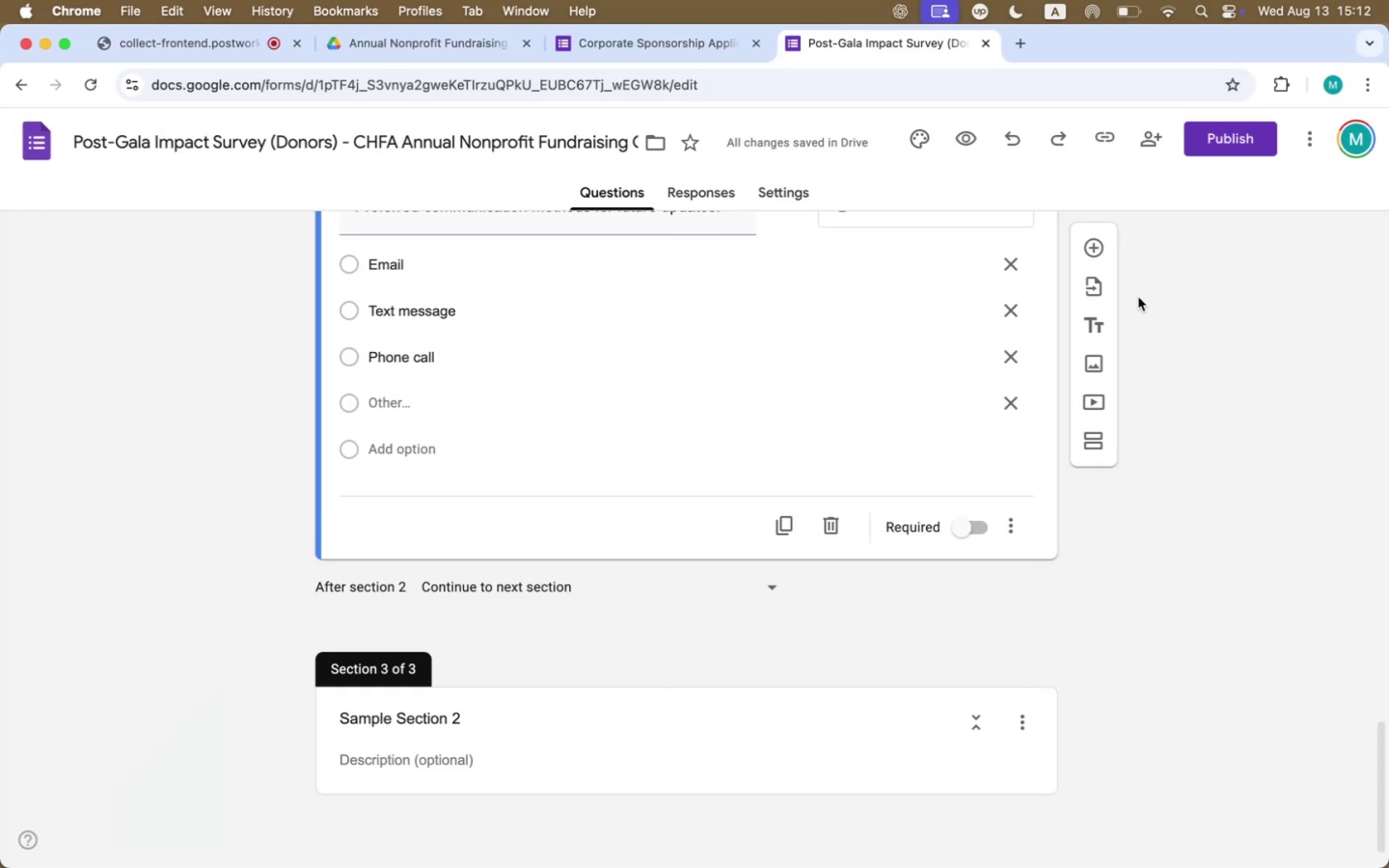 
left_click([1090, 237])
 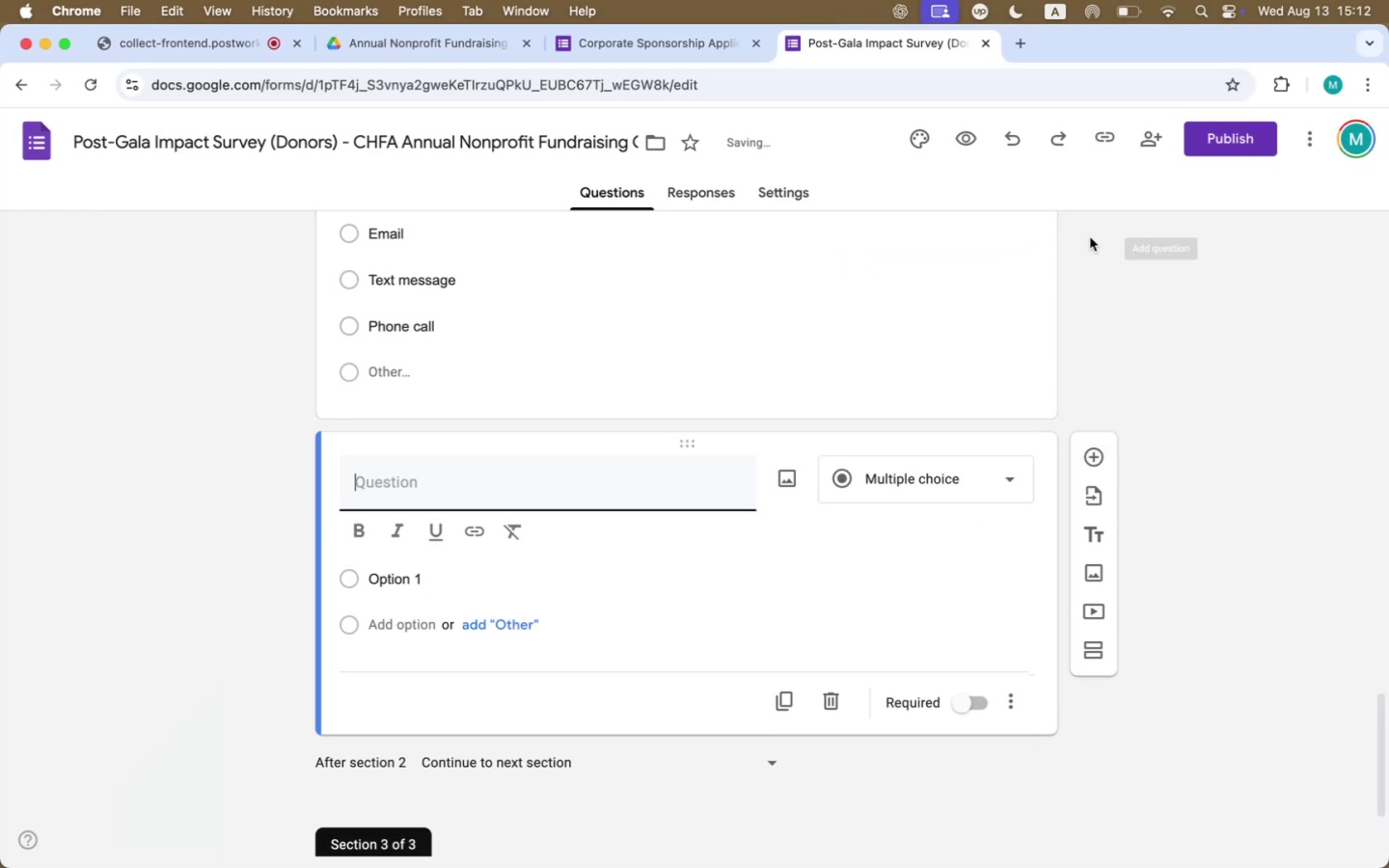 
type(Any suggestions for improving the gala?)
 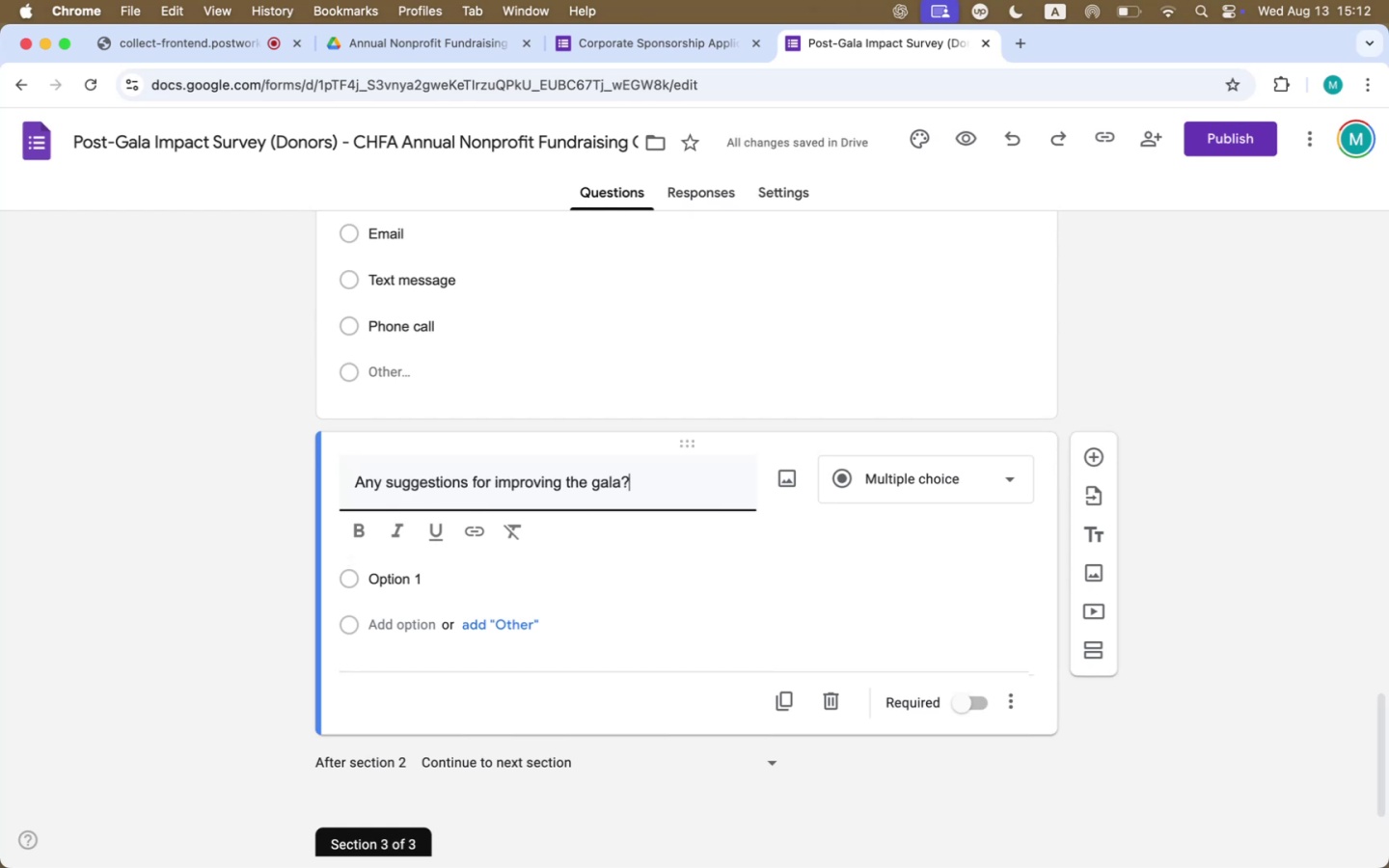 
left_click([898, 494])
 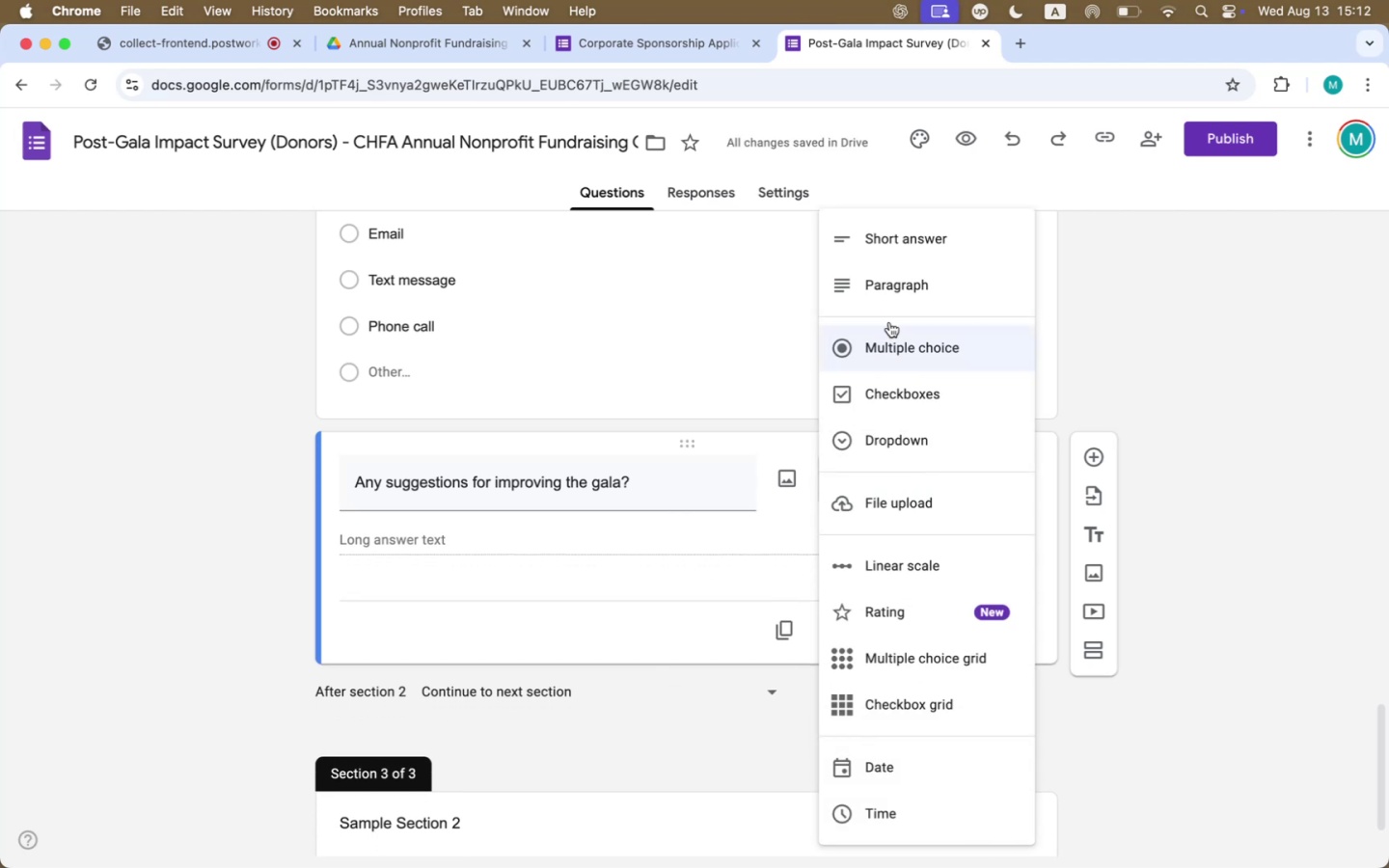 
left_click([889, 299])
 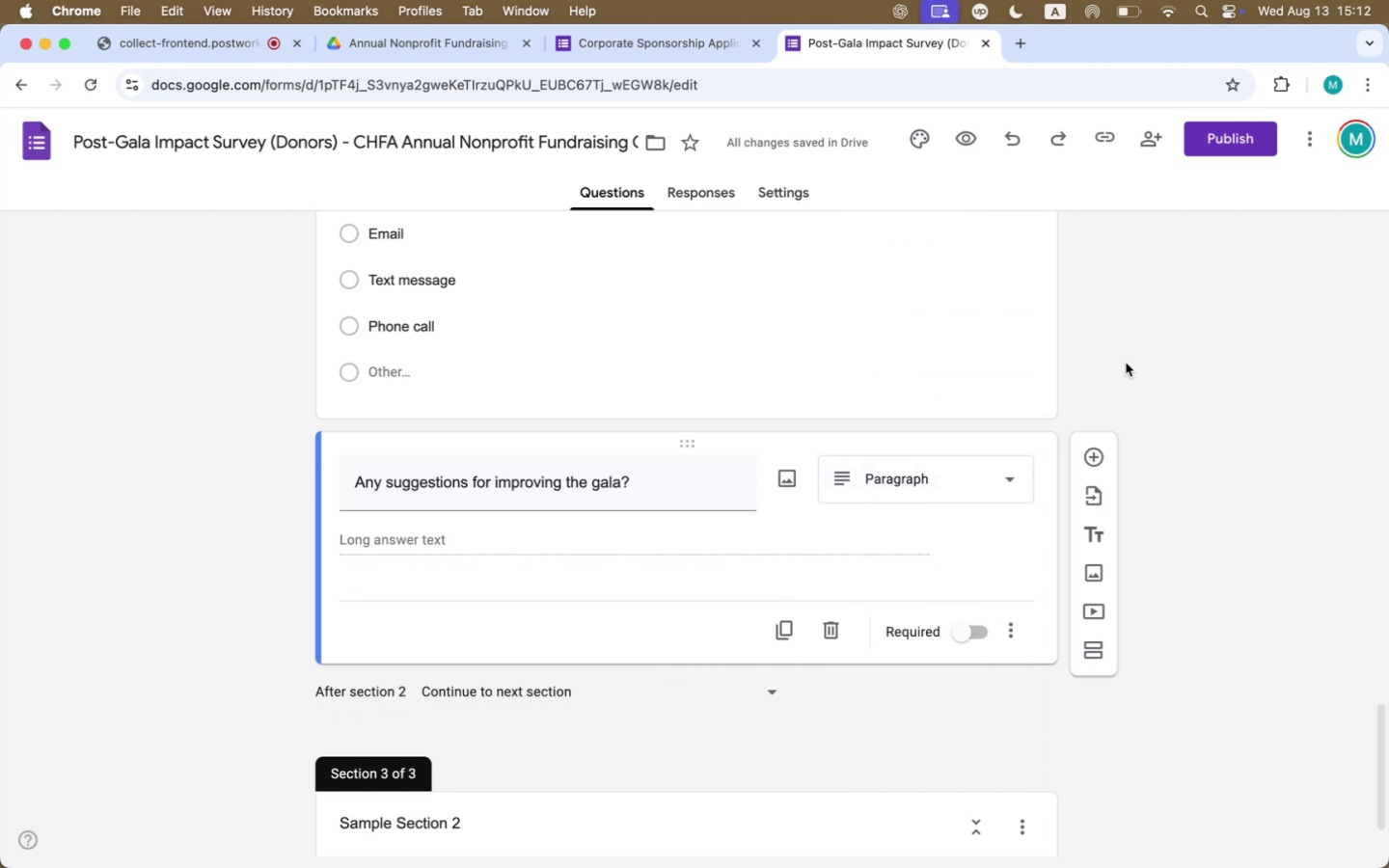 
left_click([1266, 464])
 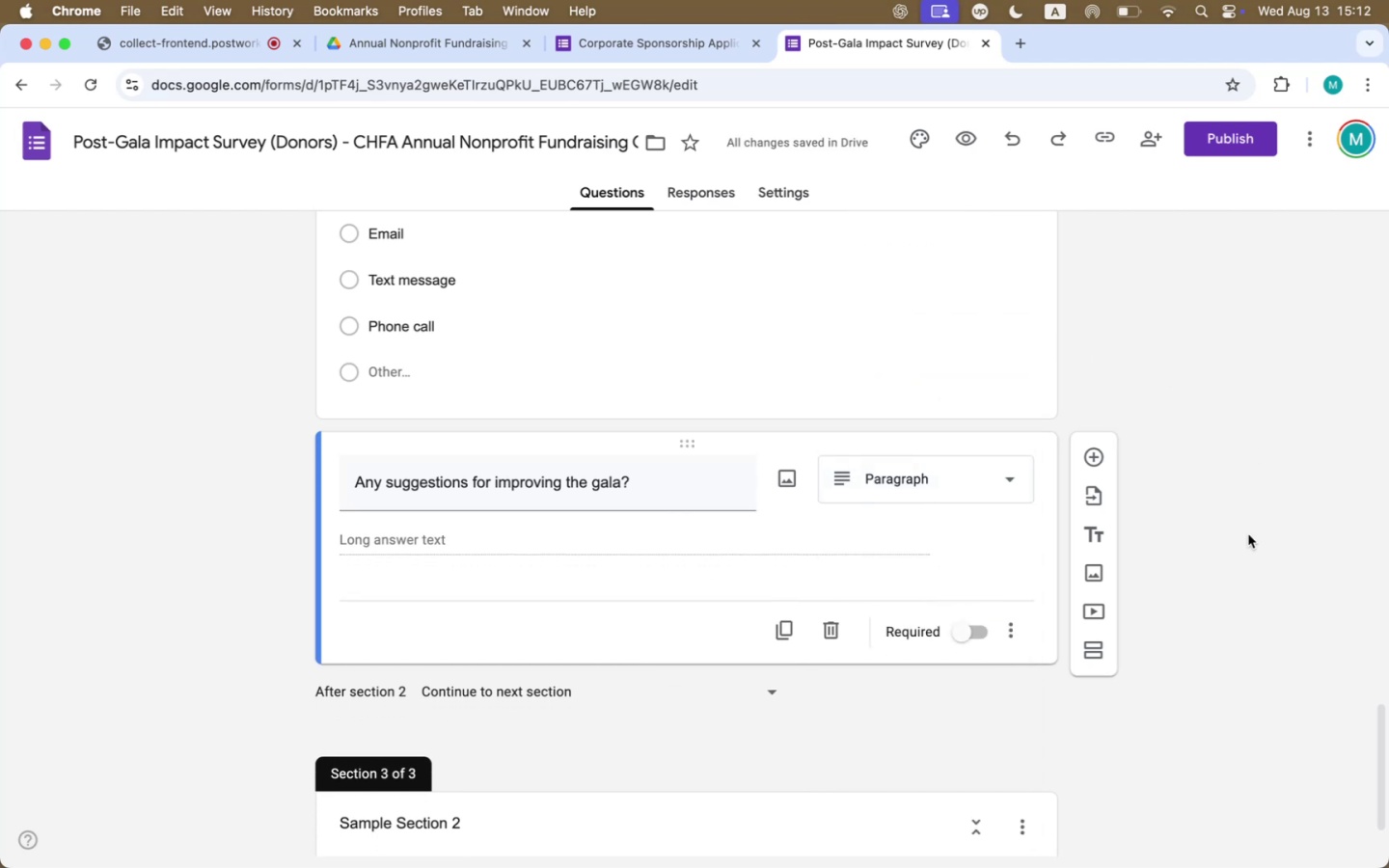 
scroll: coordinate [1204, 616], scroll_direction: down, amount: 38.0
 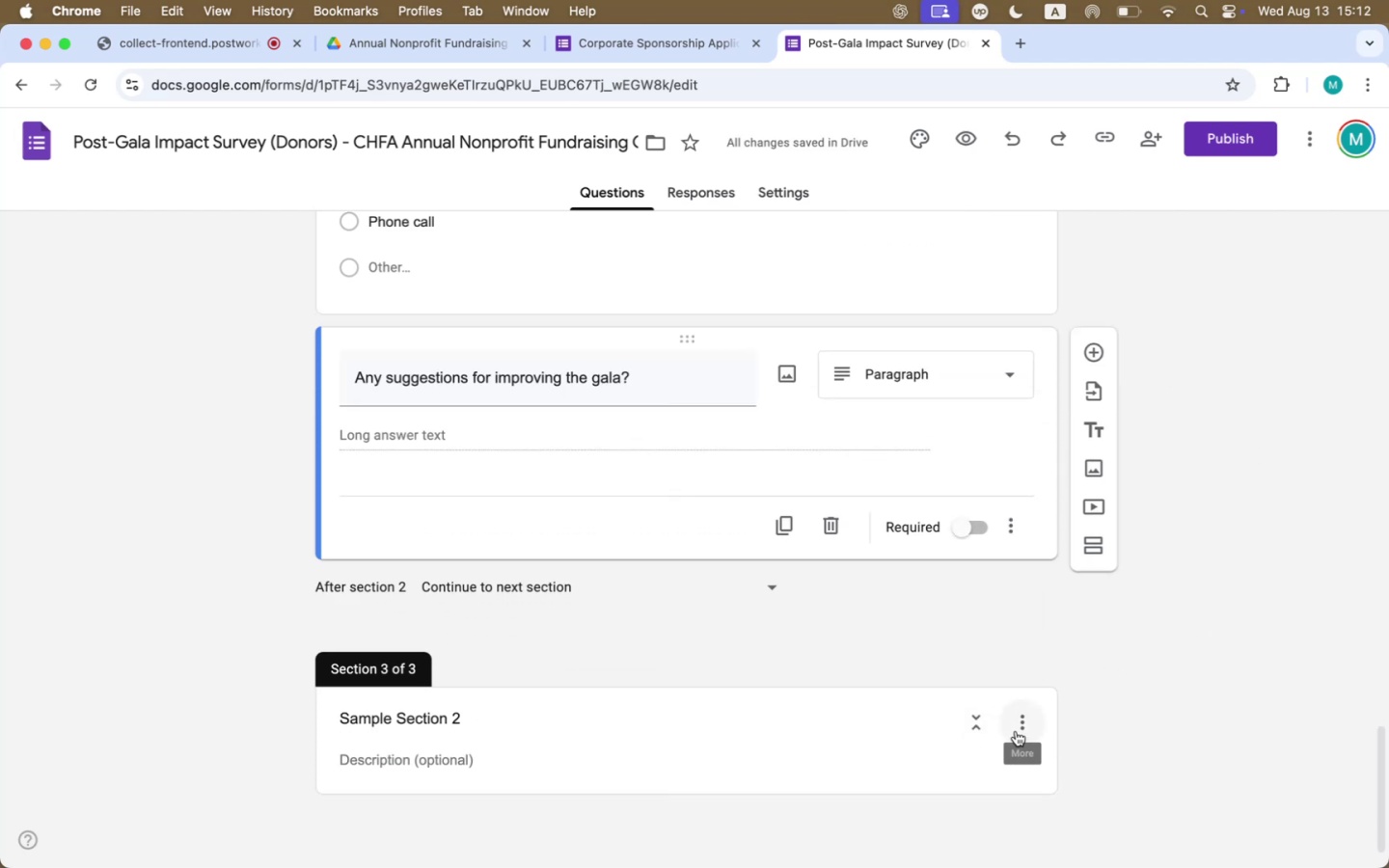 
left_click([429, 719])
 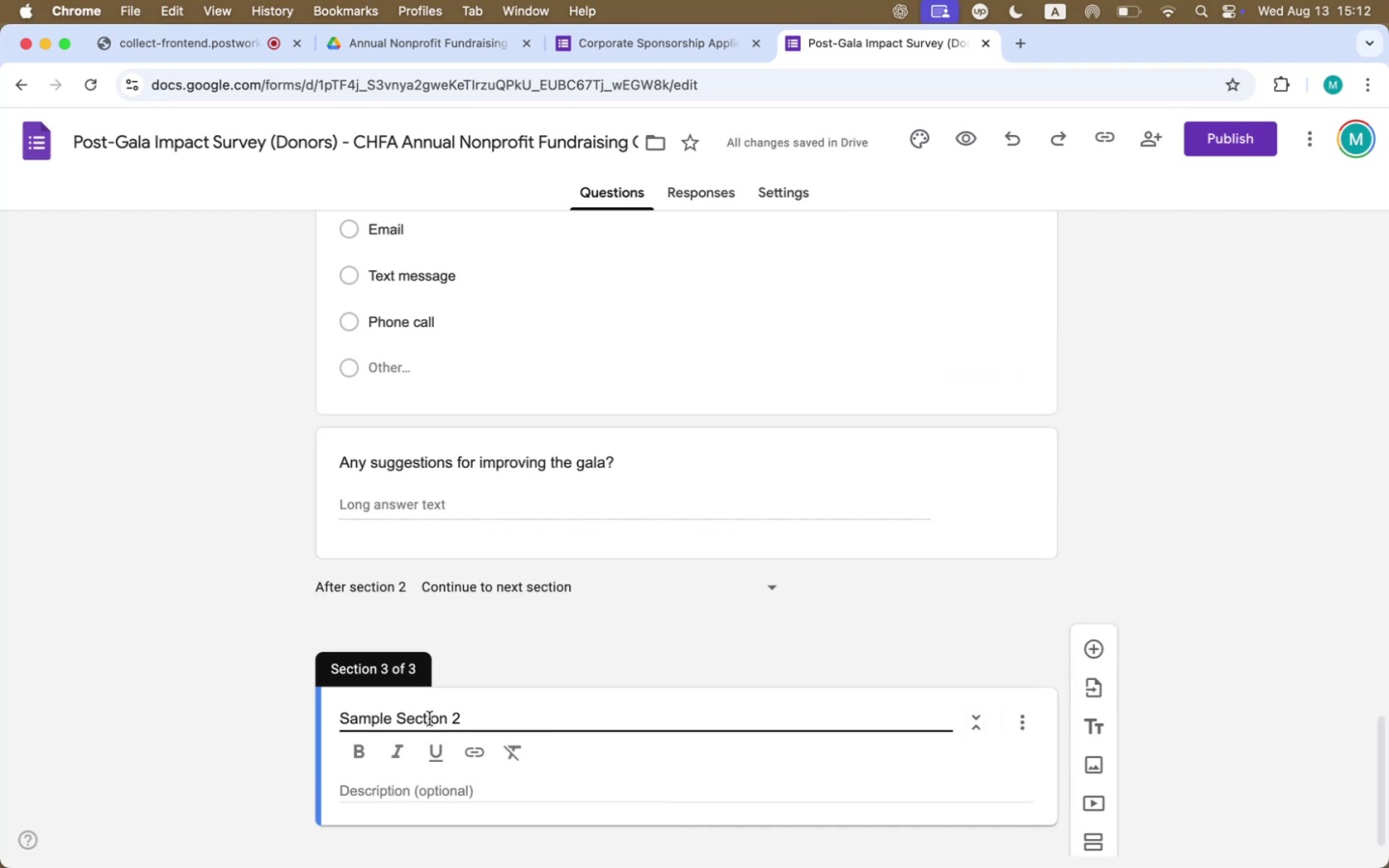 
double_click([430, 719])
 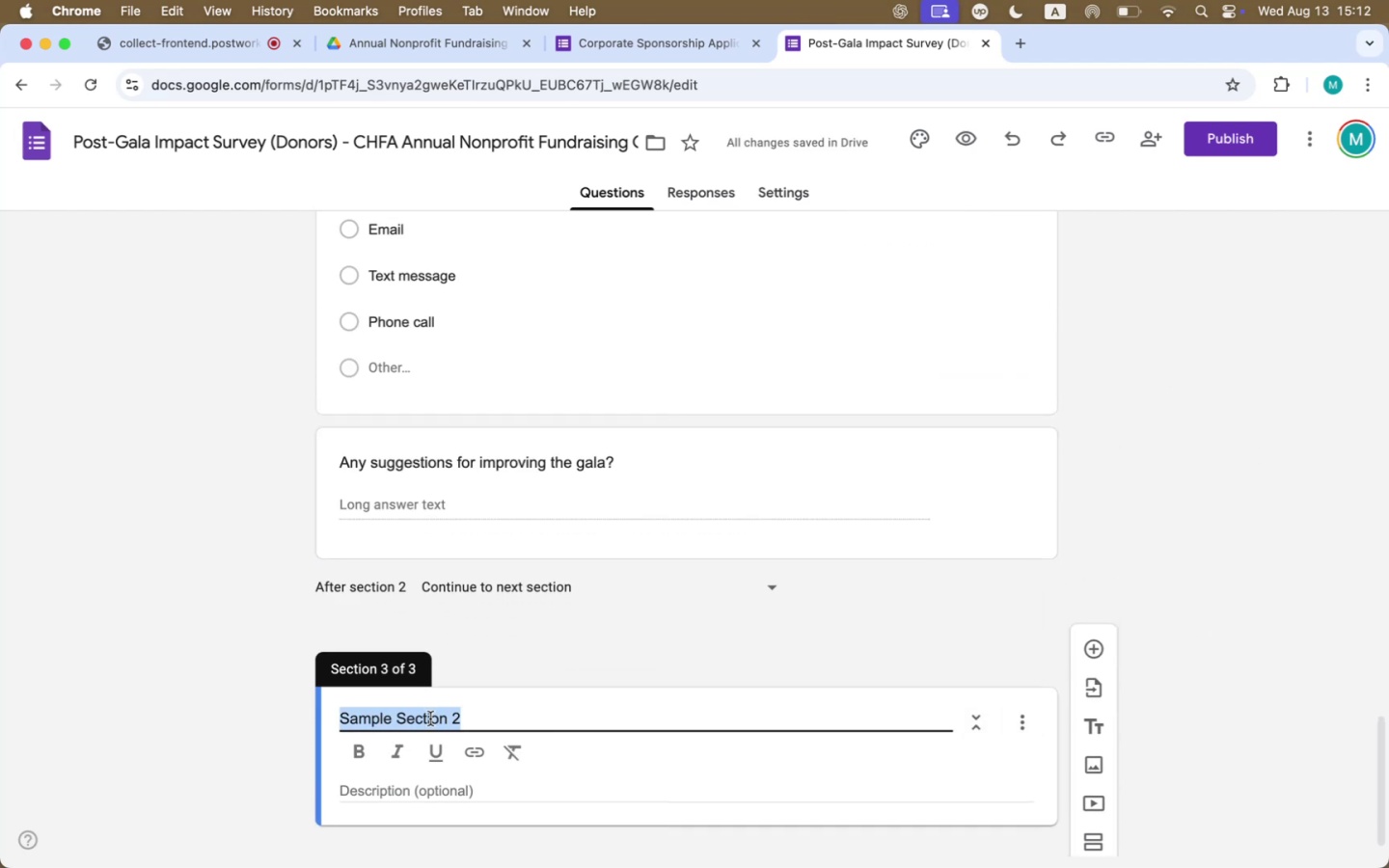 
type(Thank you for being a doro)
key(Backspace)
key(Backspace)
type(not.)
key(Backspace)
key(Backspace)
type(r.)
 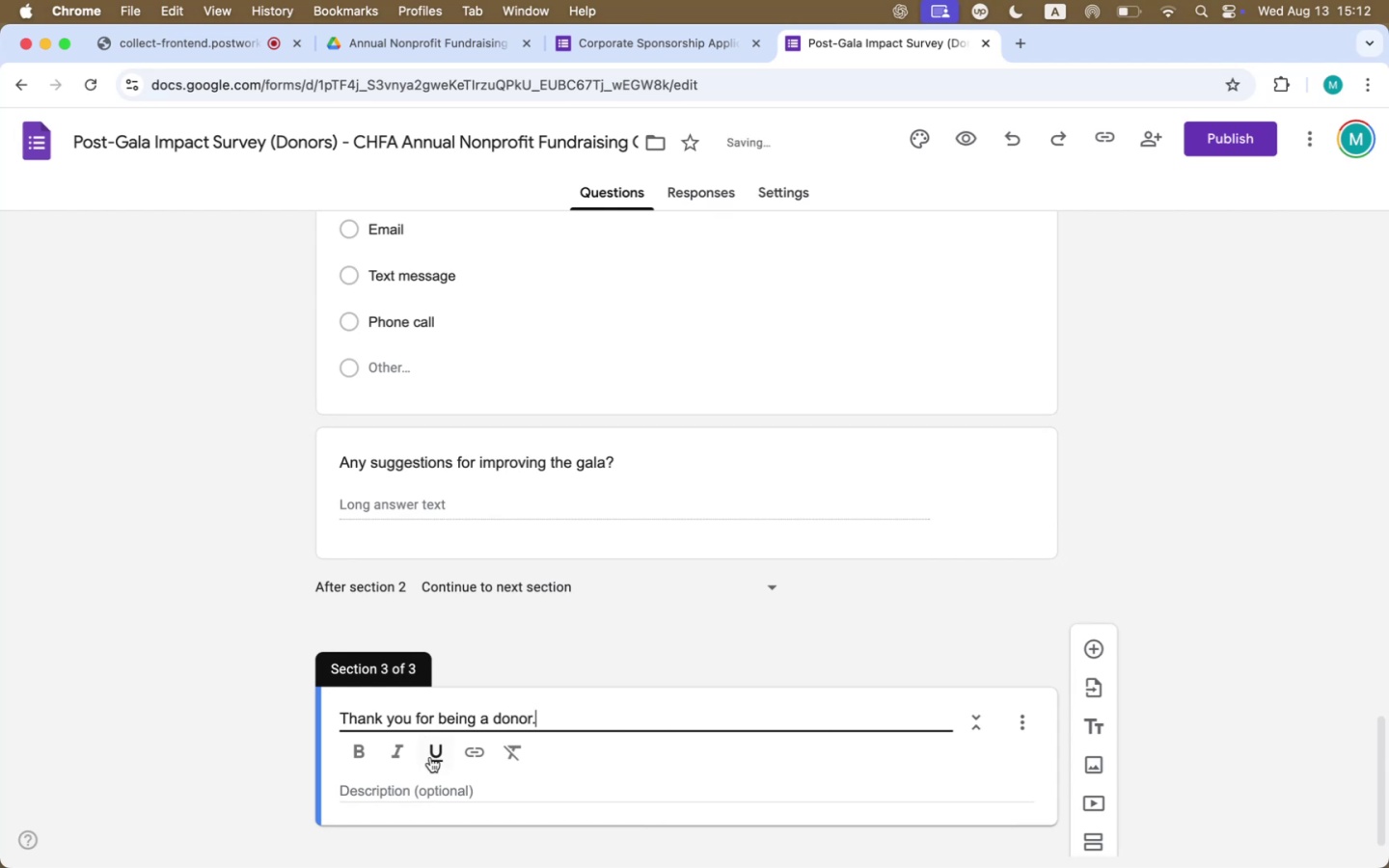 
left_click([428, 786])
 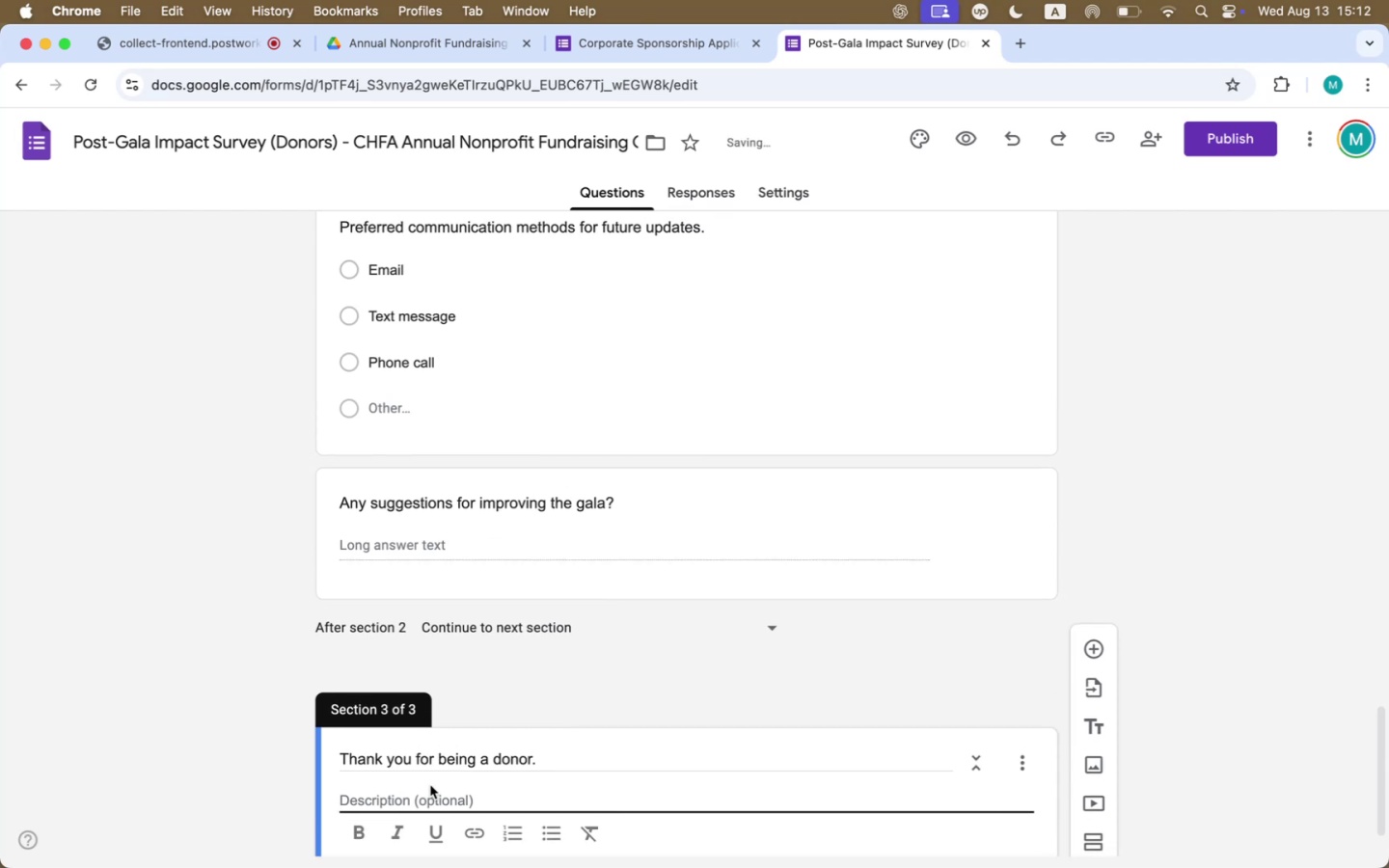 
scroll: coordinate [1370, 665], scroll_direction: down, amount: 21.0
 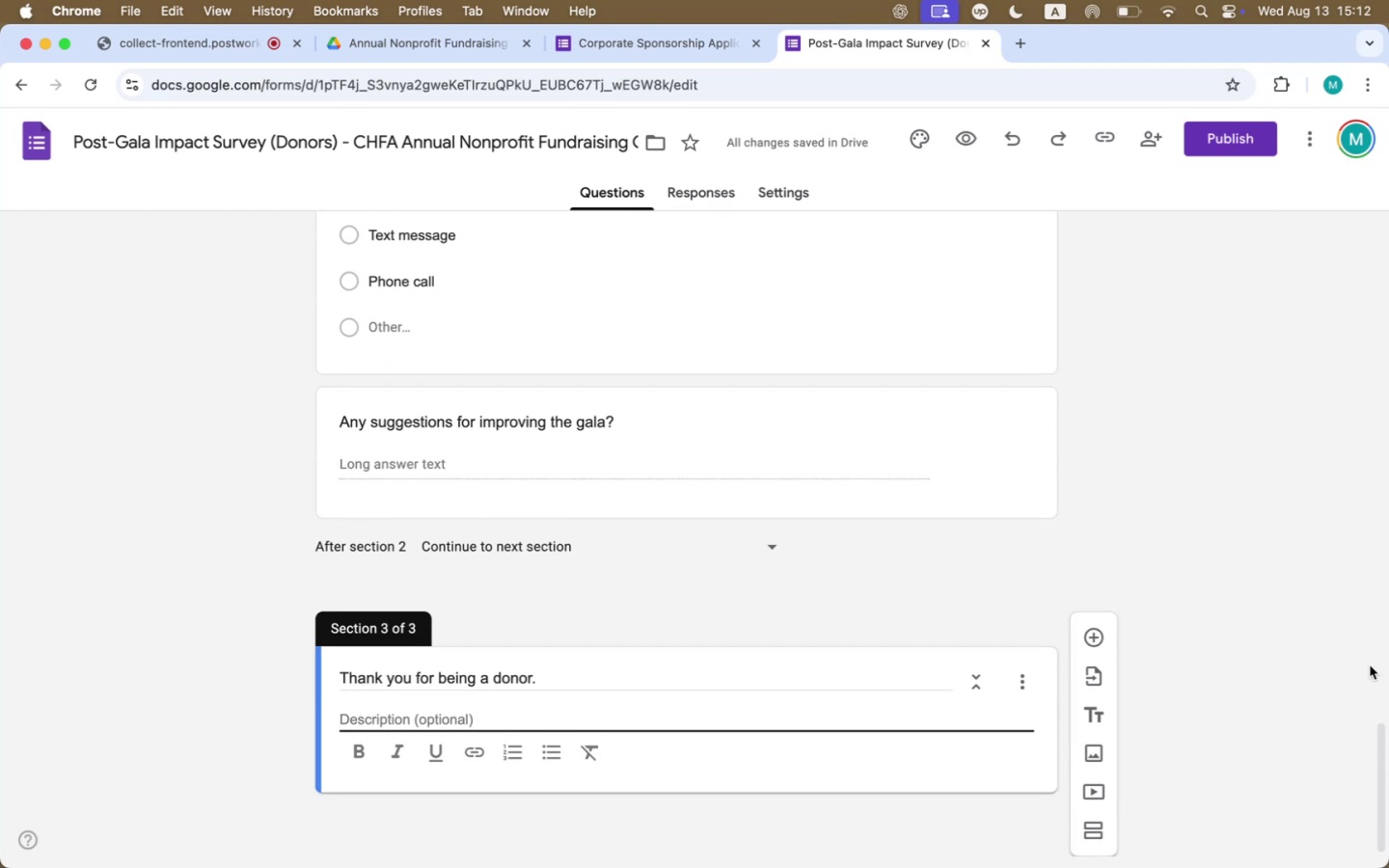 
type(Your )
 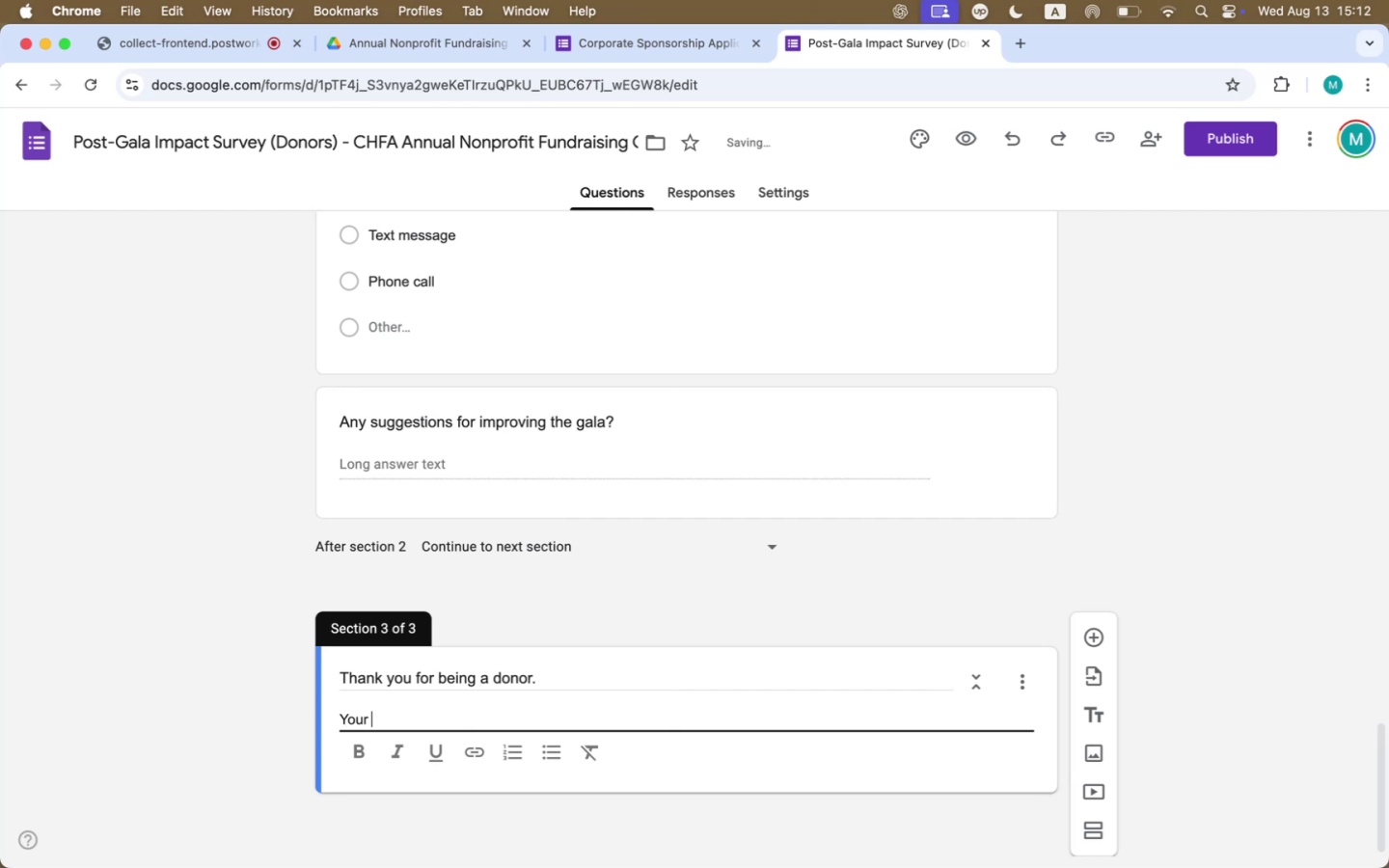 
type(donation will f)
key(Backspace)
type(go a long way in helping us )
 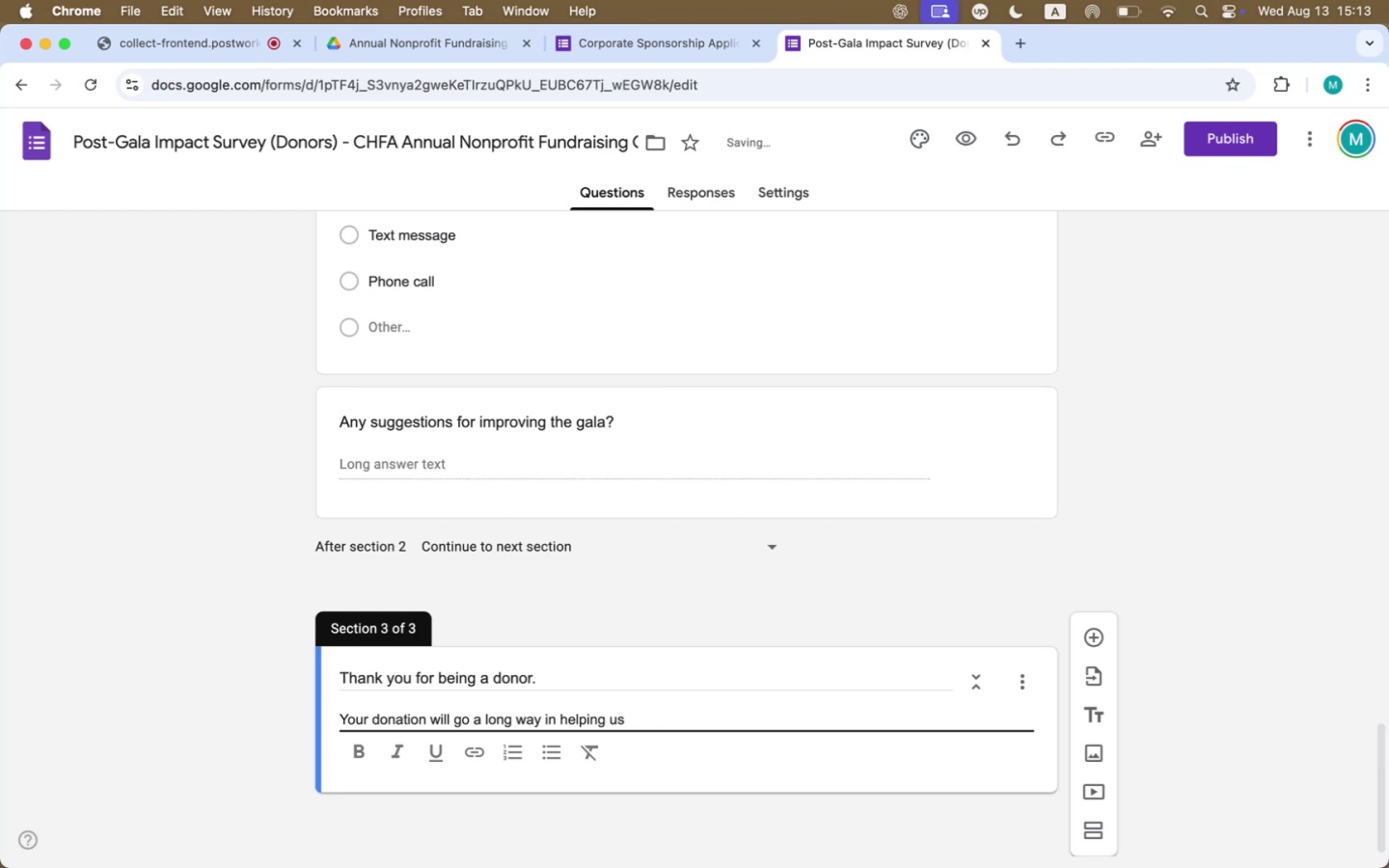 
scroll: coordinate [1370, 665], scroll_direction: down, amount: 8.0
 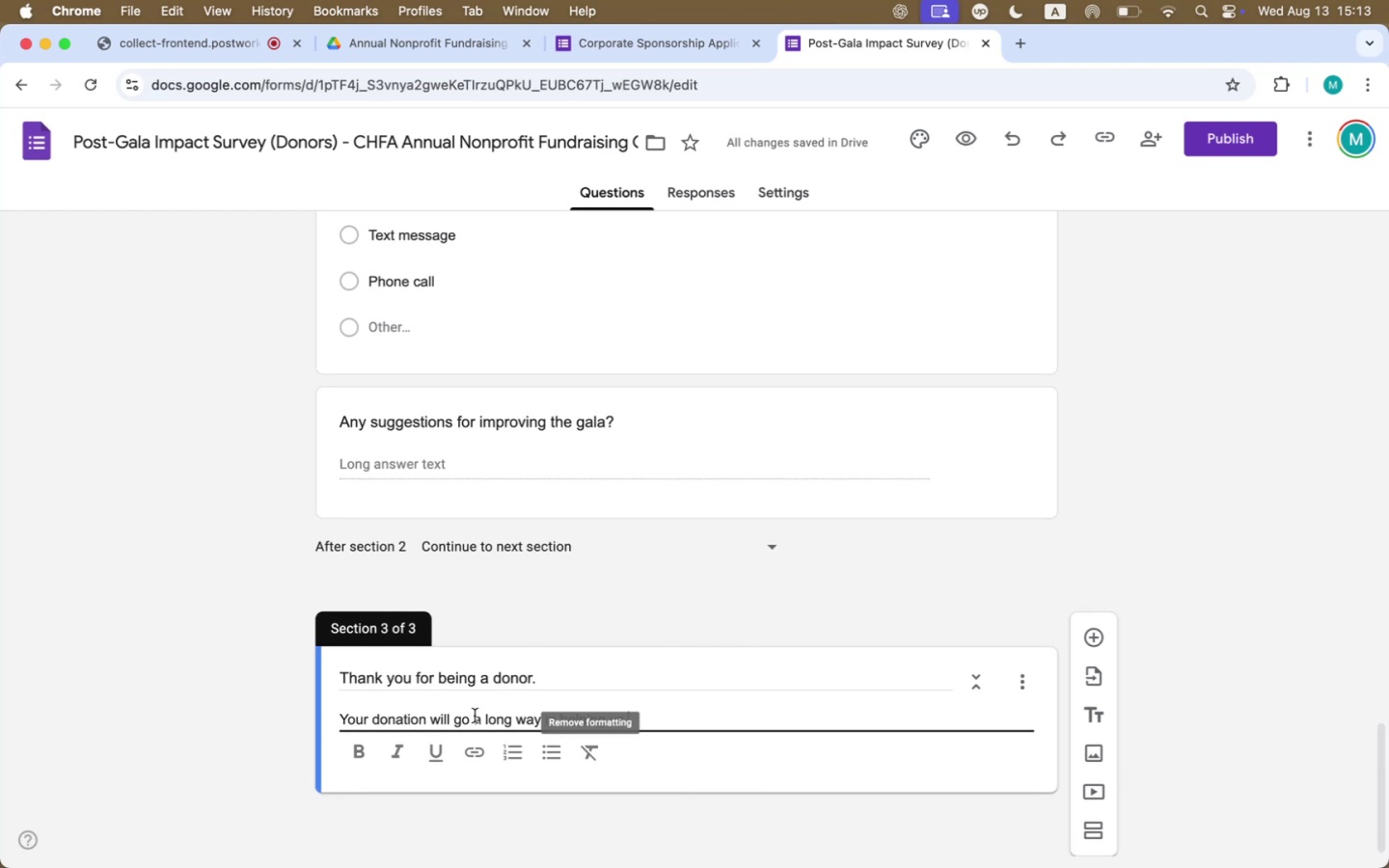 
left_click_drag(start_coordinate=[453, 722], to_coordinate=[649, 714])
 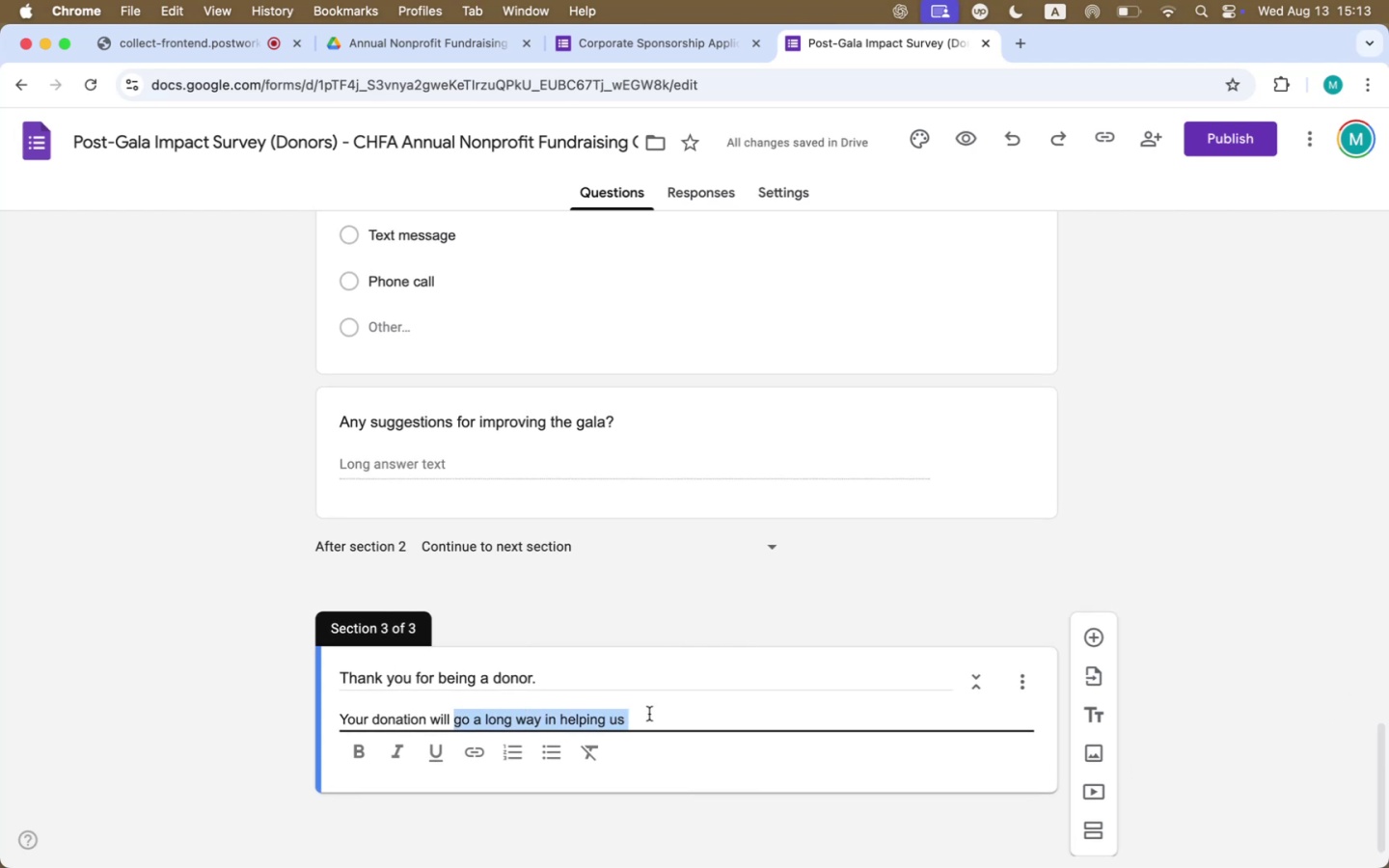 
type(help us contu)
key(Backspace)
type(inue our )
 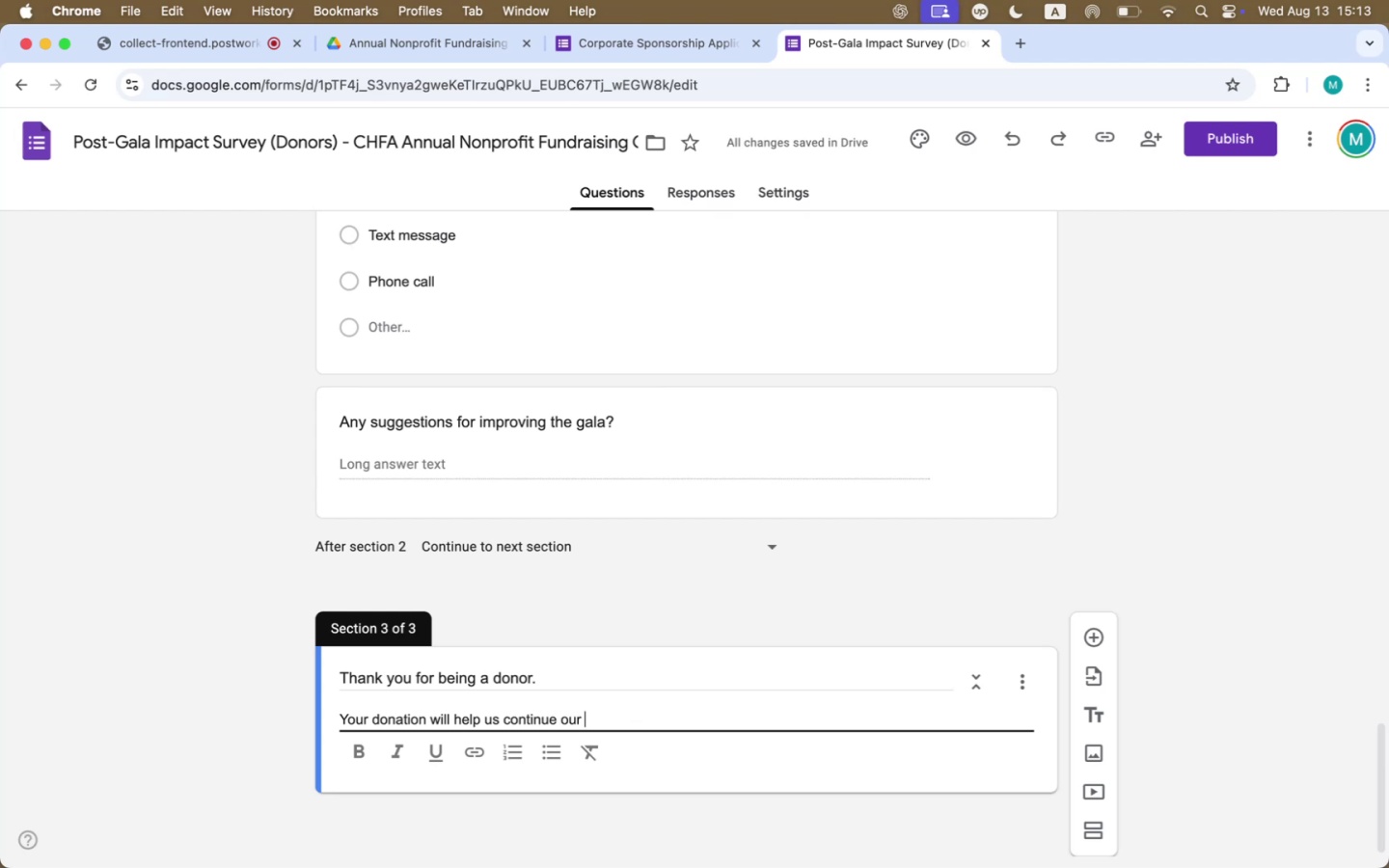 
key(Meta+CommandLeft)
 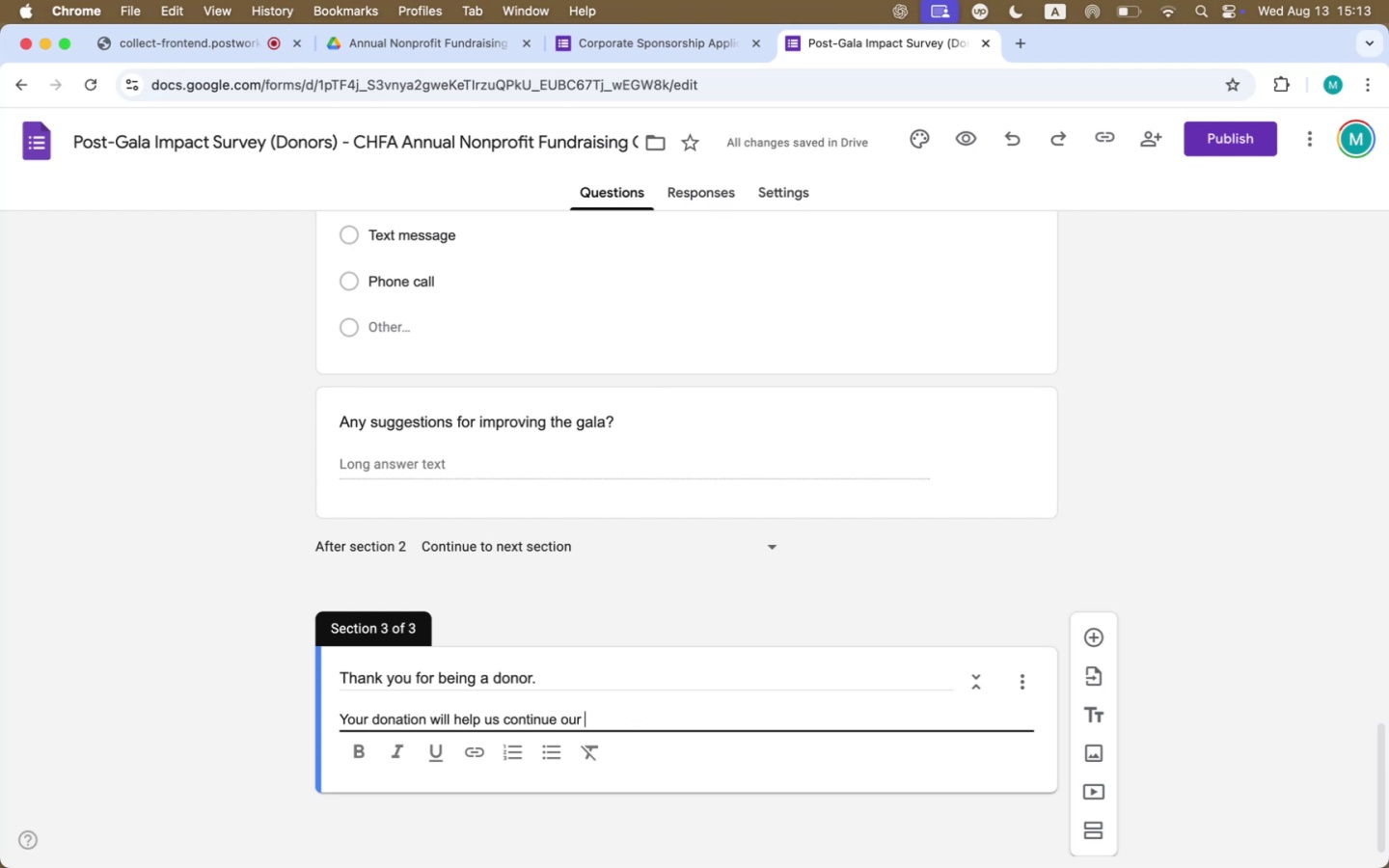 
key(Meta+Tab)
 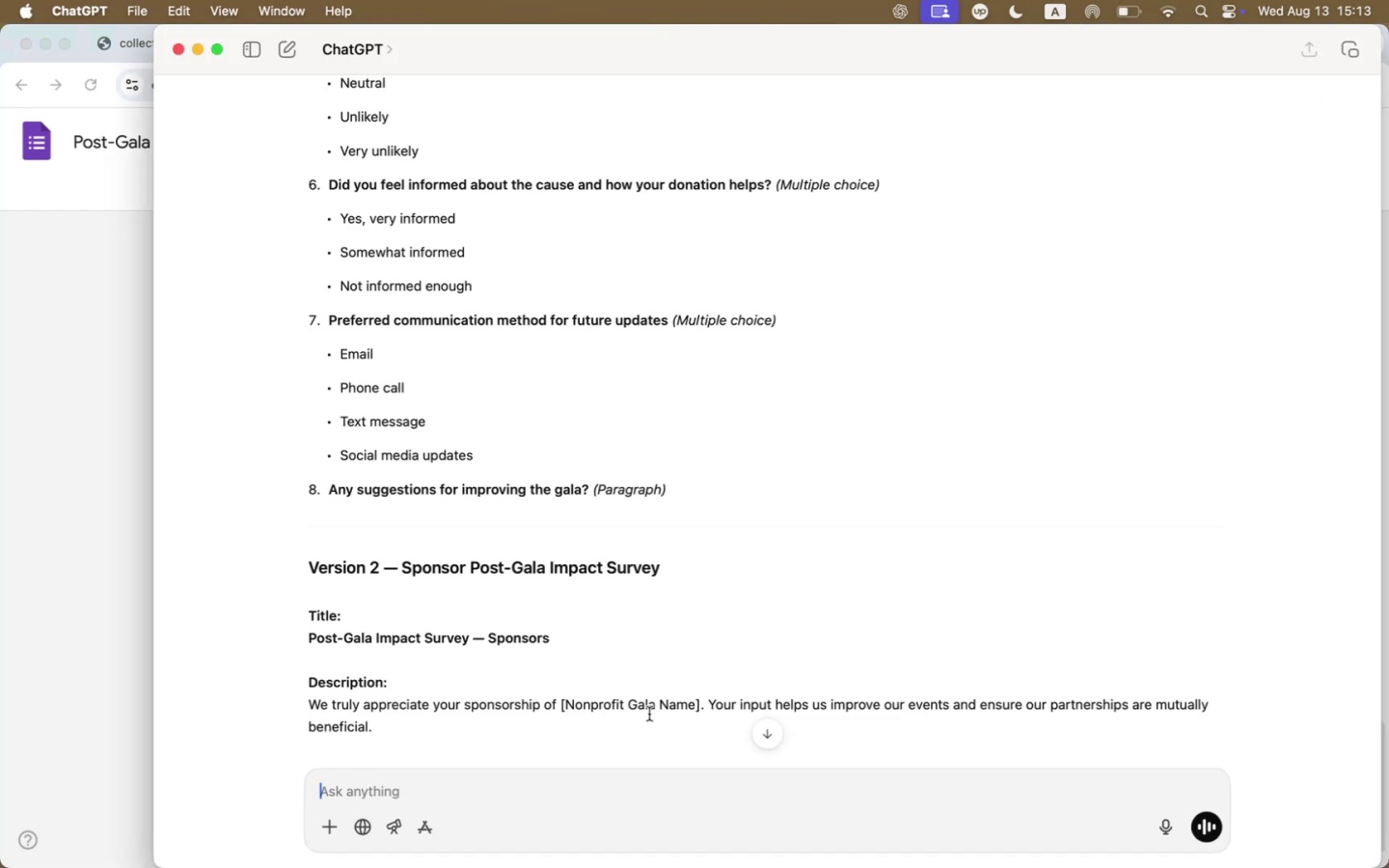 
key(Meta+Tab)
 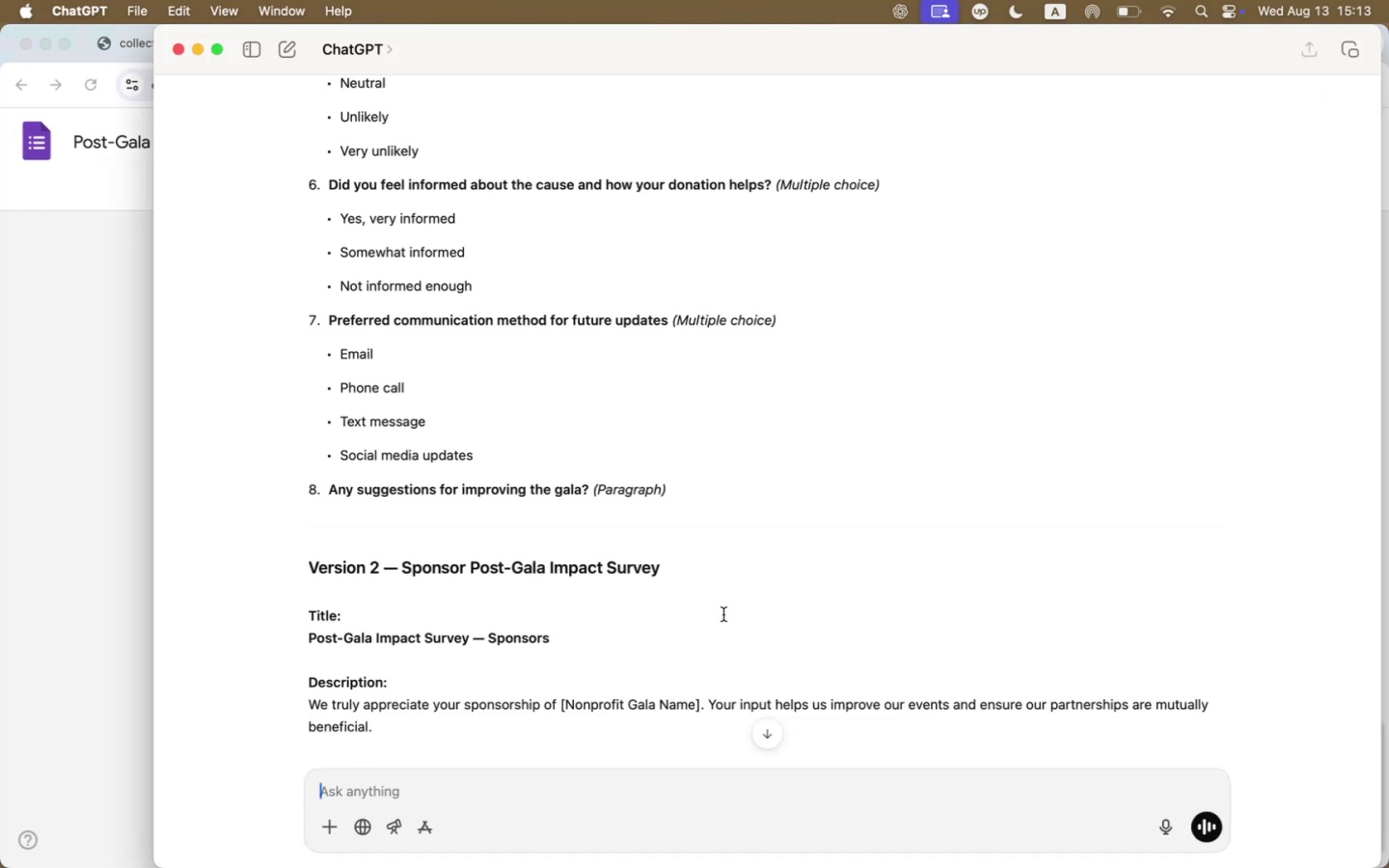 
key(Meta+Tab)
 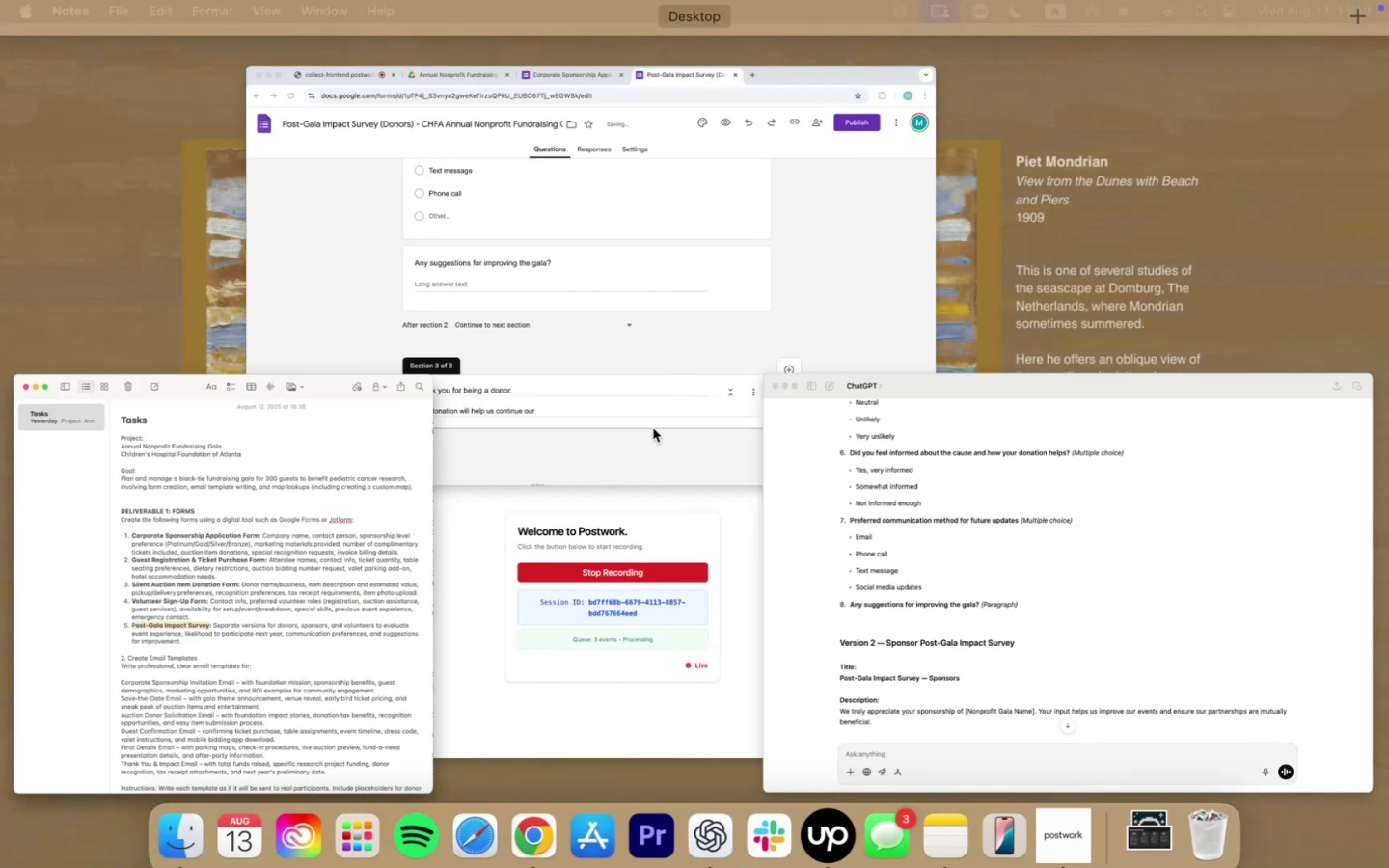 
left_click([704, 340])
 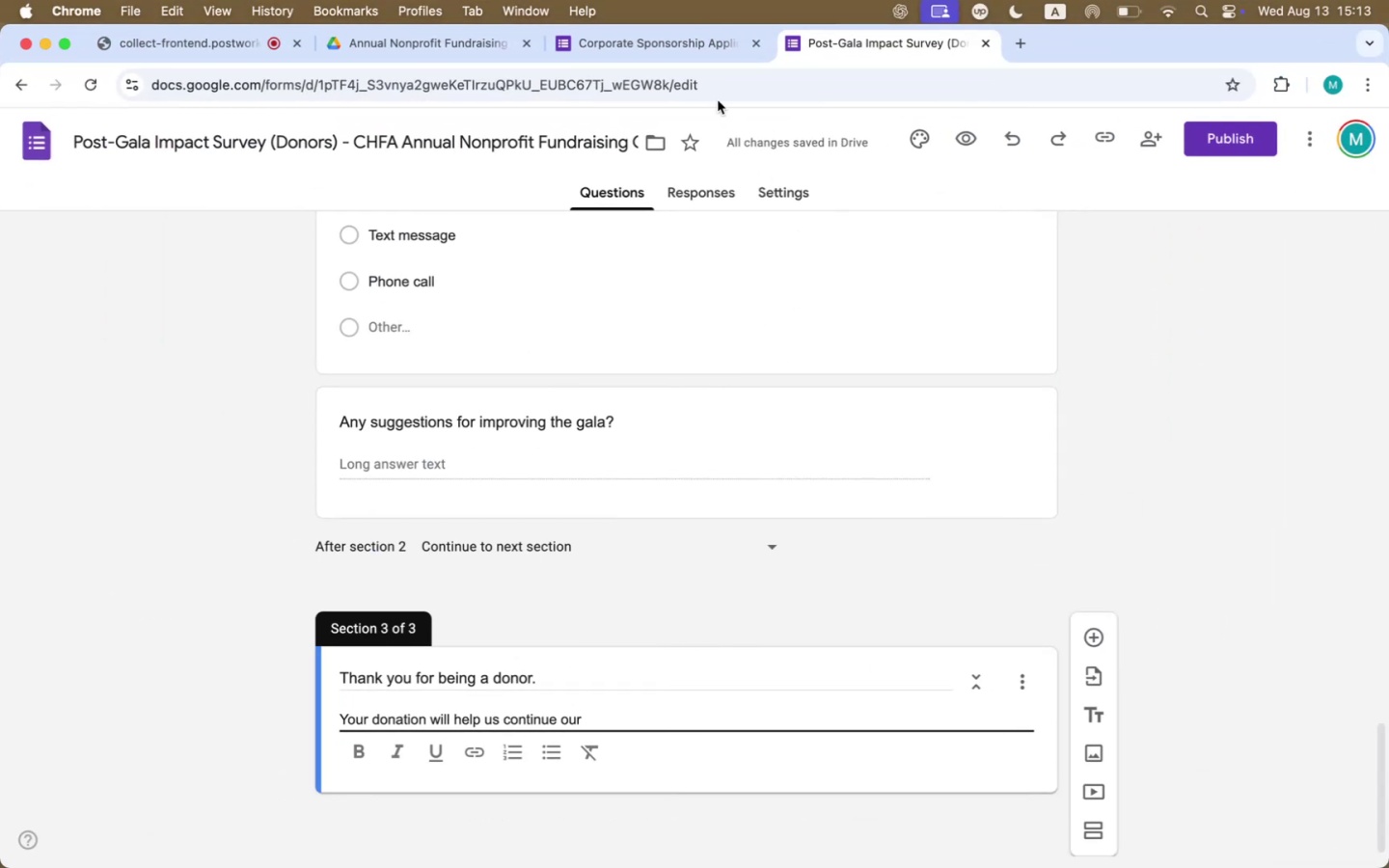 
left_click([698, 55])
 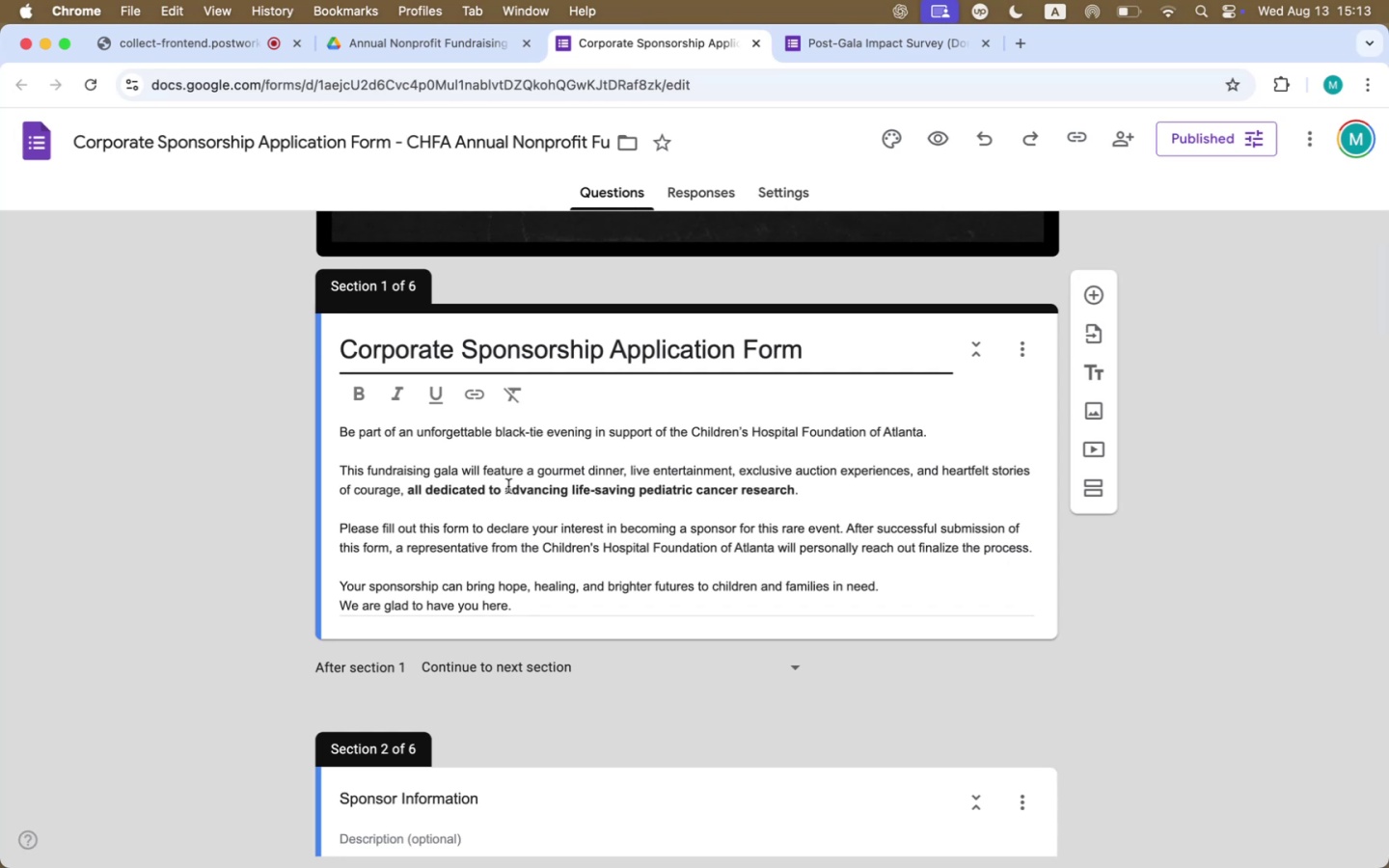 
wait(9.75)
 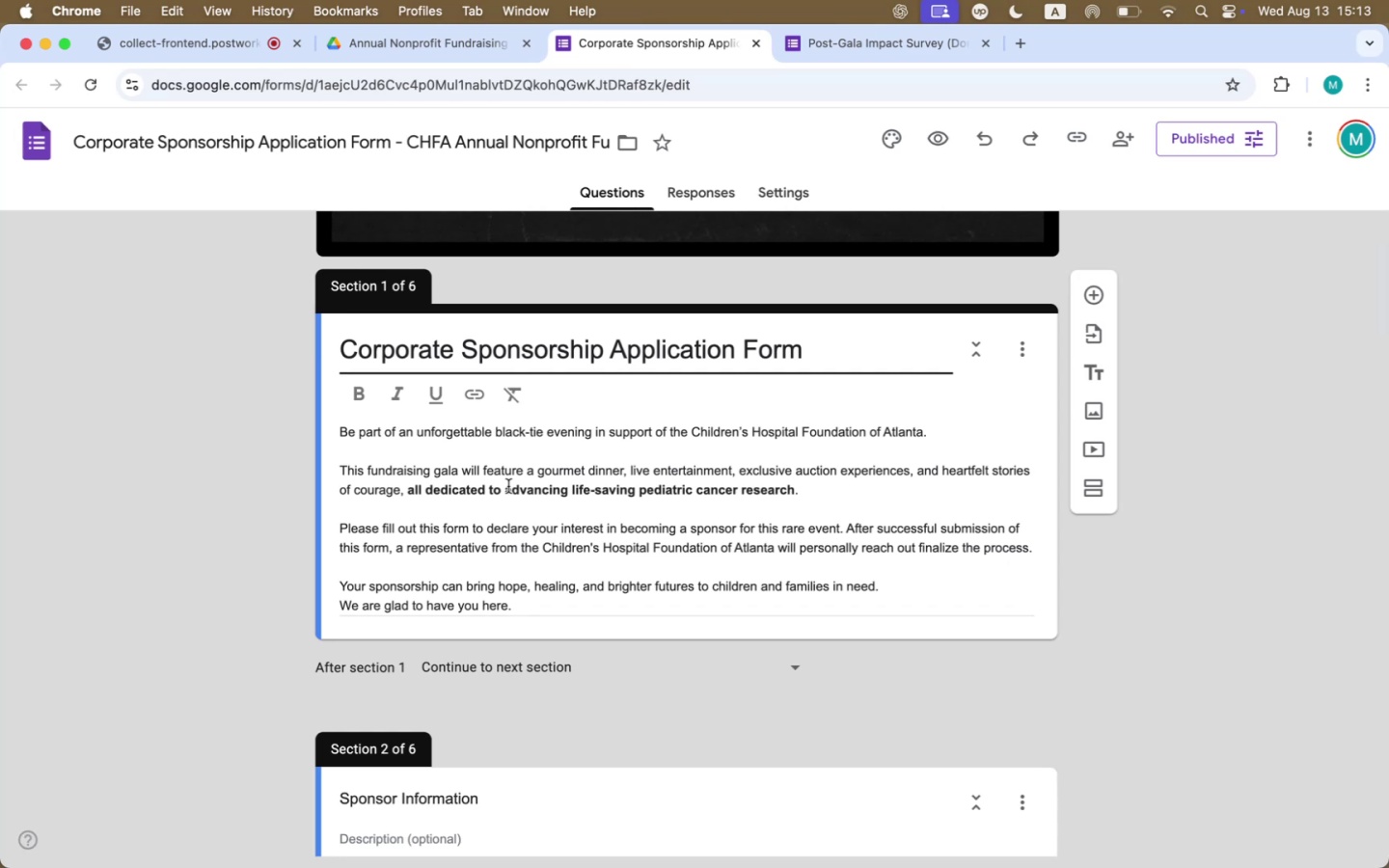 
key(Meta+CommandLeft)
 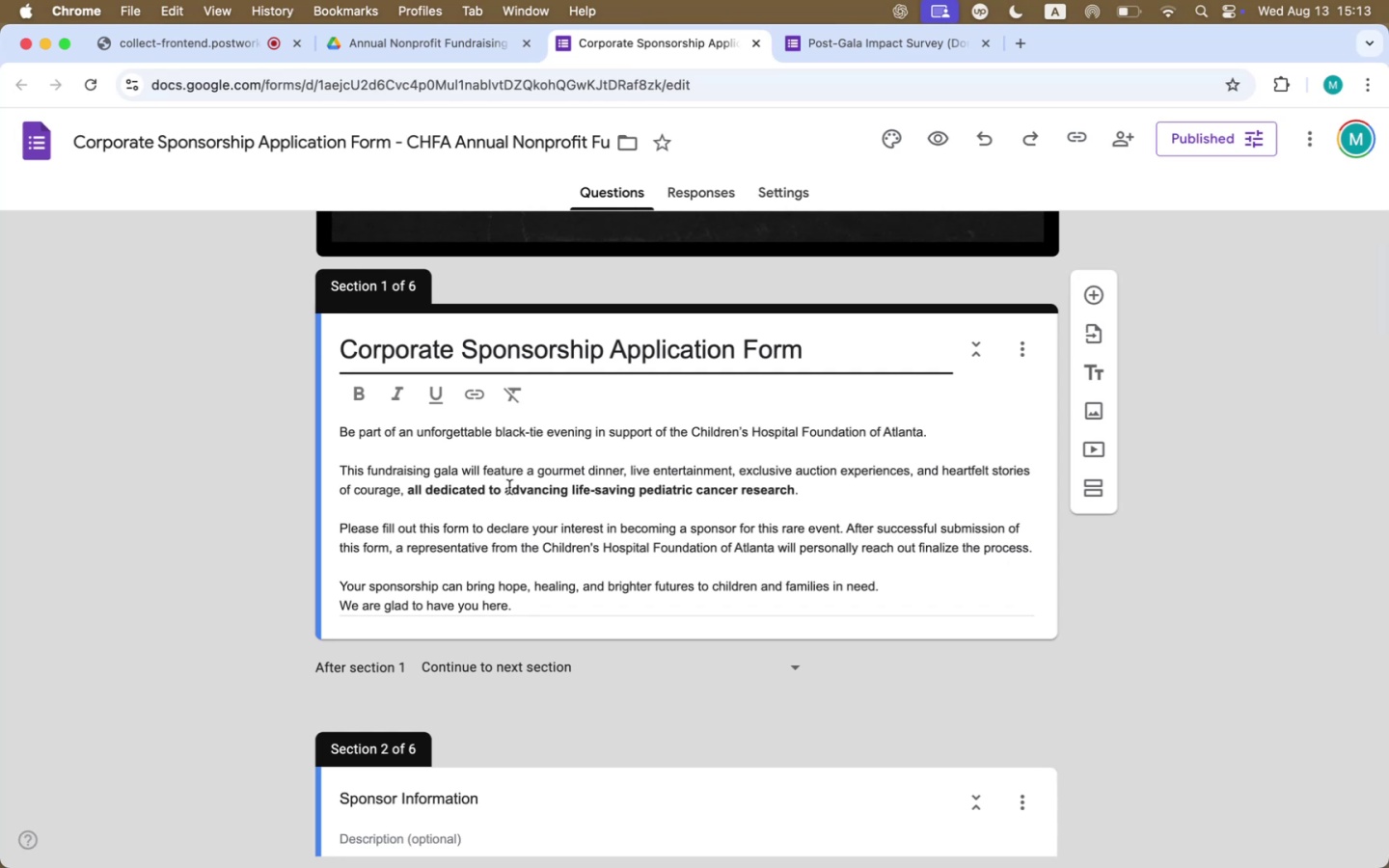 
key(Meta+Tab)
 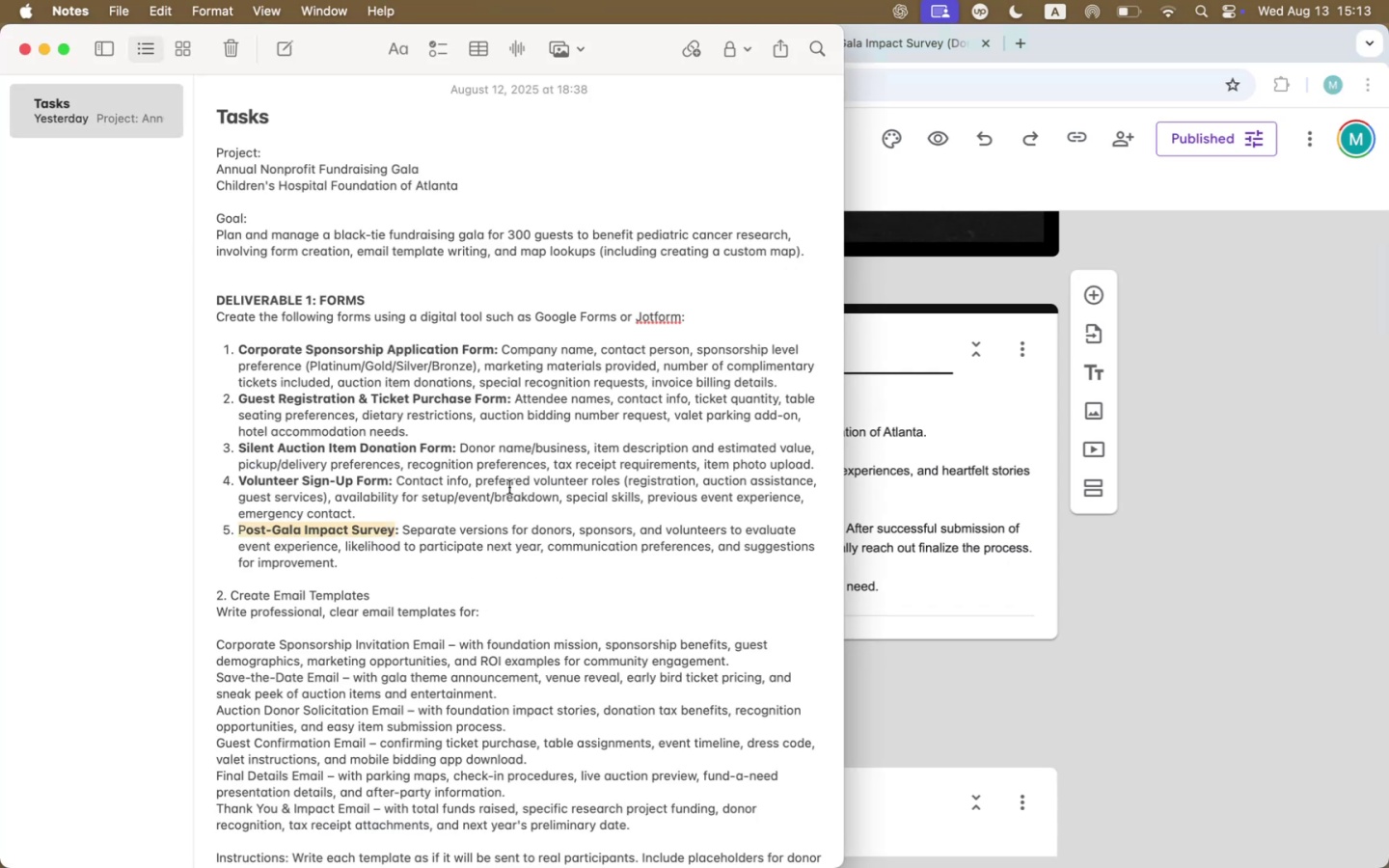 
key(Meta+Tab)
 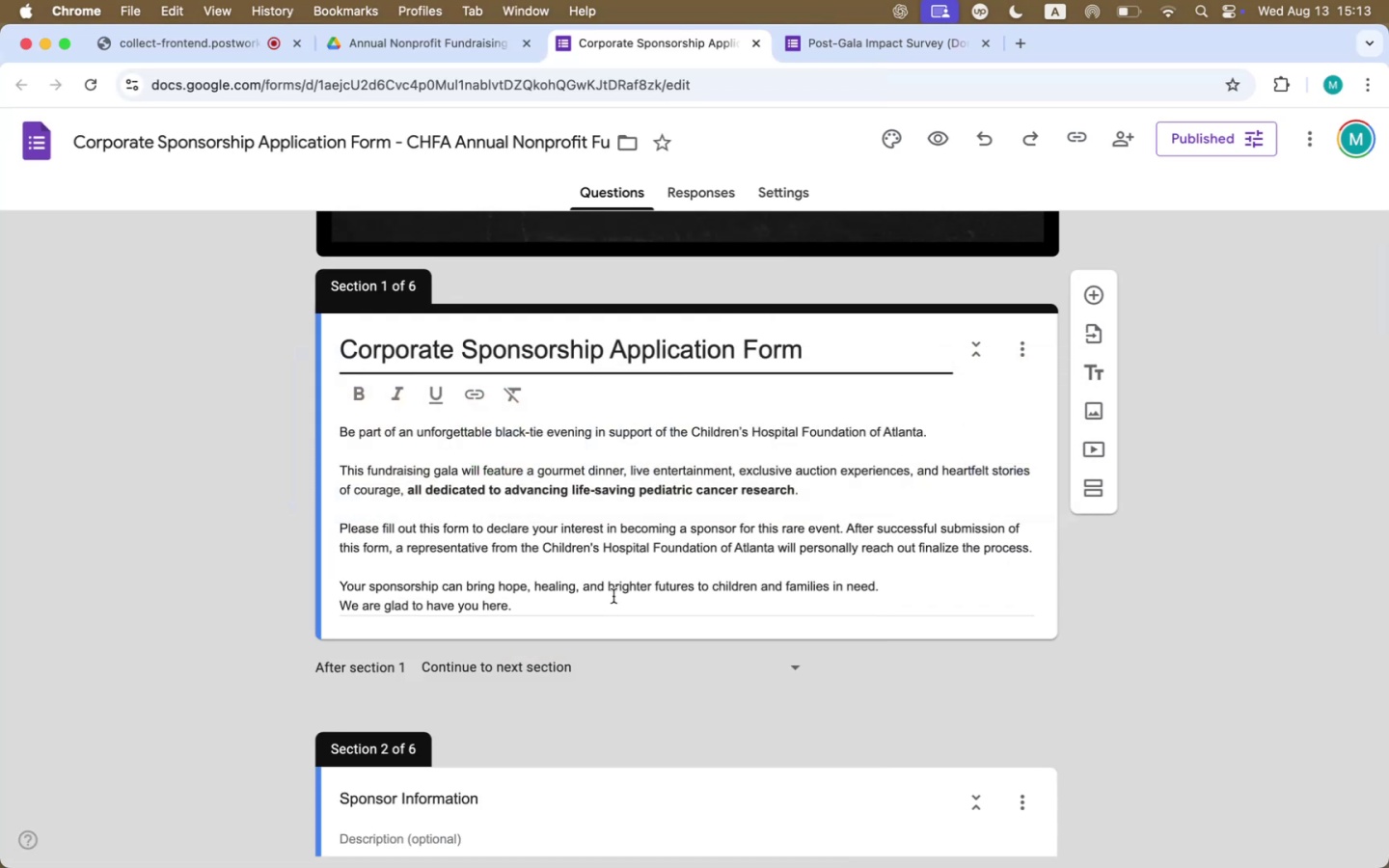 
left_click([808, 49])
 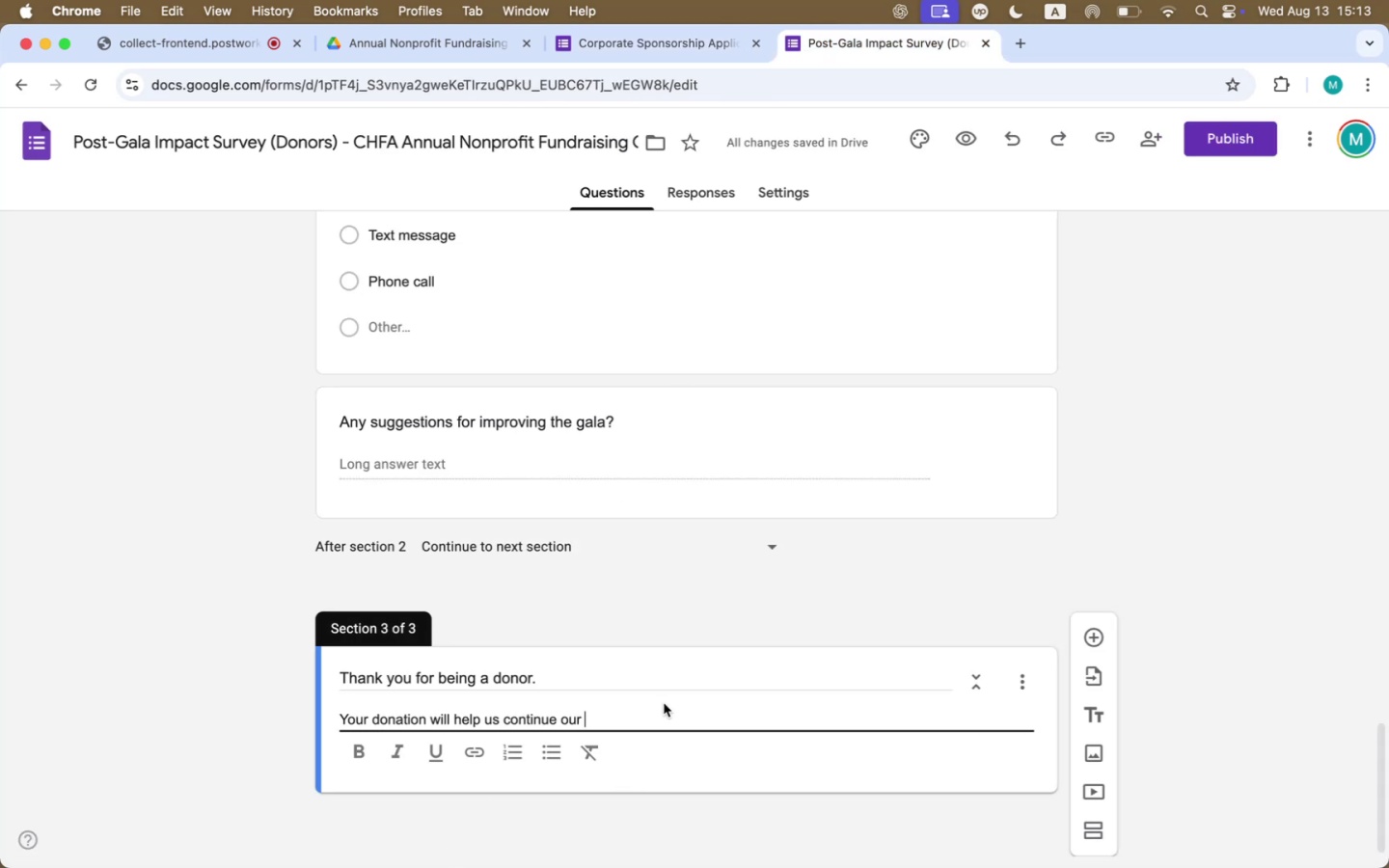 
wait(6.8)
 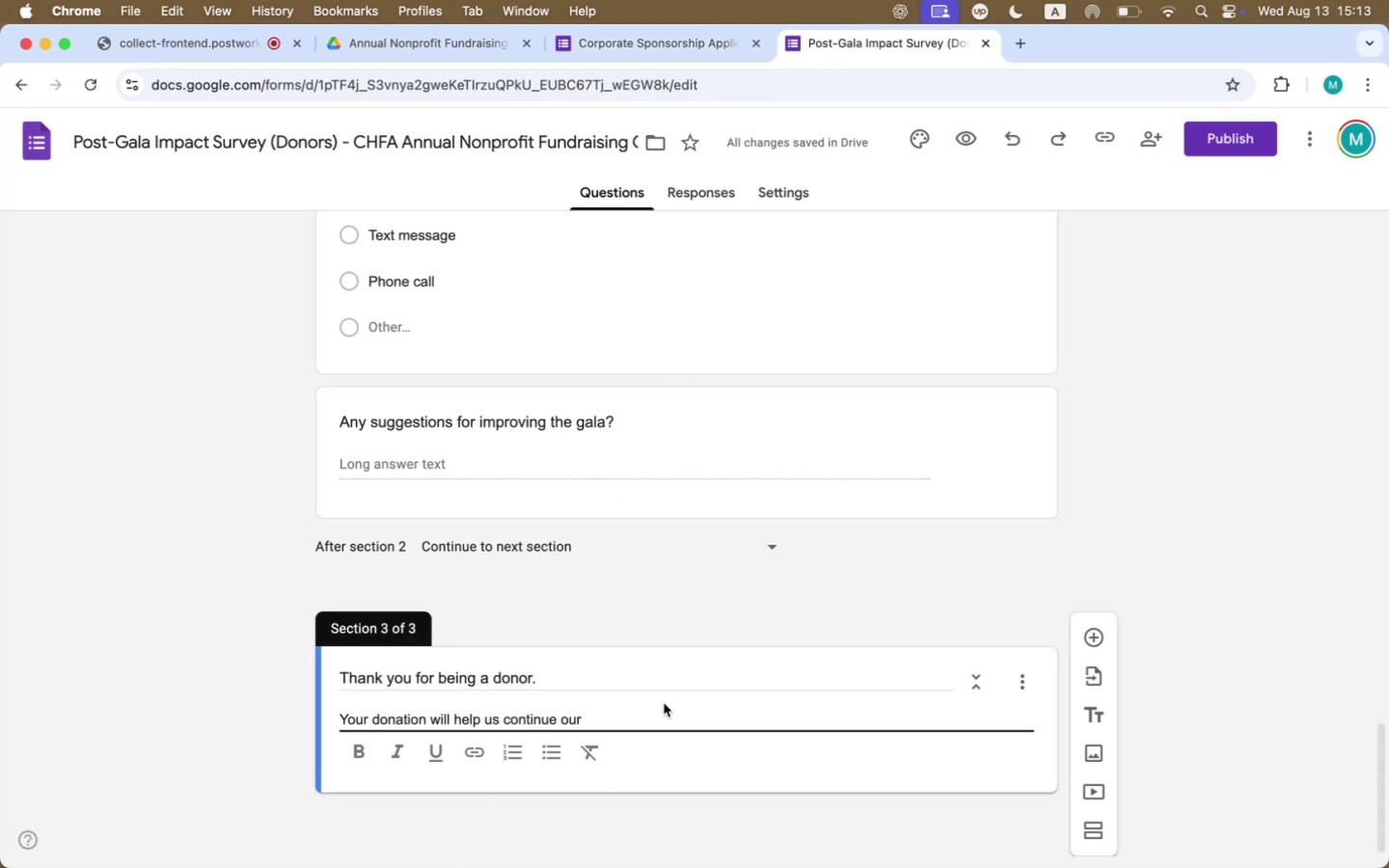 
type(life-changing research for pediatric )
 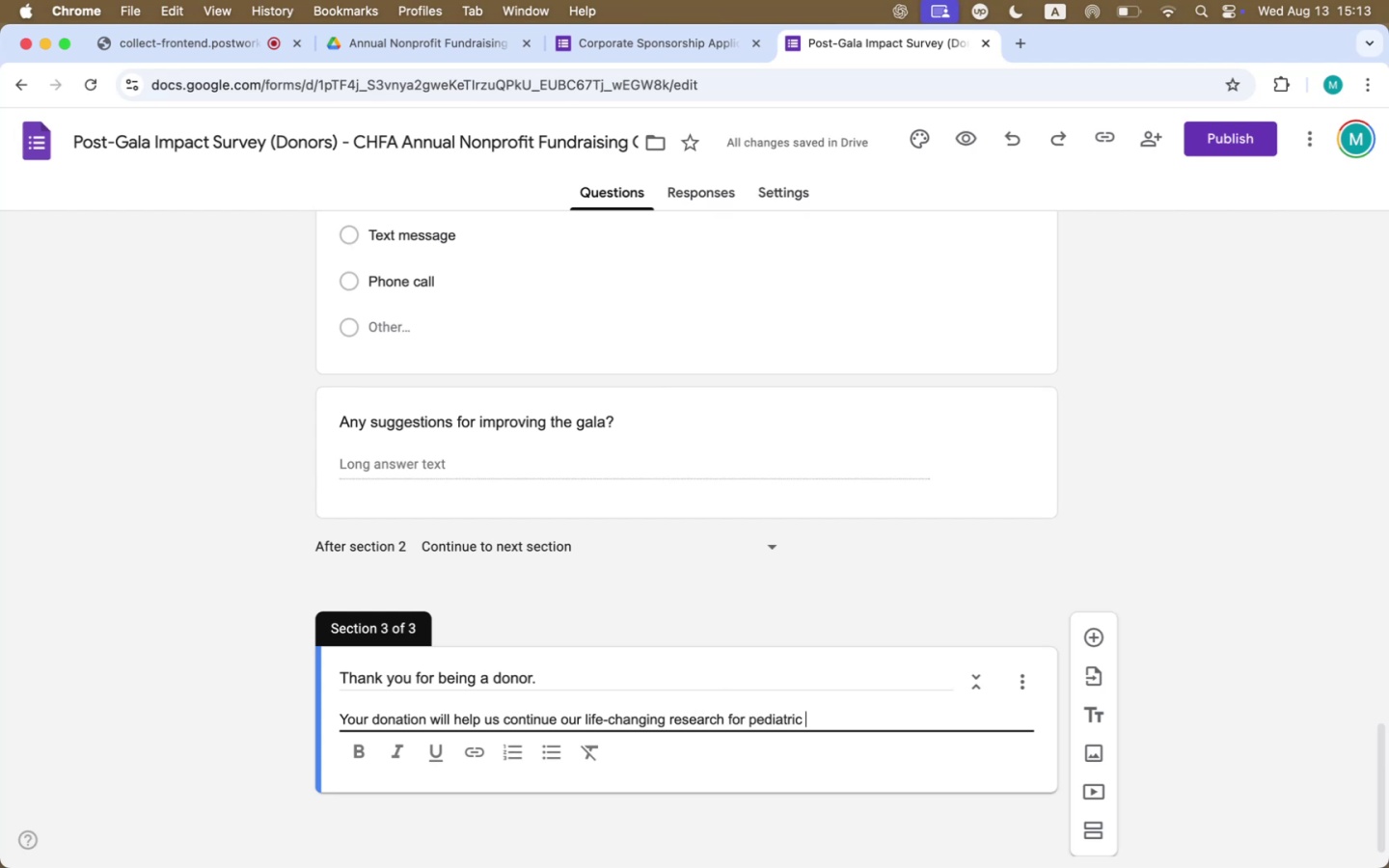 
key(Meta+Tab)
 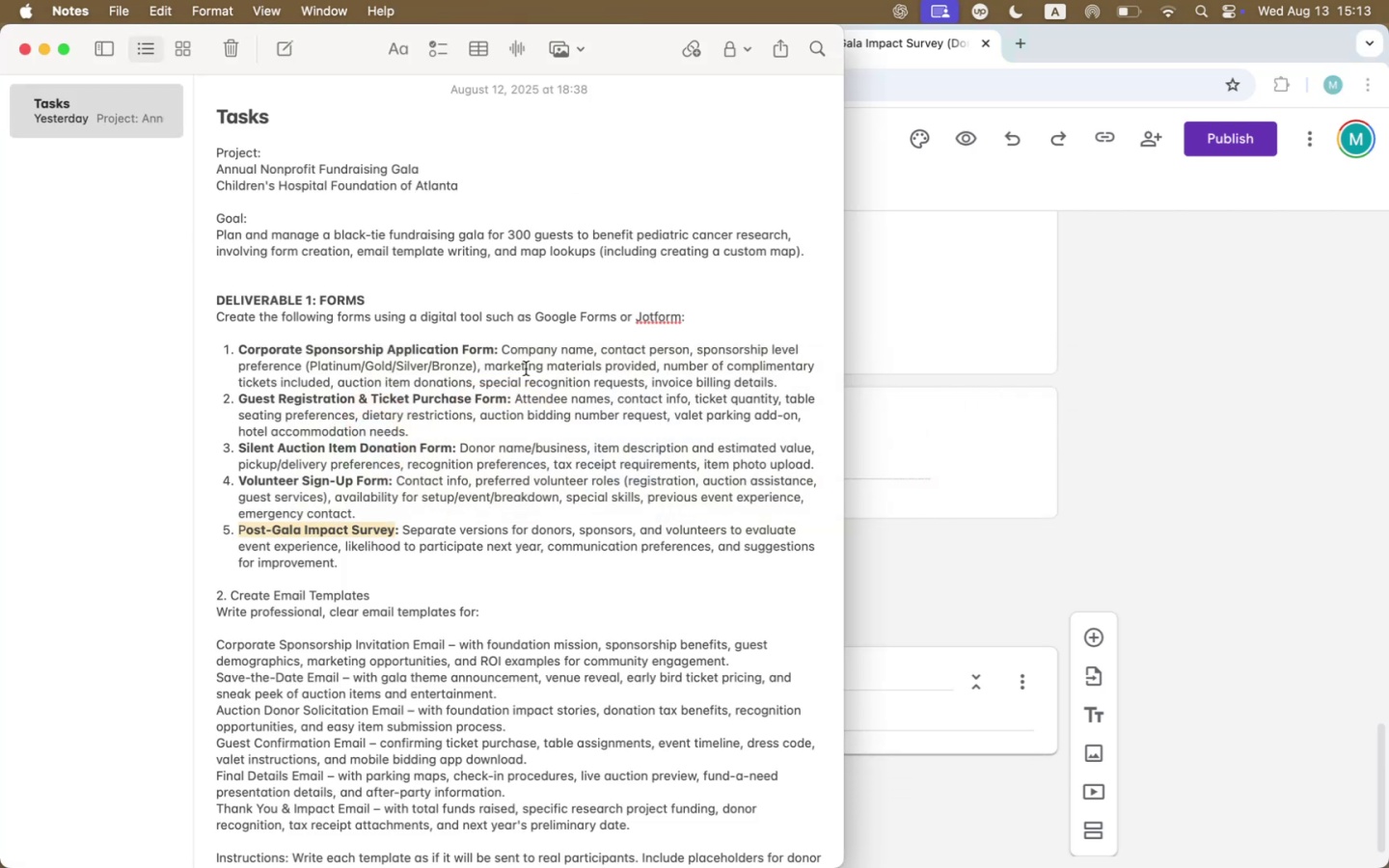 
key(Meta+CommandLeft)
 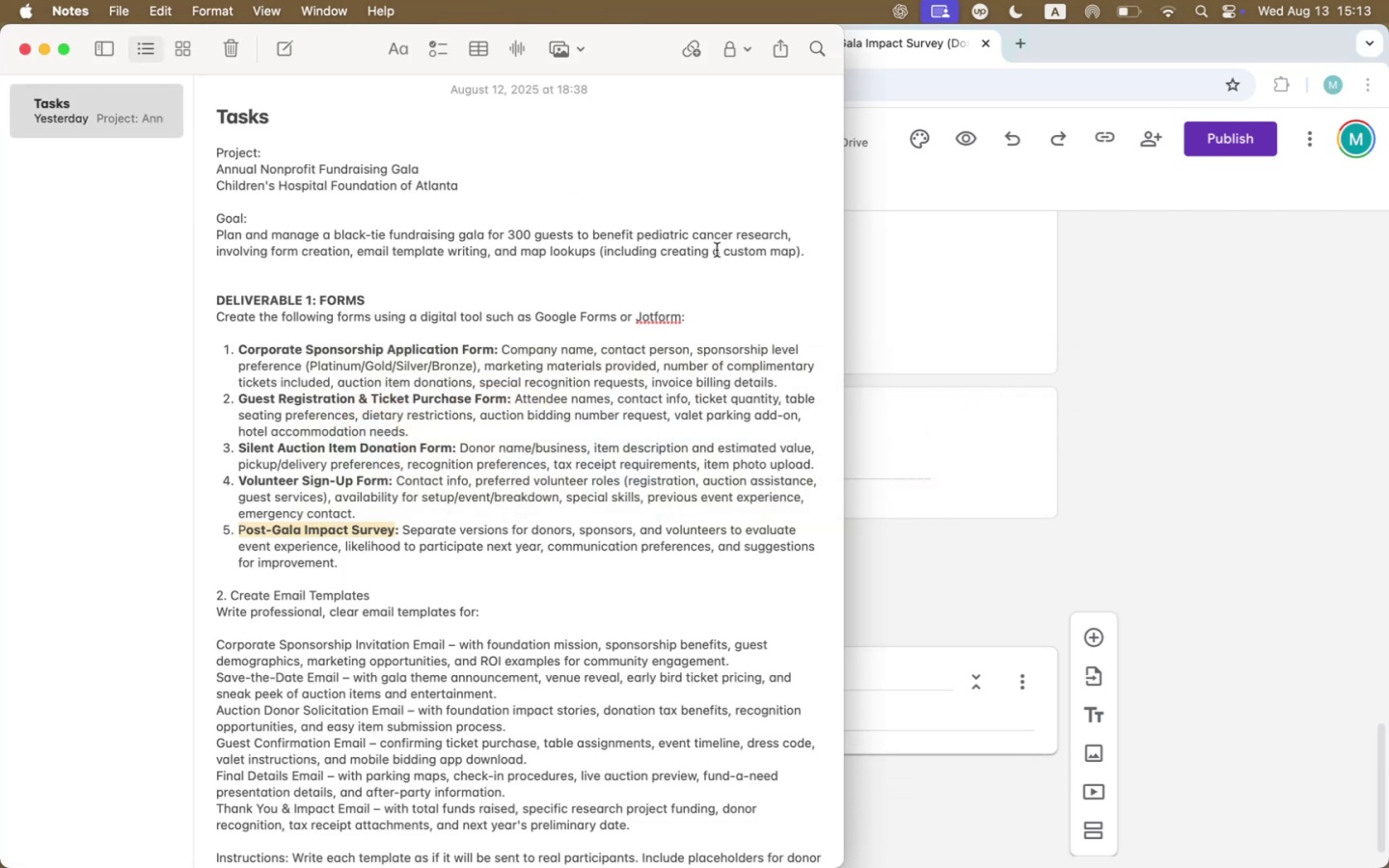 
key(Meta+Tab)
 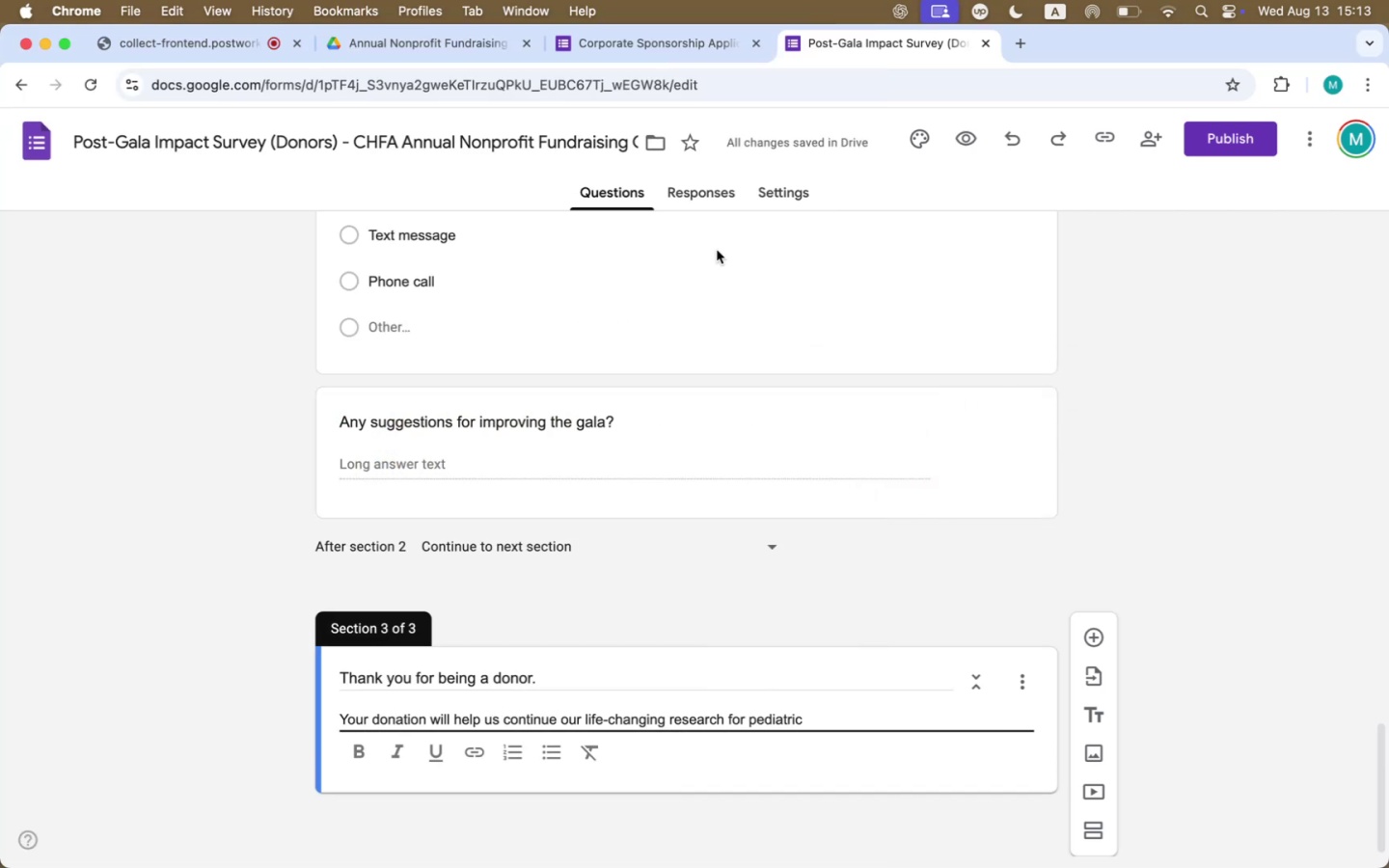 
type(cancer resee)
key(Backspace)
type(arch. We )
 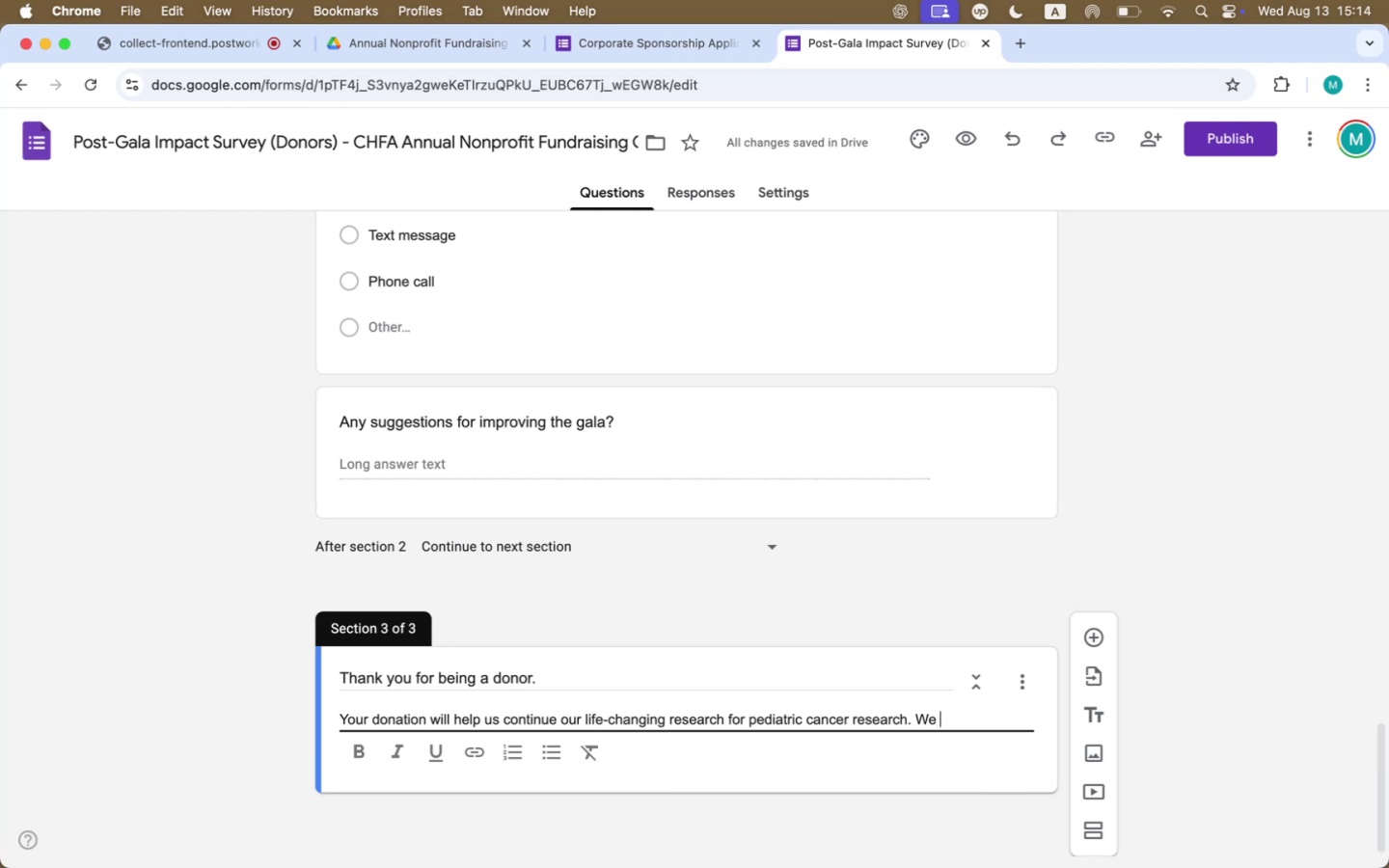 
wait(12.35)
 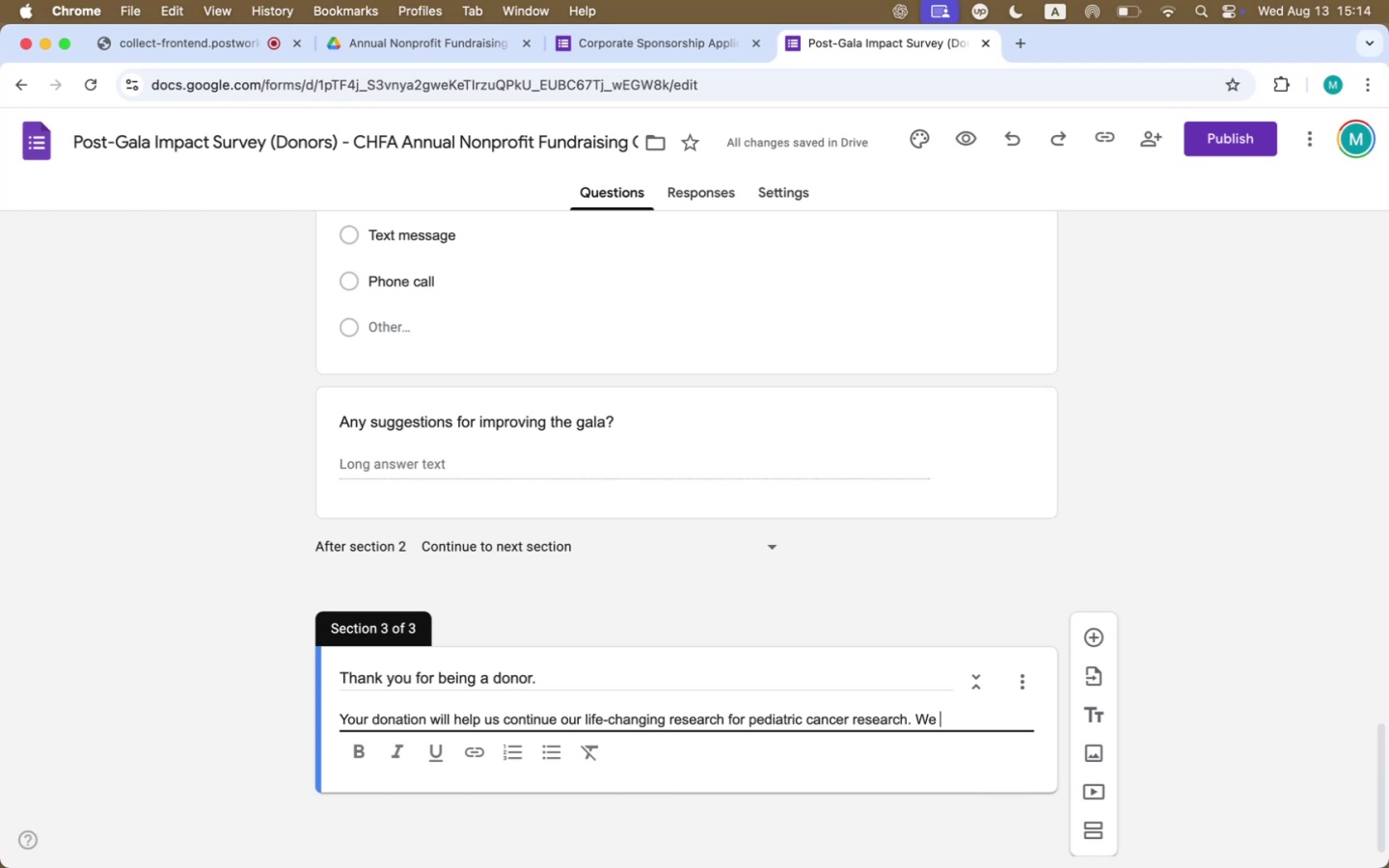 
type(how)
key(Backspace)
type(e t)
key(Backspace)
key(Backspace)
key(Backspace)
type(pe to see you again ion )
key(Backspace)
key(Backspace)
key(Backspace)
type(n one of y)
key(Backspace)
type(our future events!)
 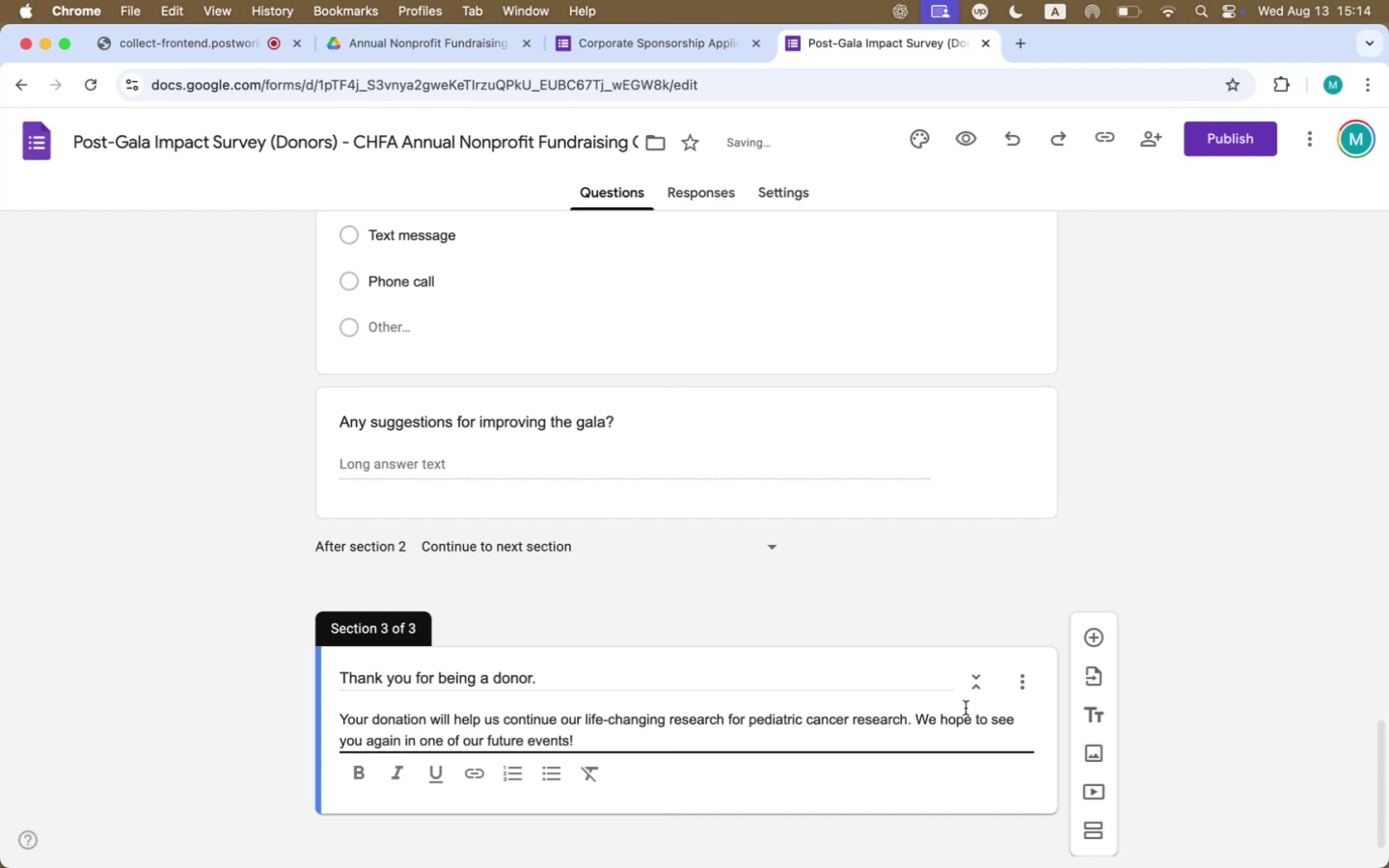 
left_click([917, 718])
 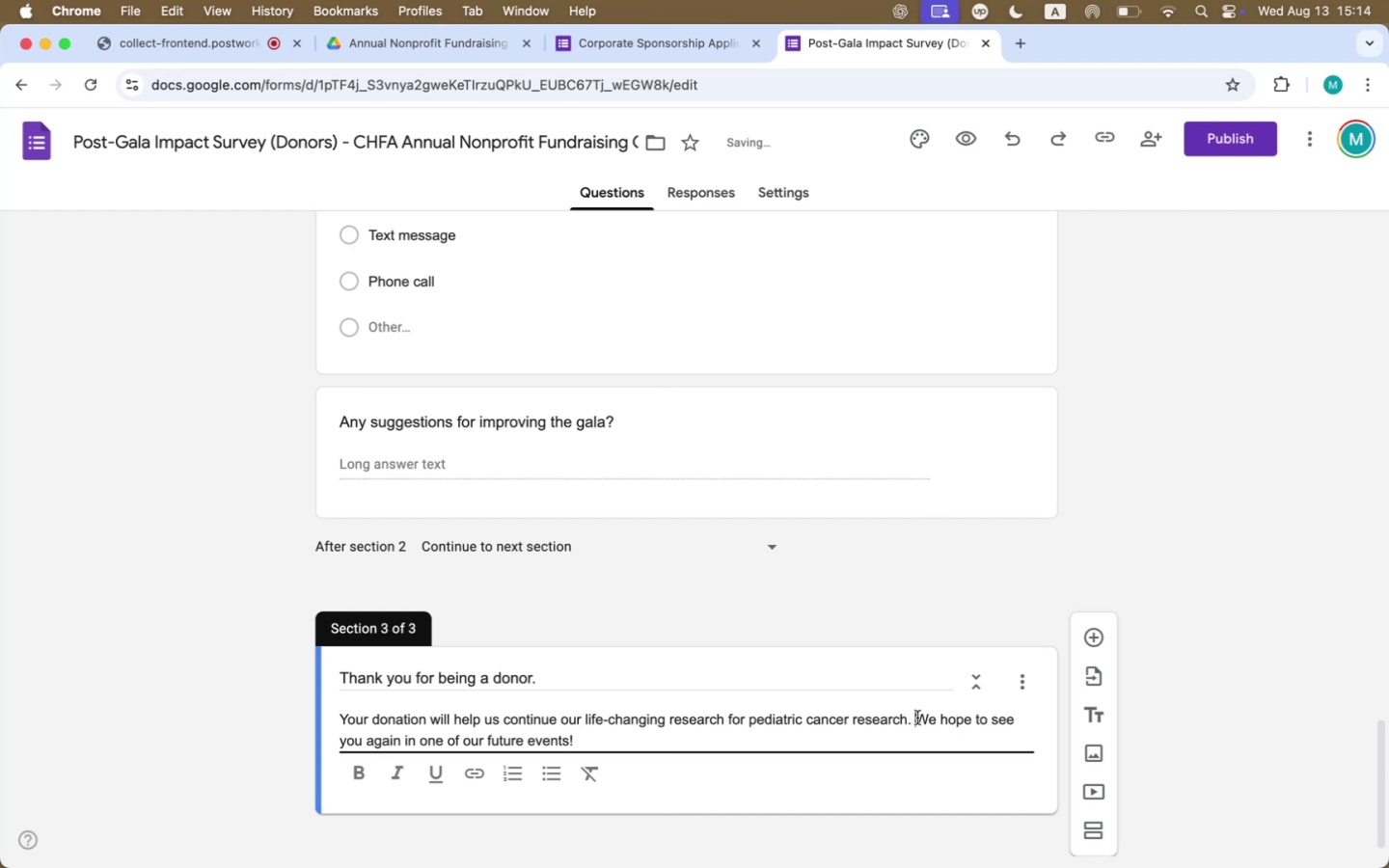 
key(Backspace)
 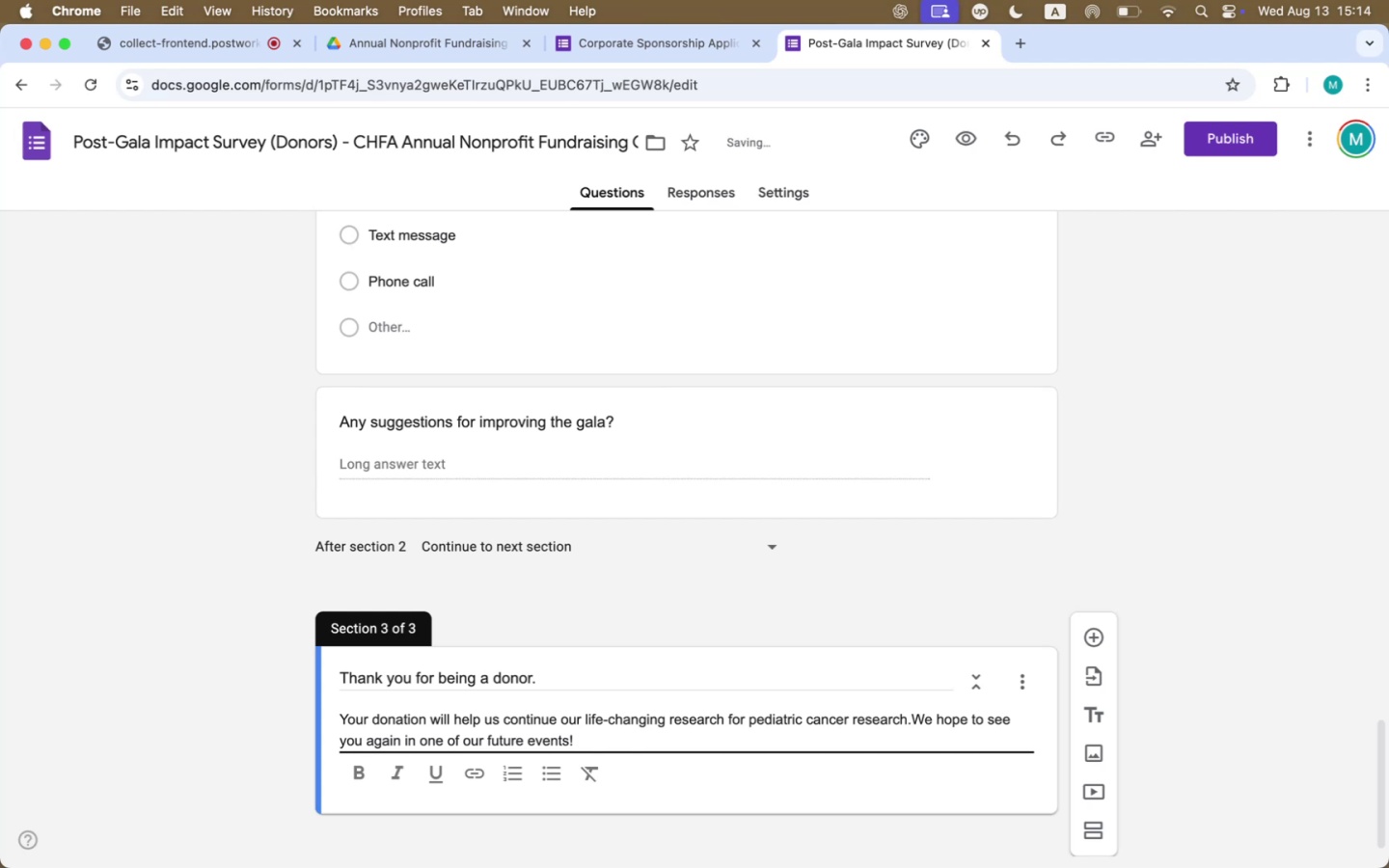 
key(Enter)
 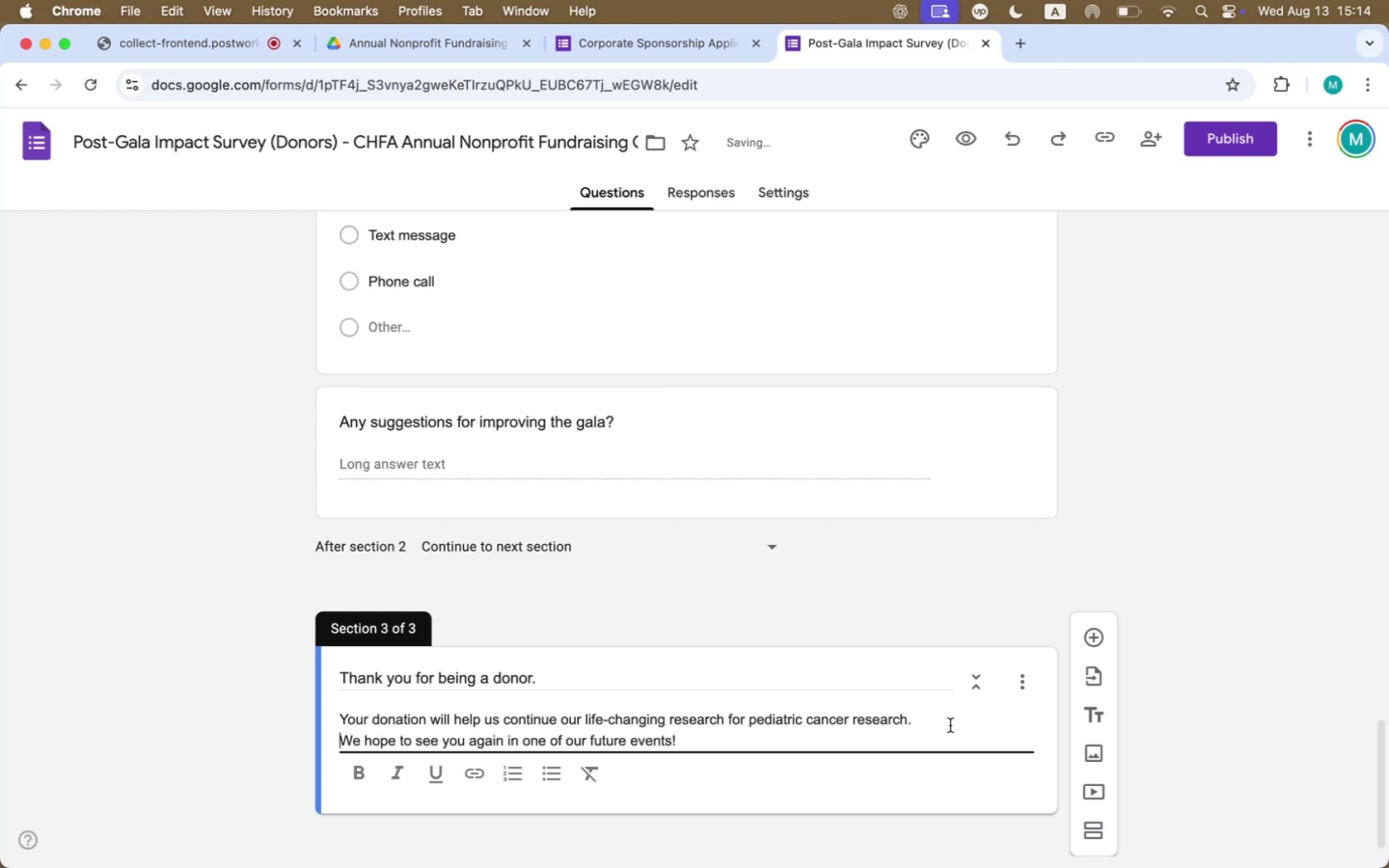 
scroll: coordinate [484, 609], scroll_direction: up, amount: 350.0
 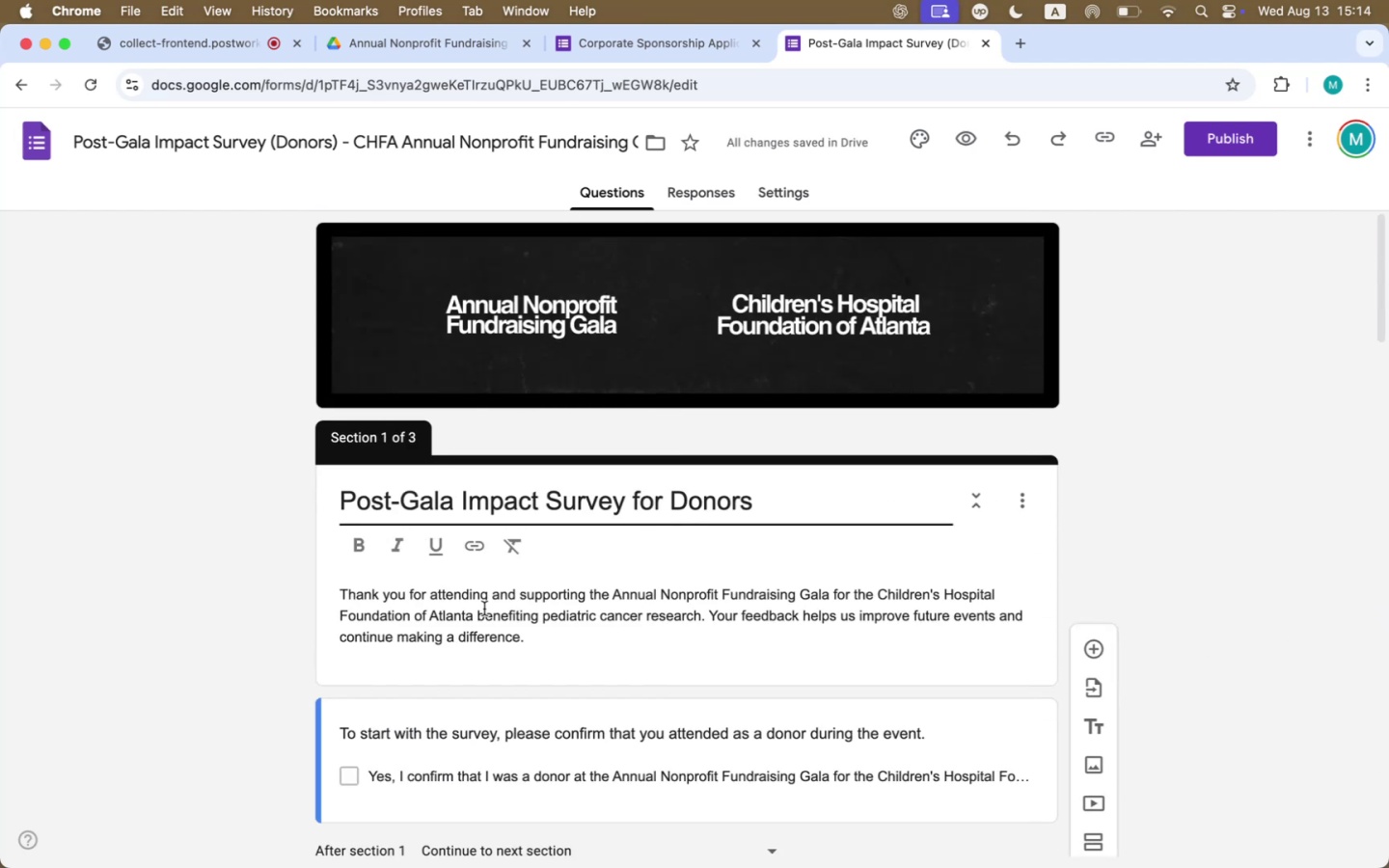 
left_click([484, 609])
 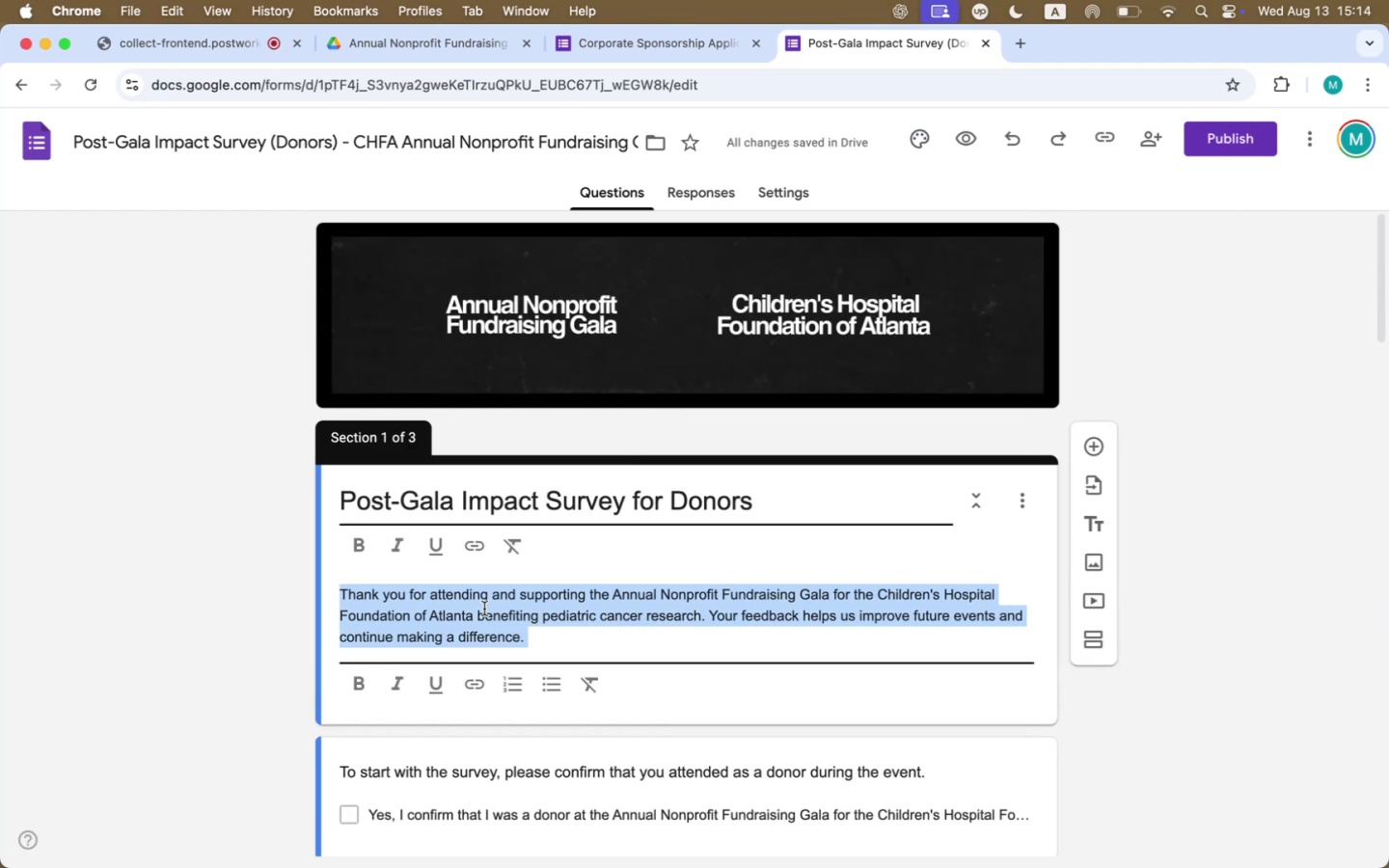 
left_click([484, 609])
 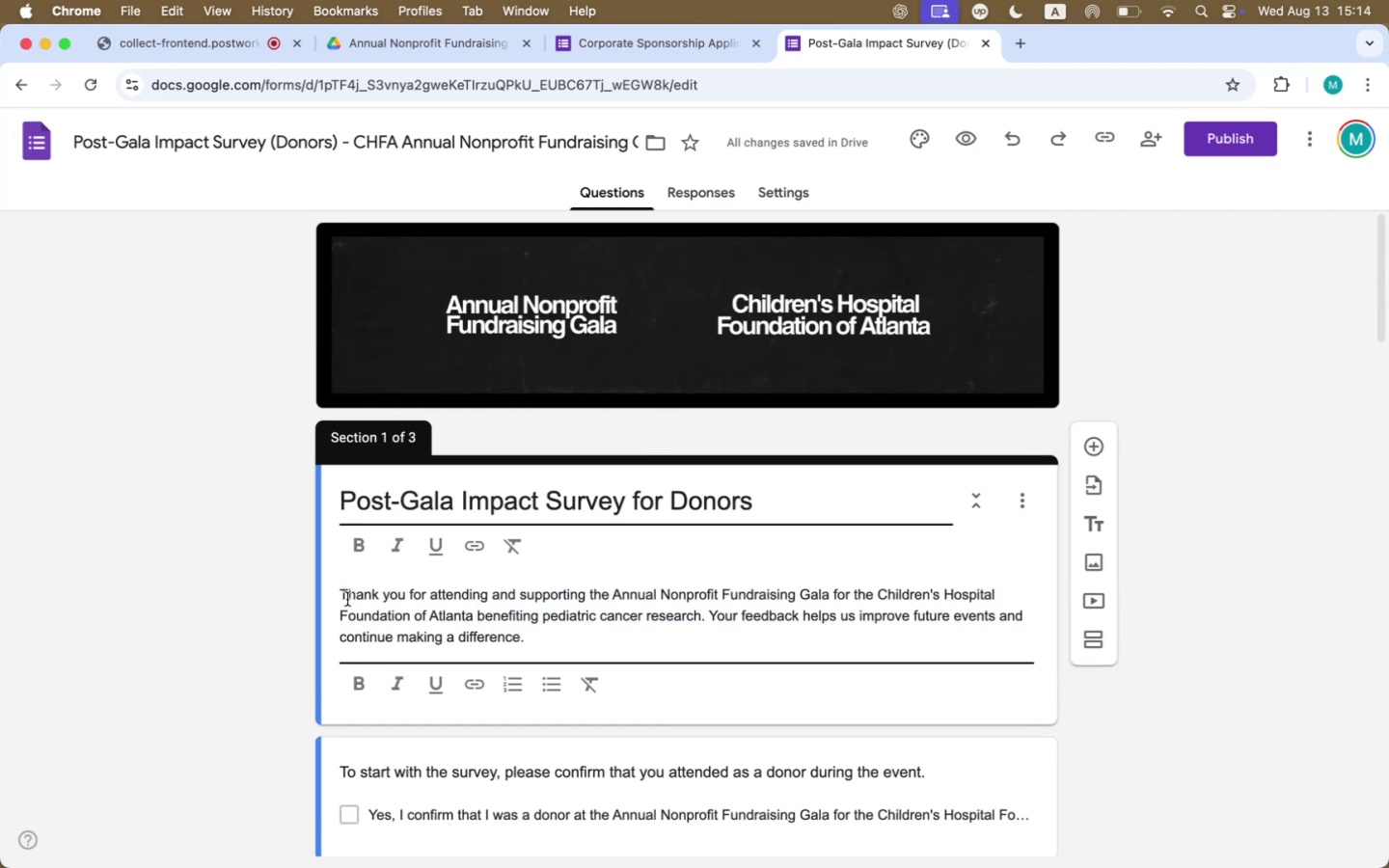 
left_click([340, 592])
 